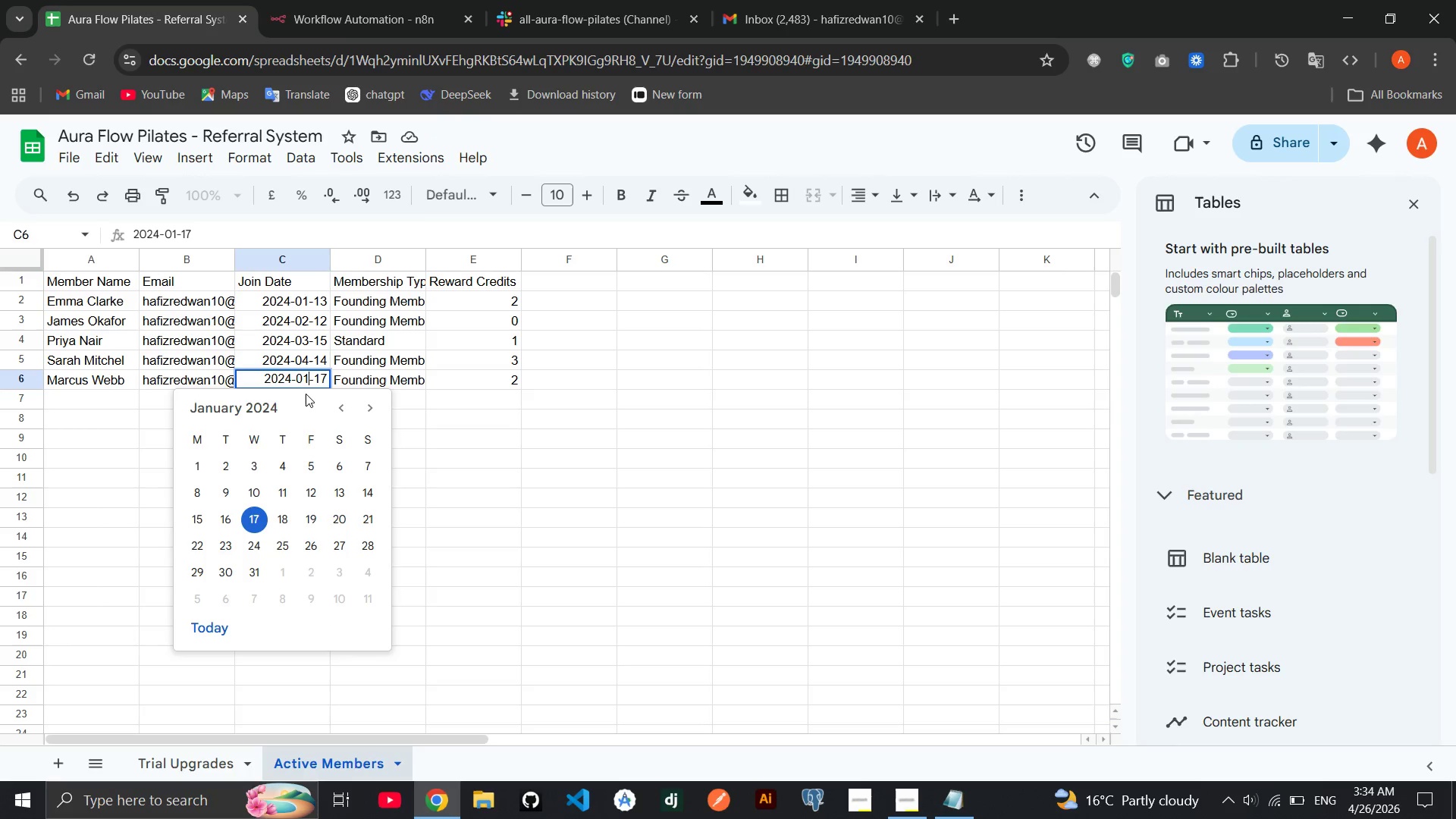 
key(ArrowLeft)
 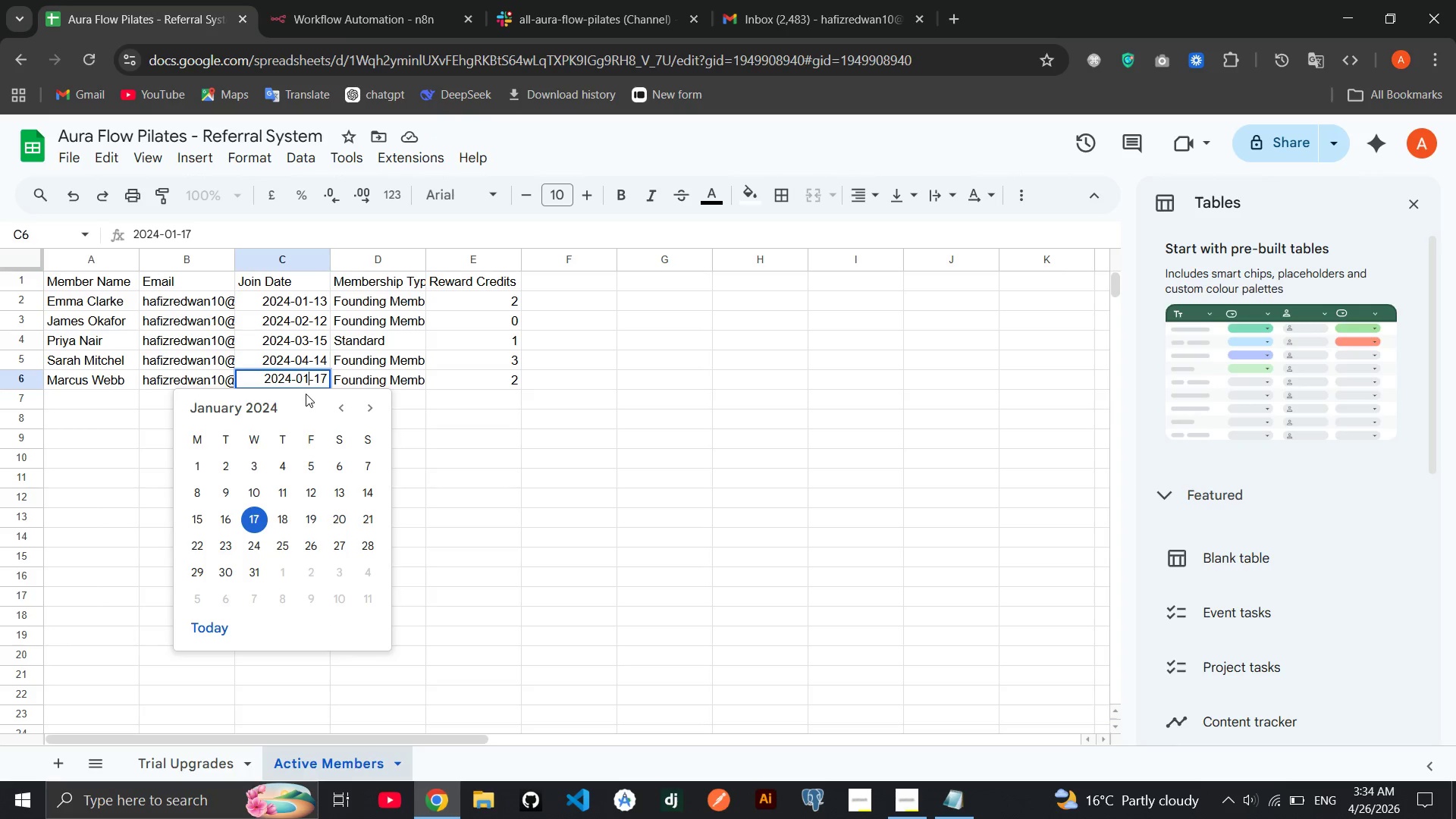 
key(Backspace)
 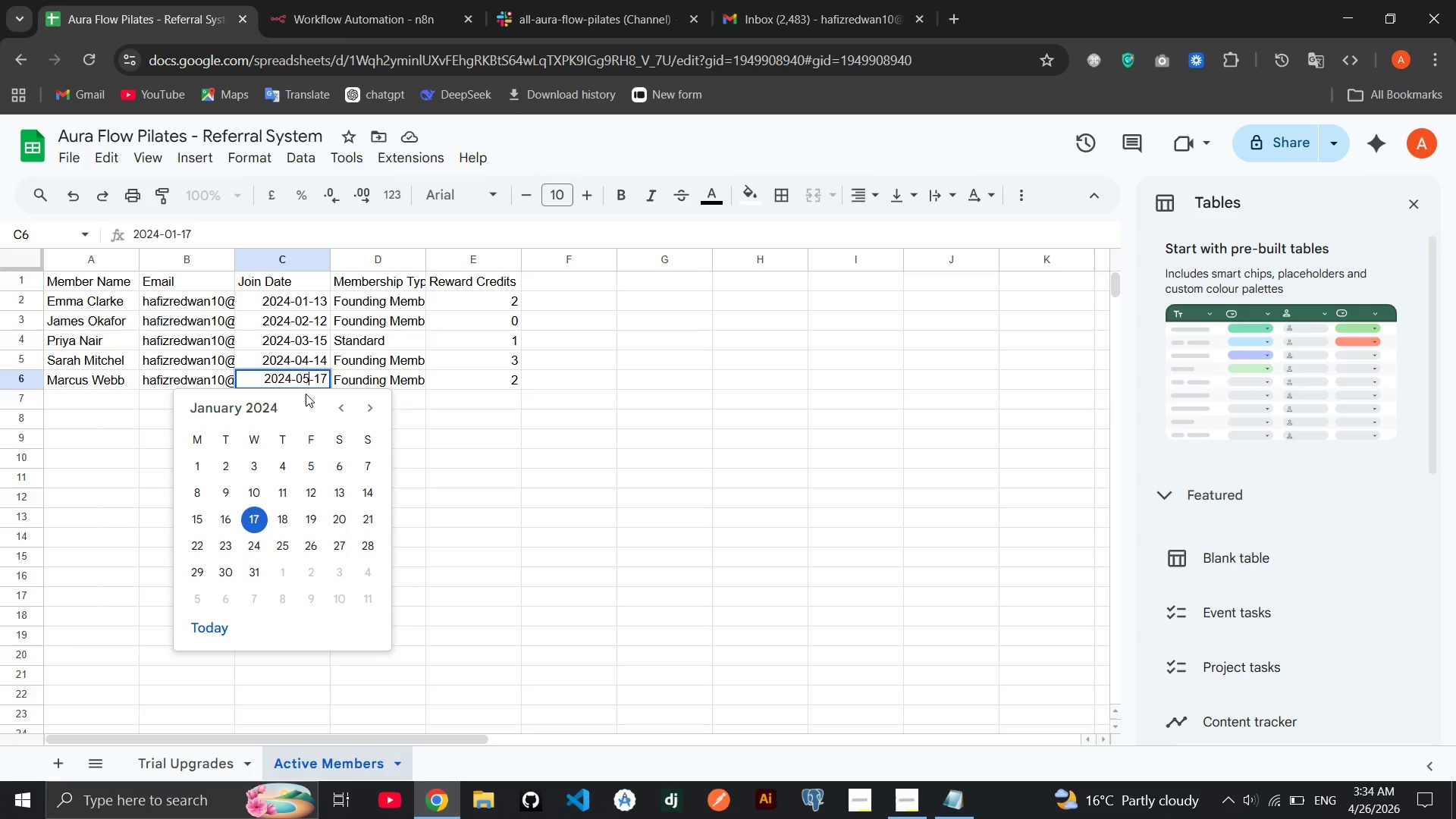 
key(5)
 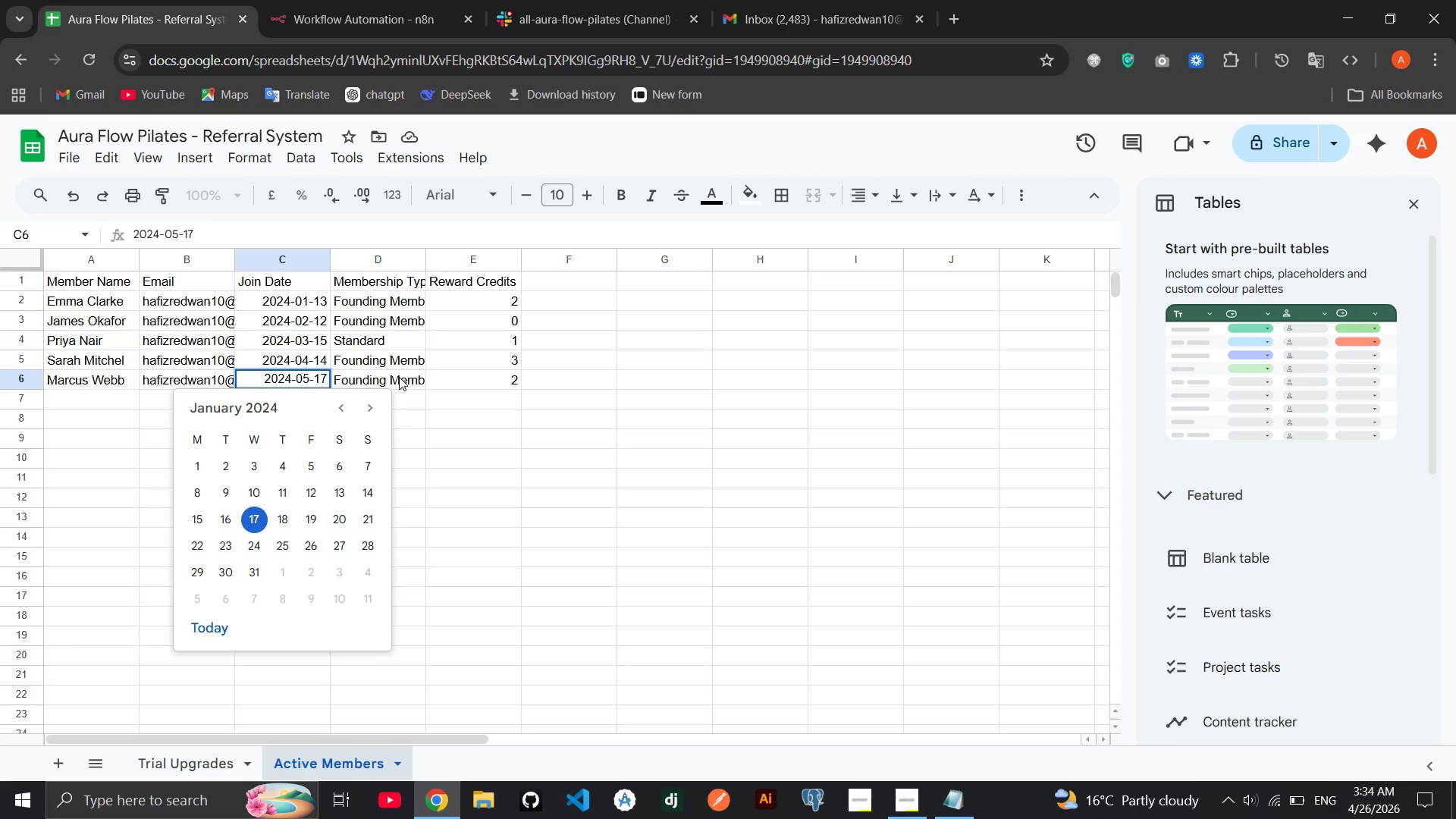 
left_click([400, 378])
 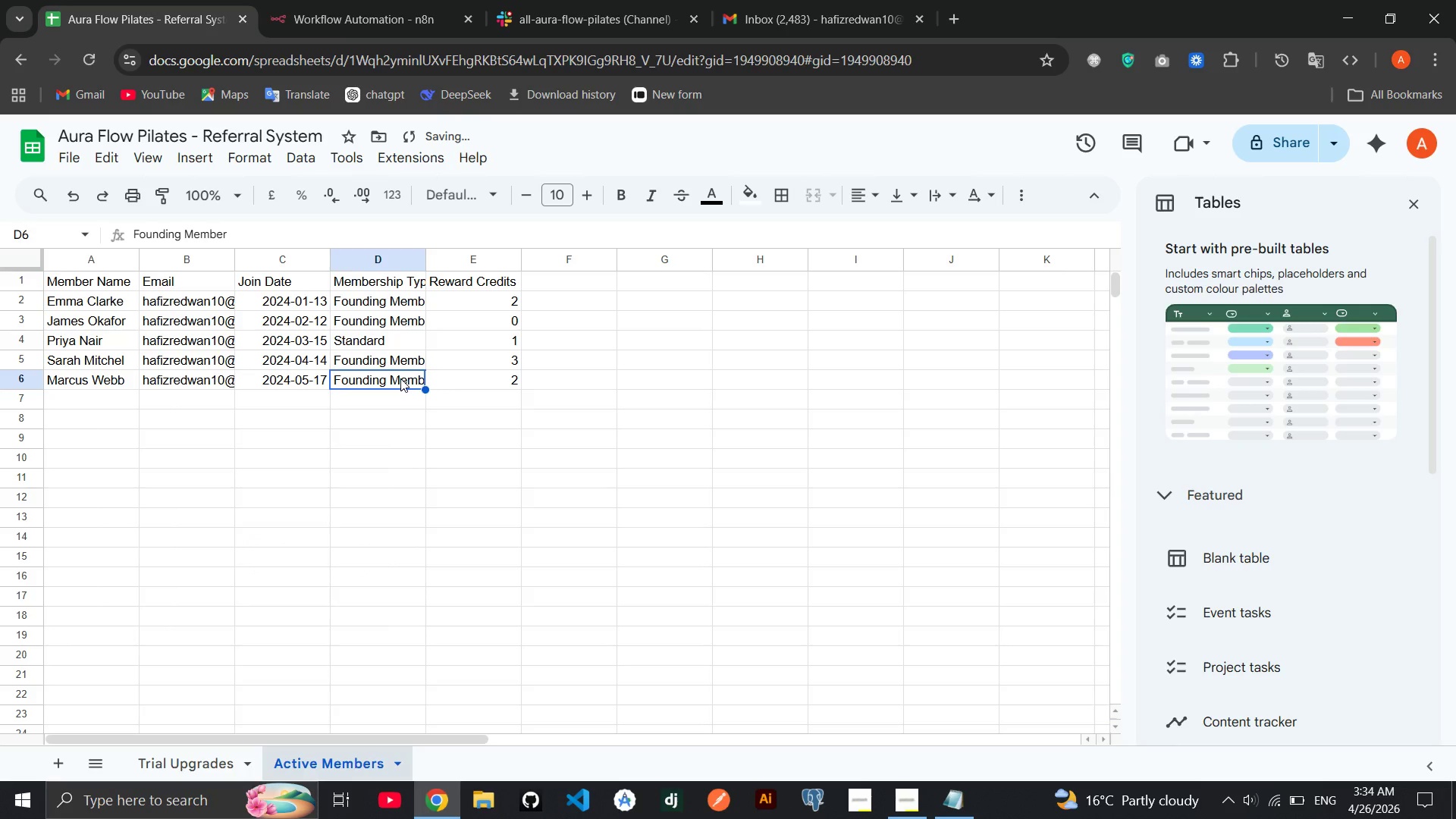 
type(Standard)
key(Tab)
type(0)
 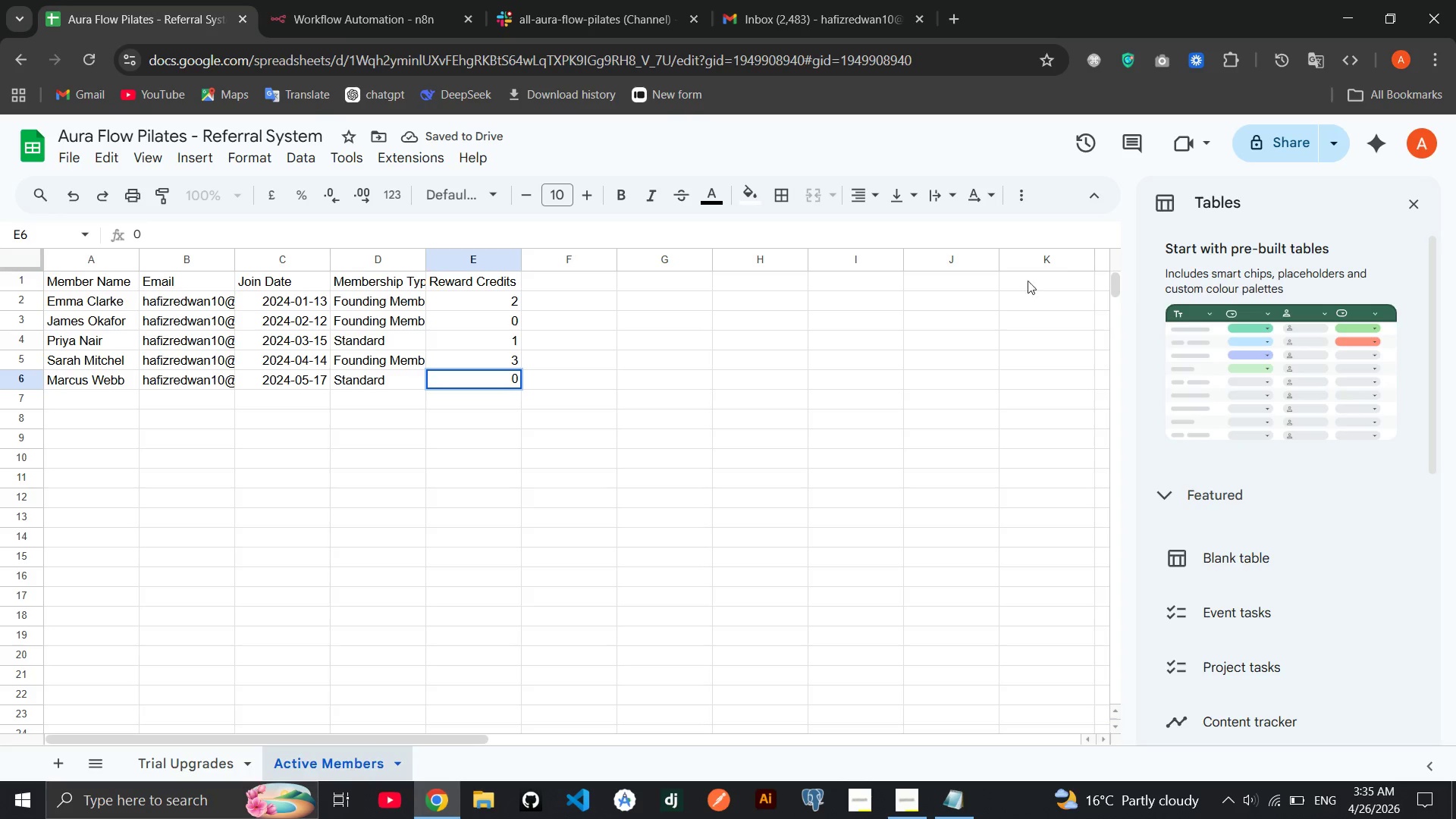 
left_click([1258, 135])
 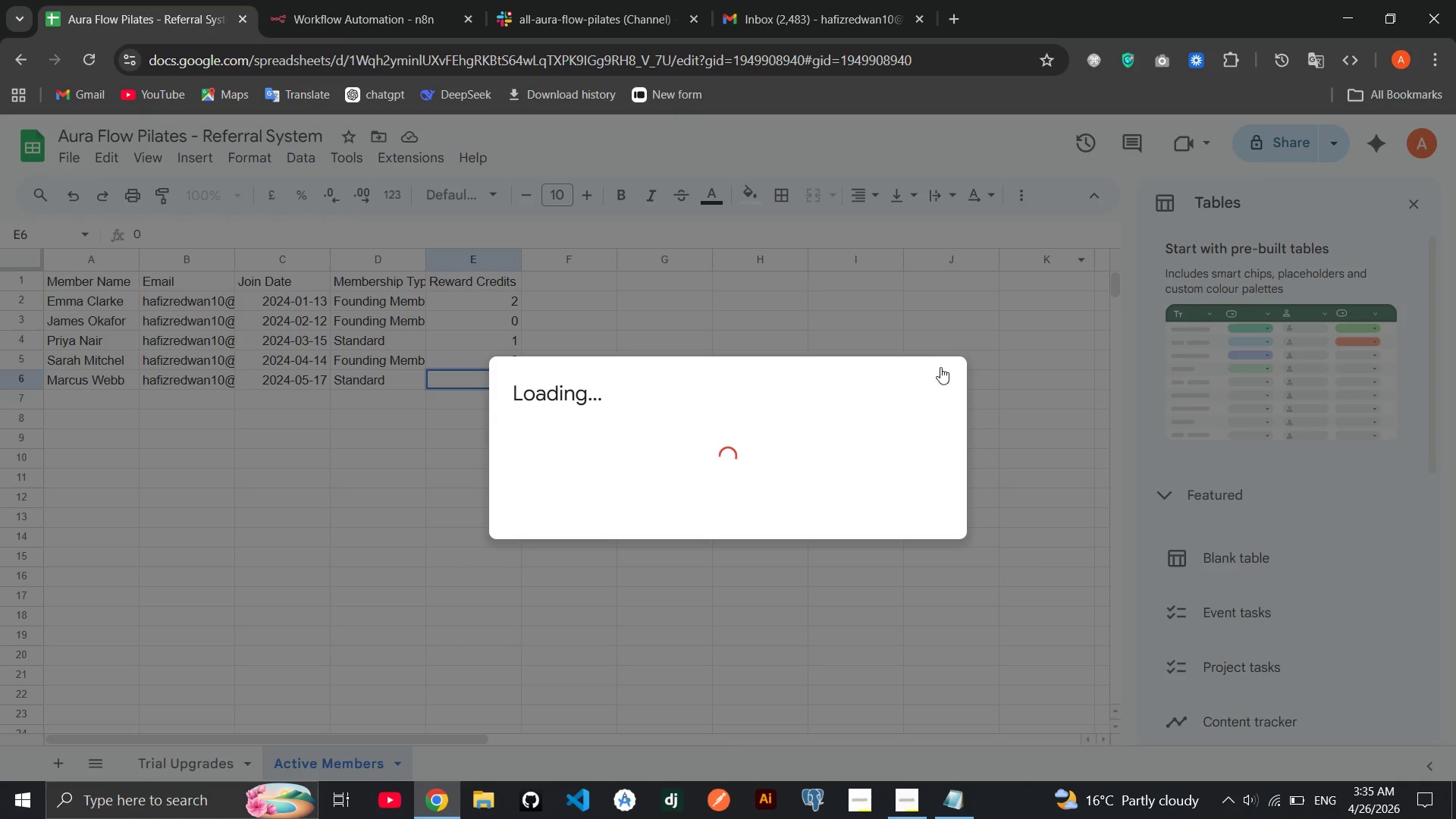 
mouse_move([886, 801])
 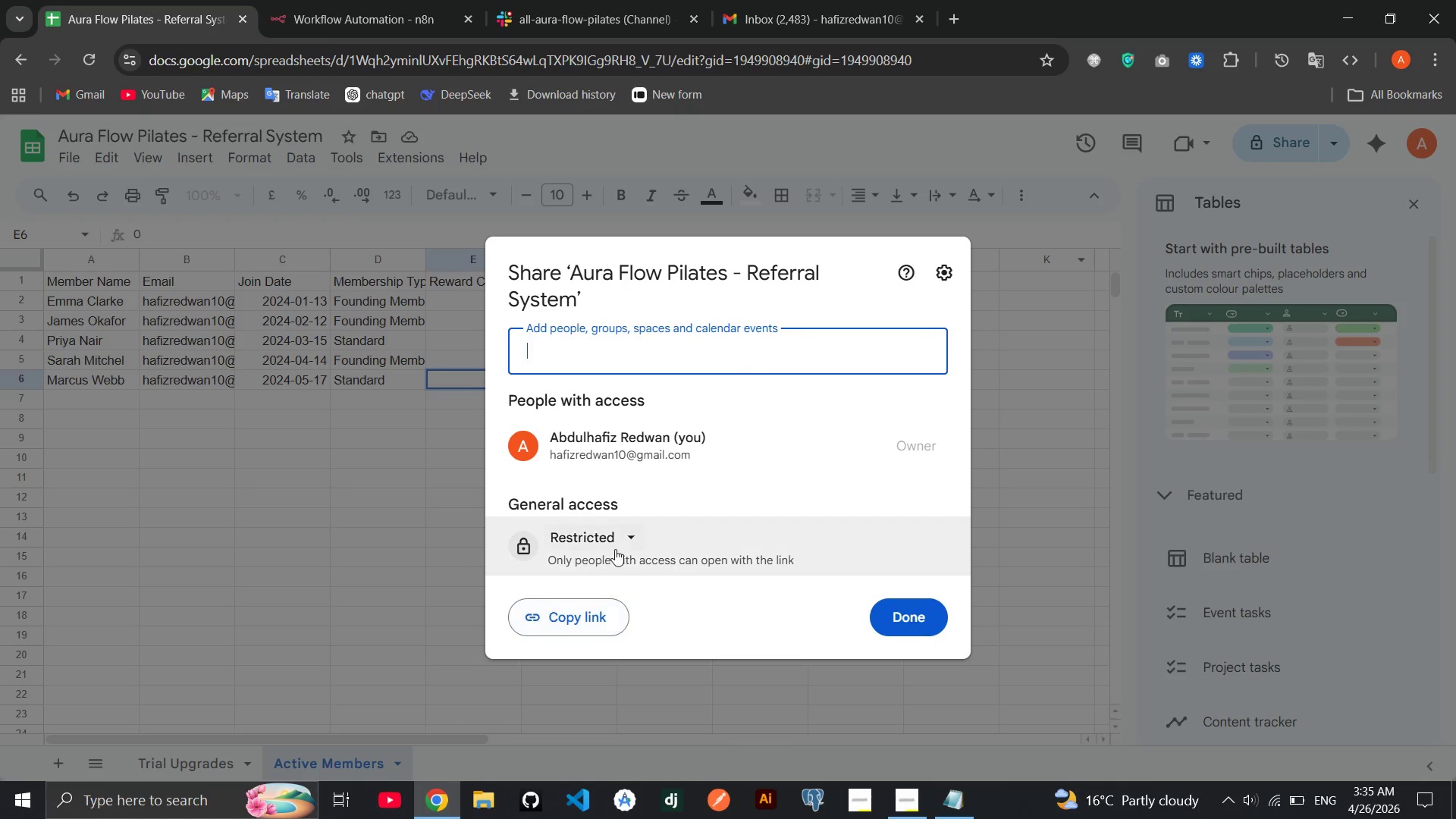 
left_click([616, 548])
 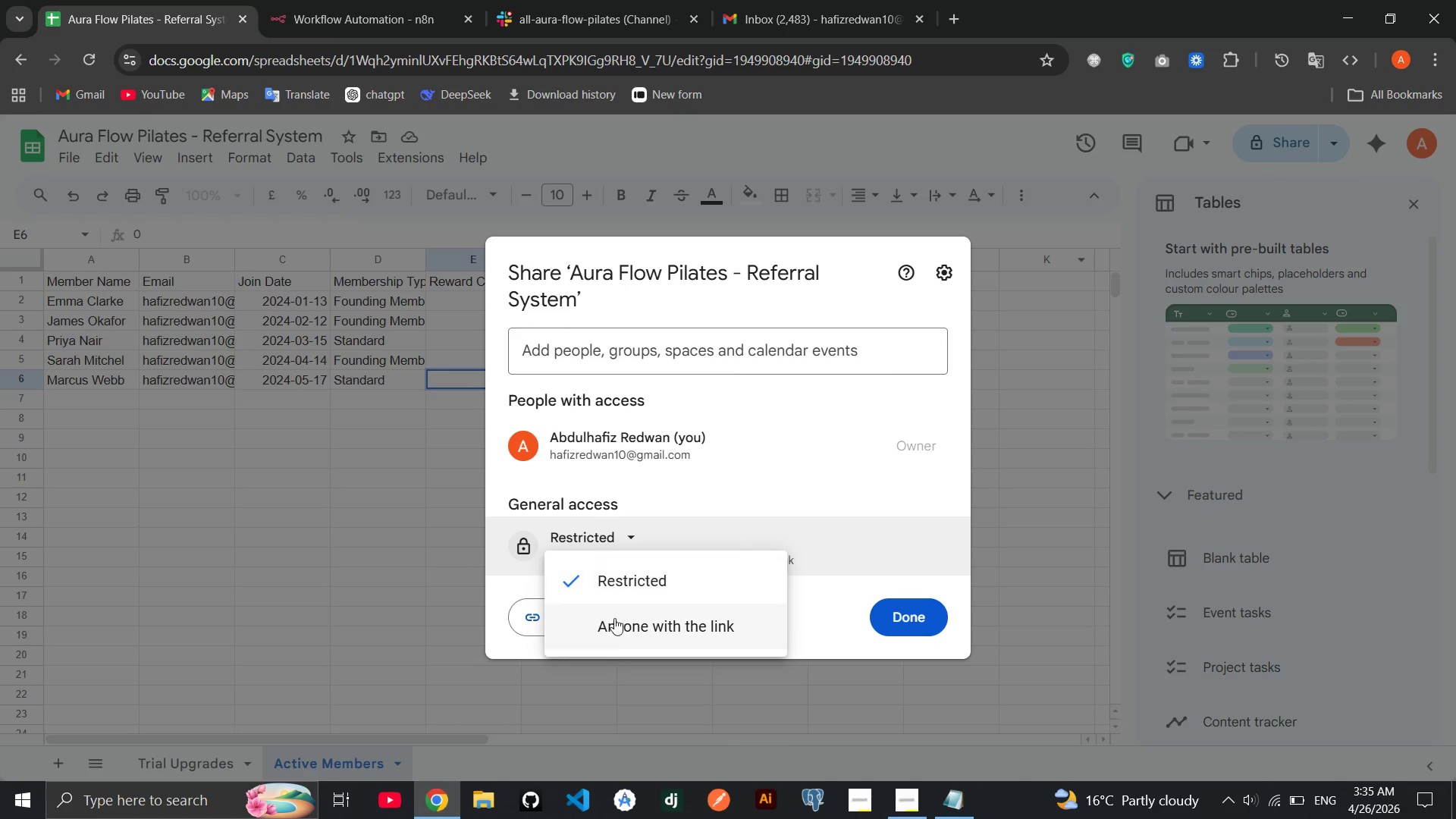 
left_click([611, 629])
 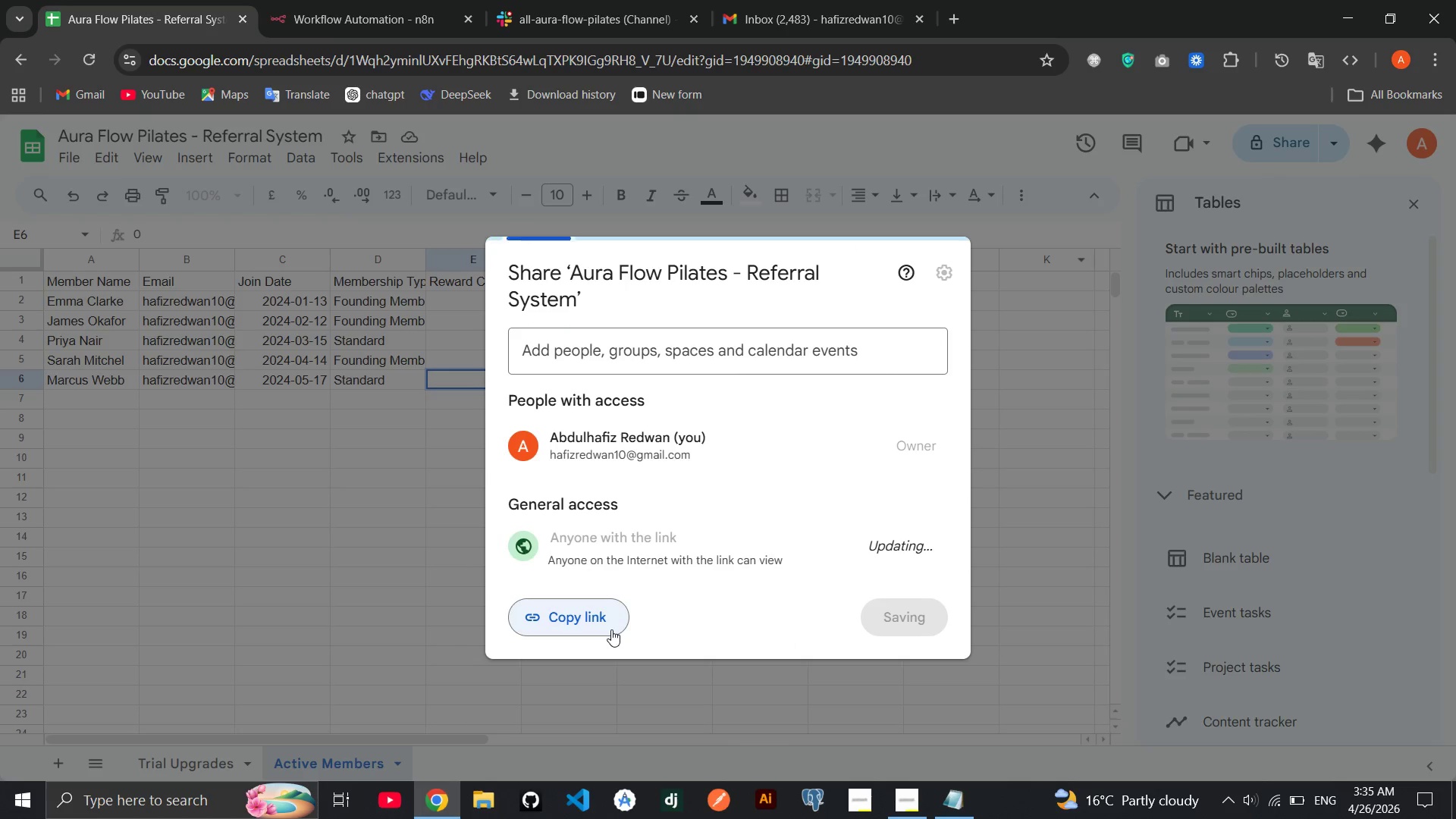 
left_click([611, 629])
 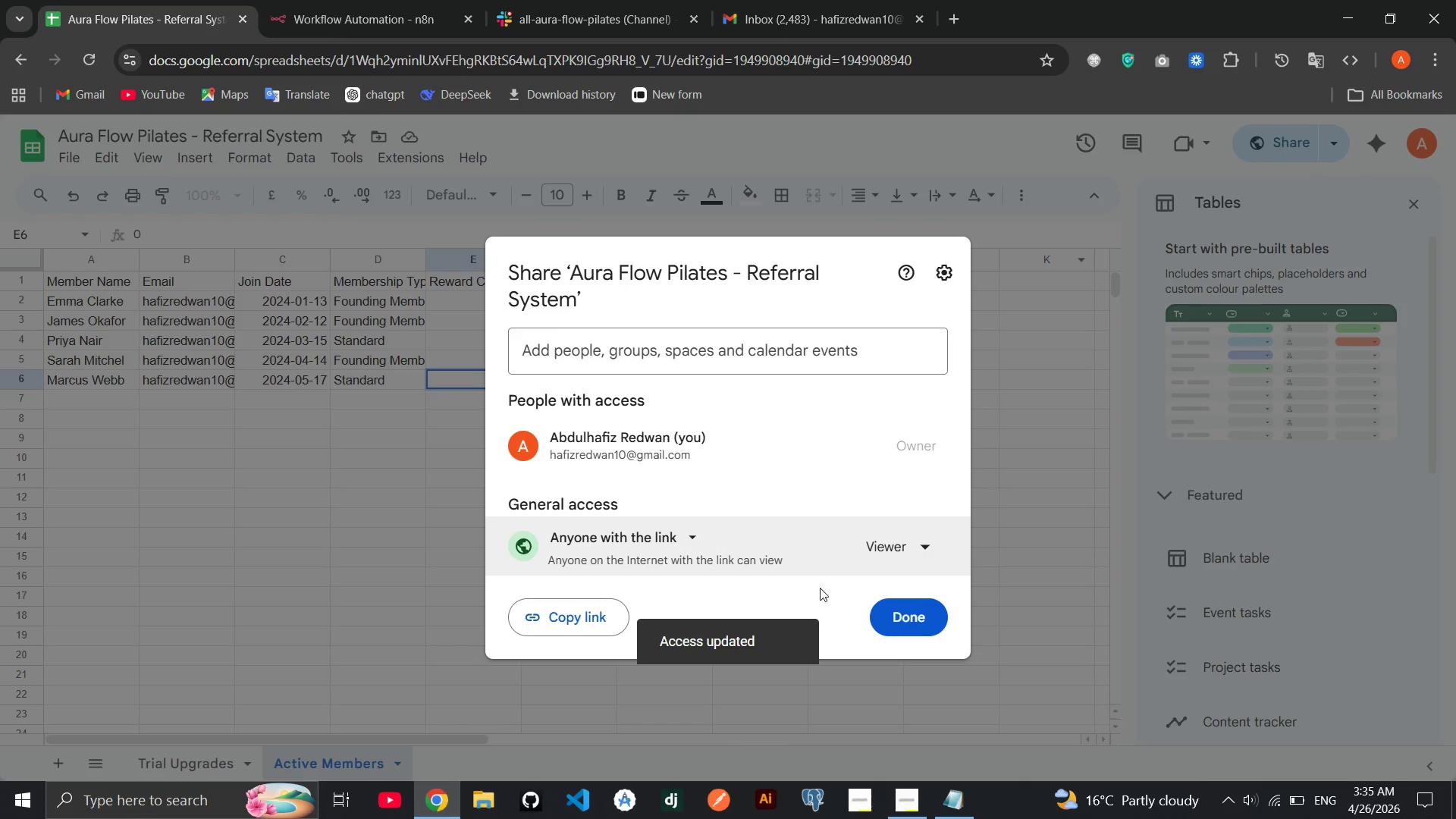 
left_click([934, 610])
 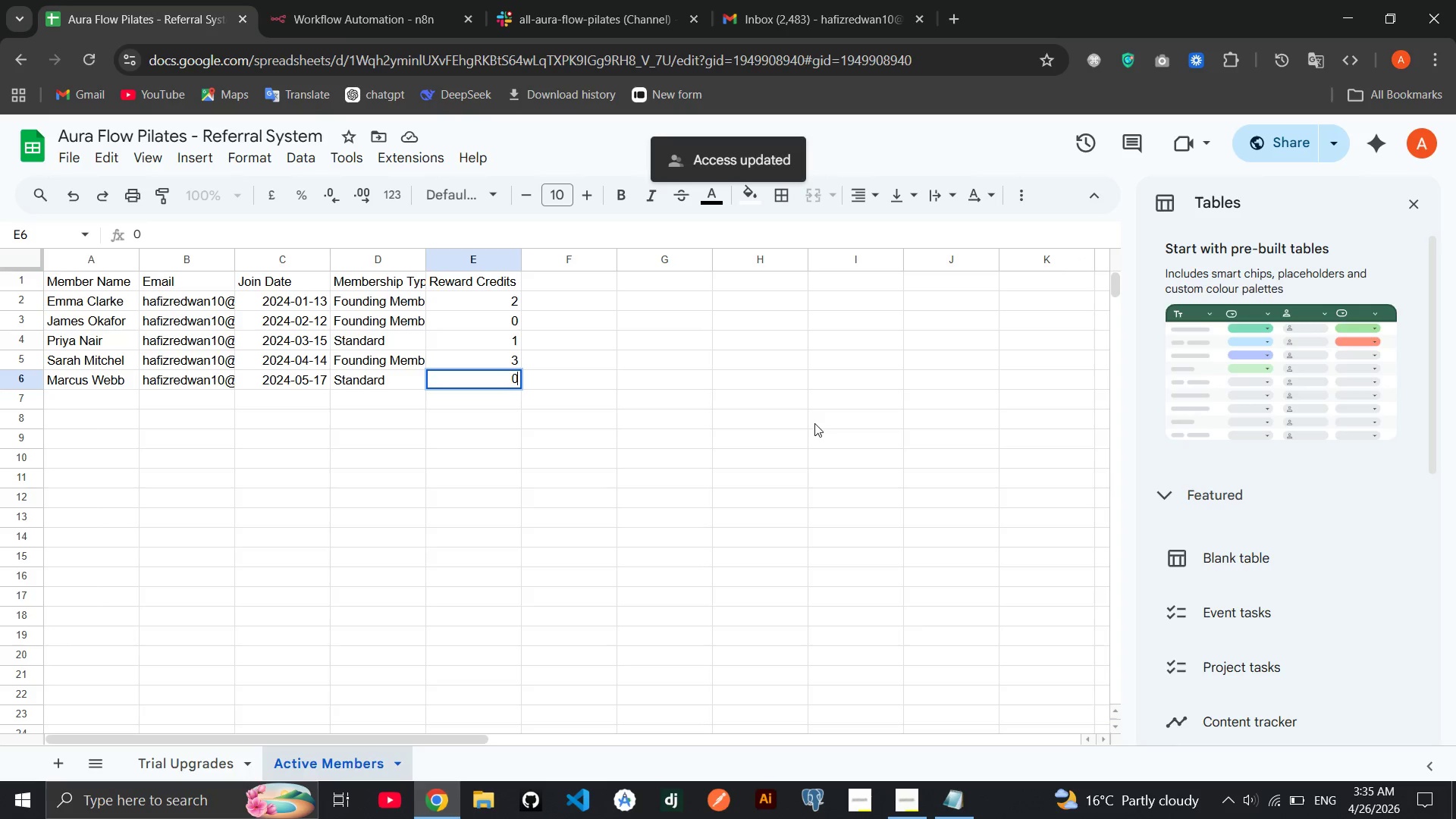 
wait(5.03)
 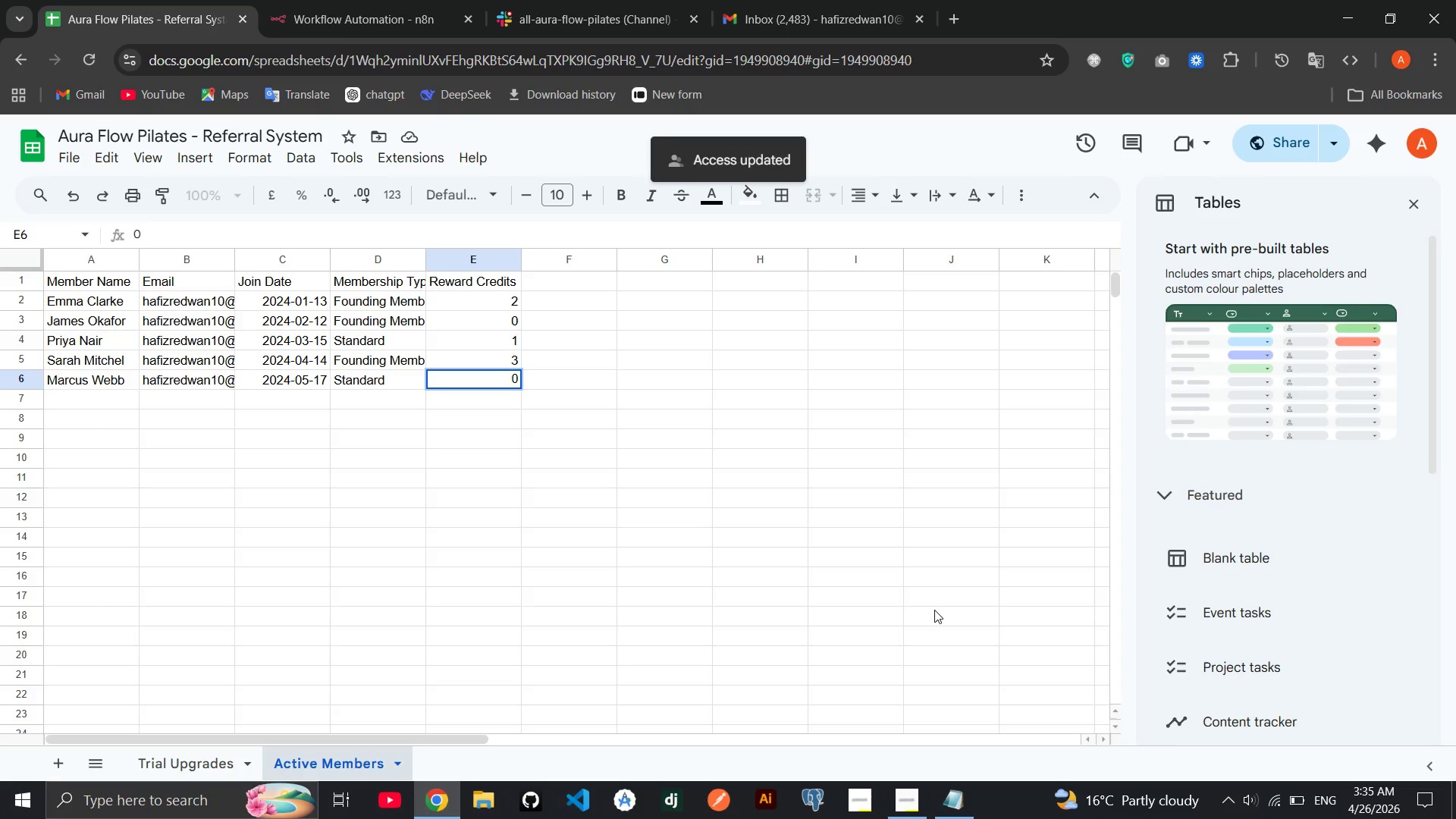 
left_click([632, 0])
 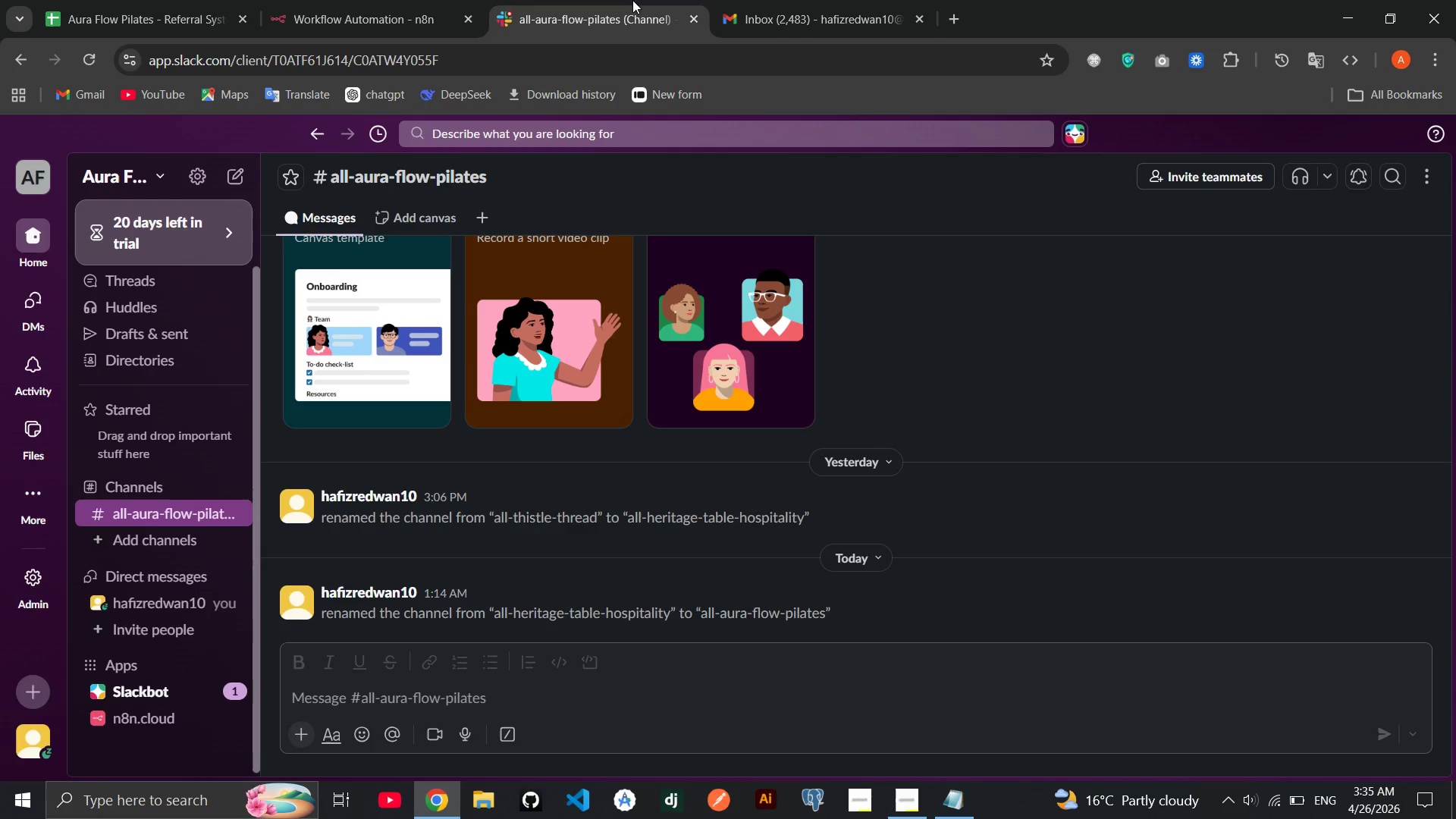 
wait(7.27)
 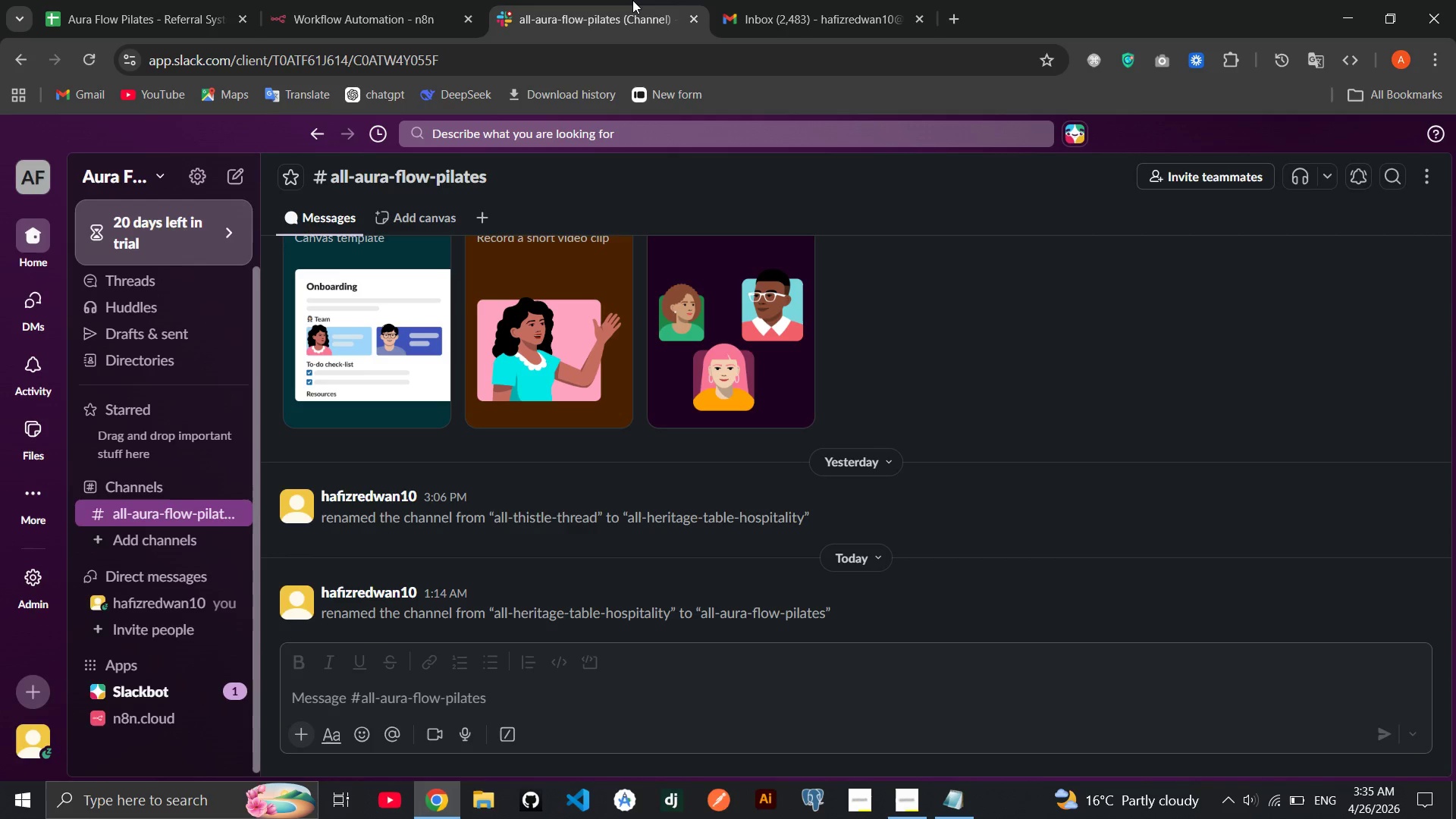 
left_click([167, 542])
 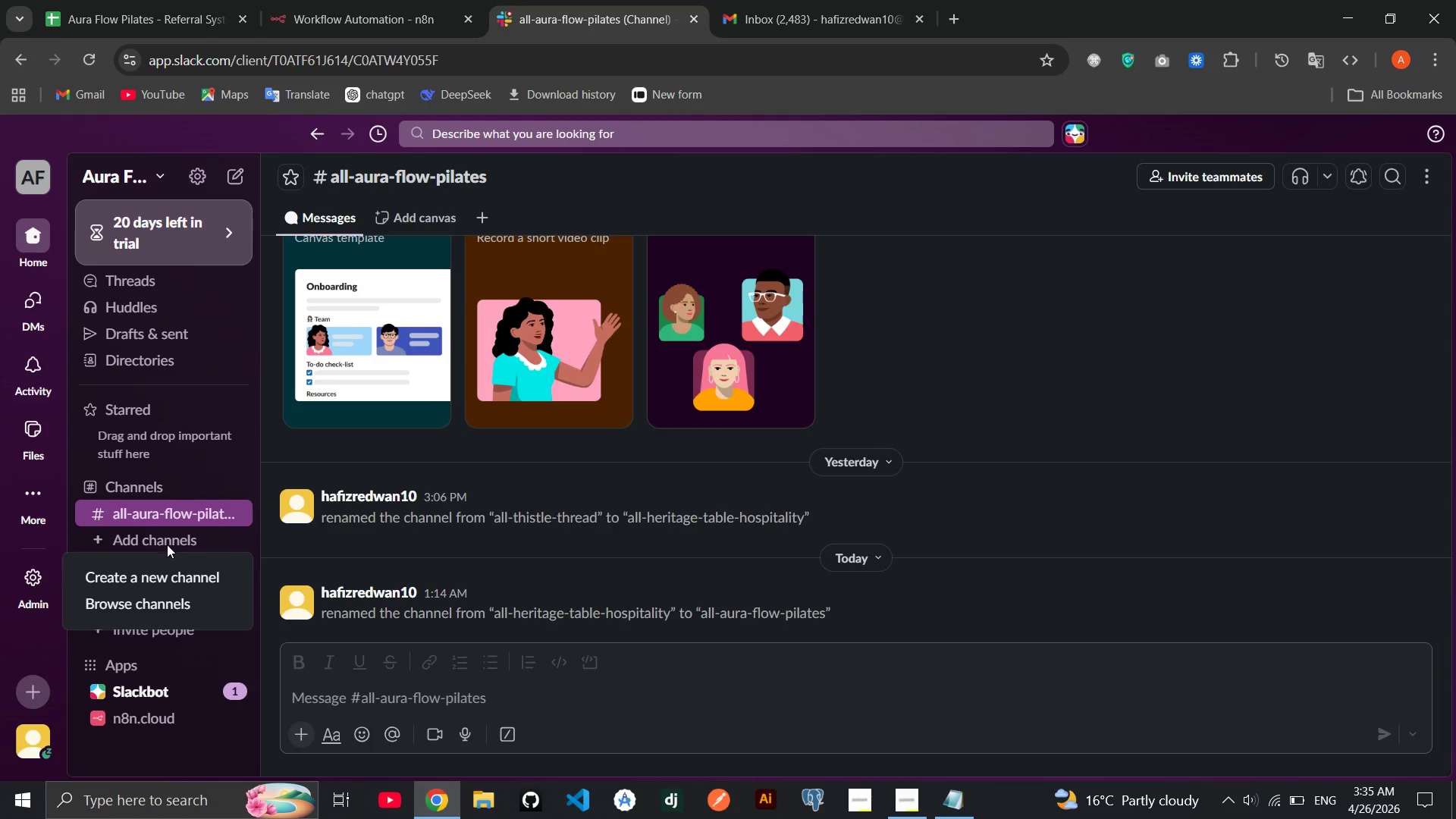 
left_click([162, 570])
 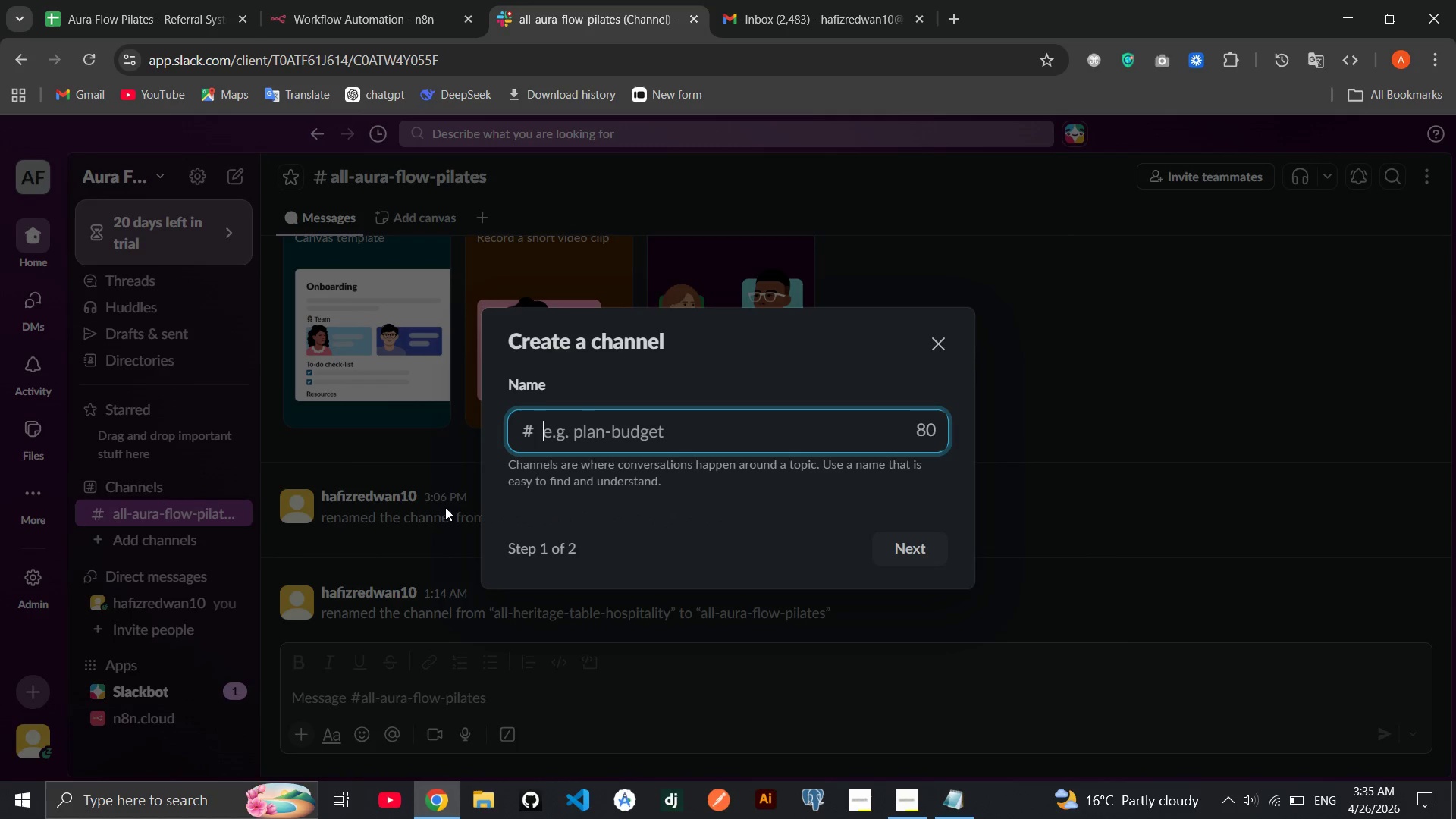 
type(referral alert)
 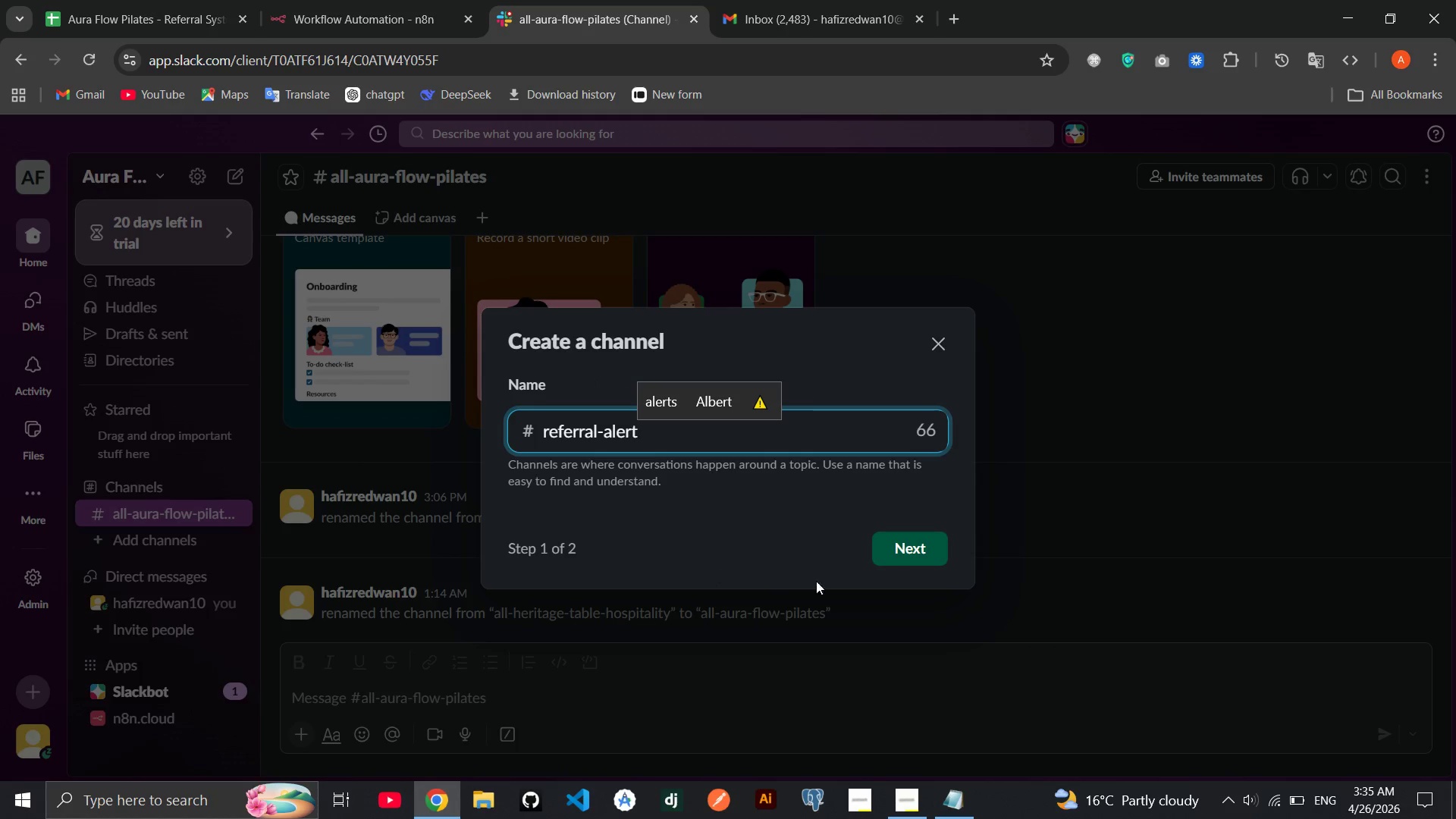 
left_click([884, 563])
 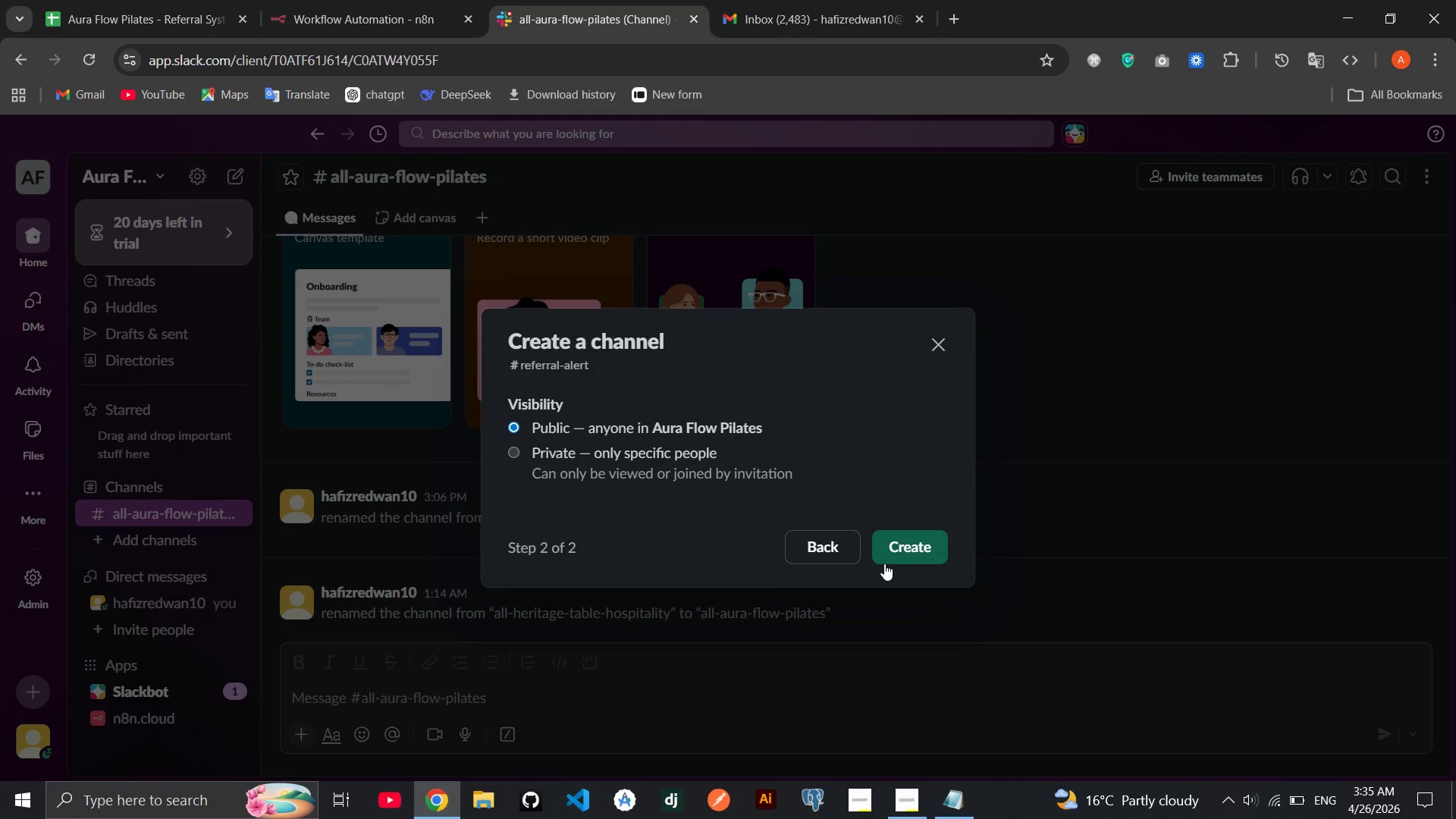 
left_click([884, 563])
 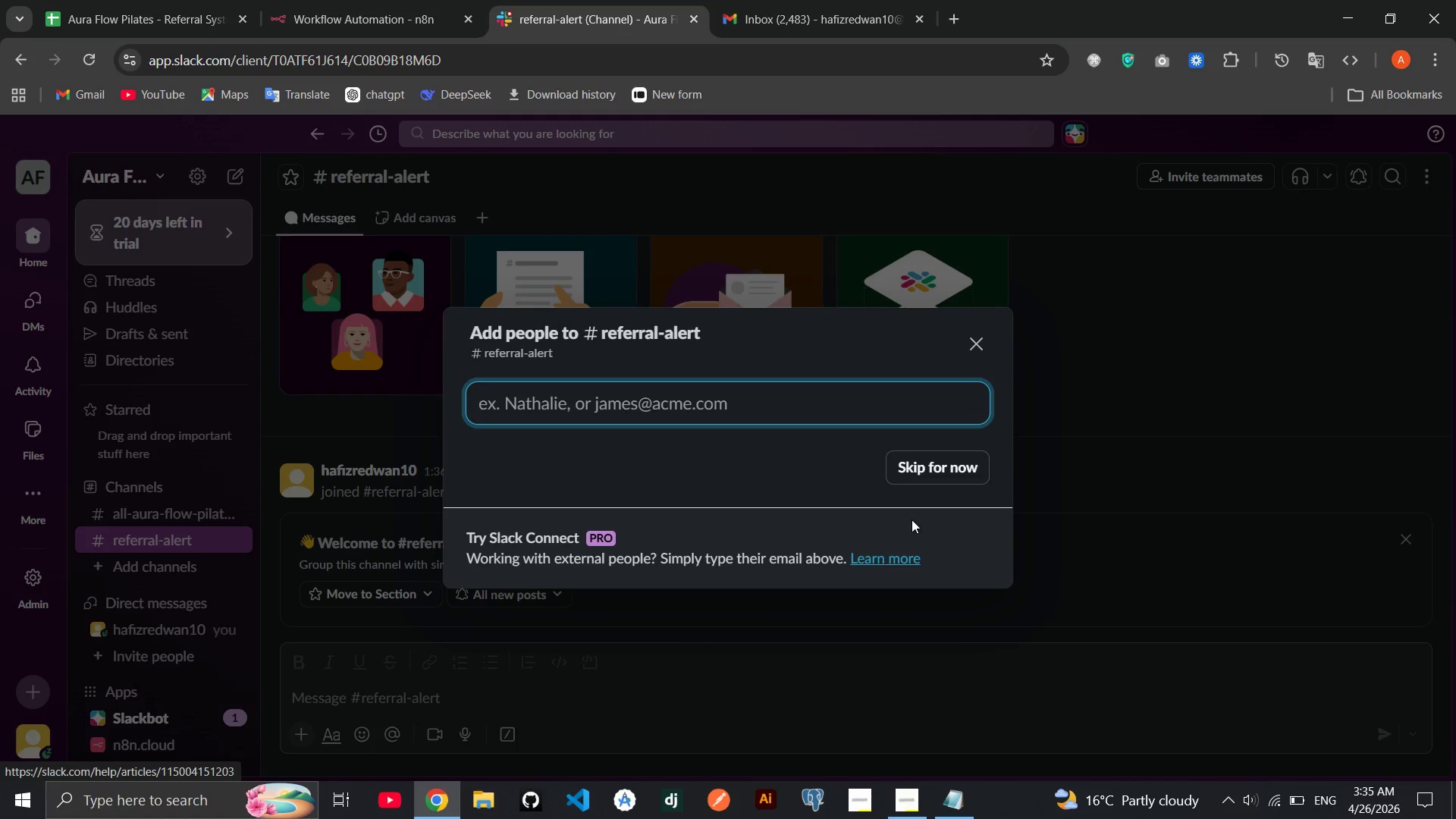 
left_click([941, 457])
 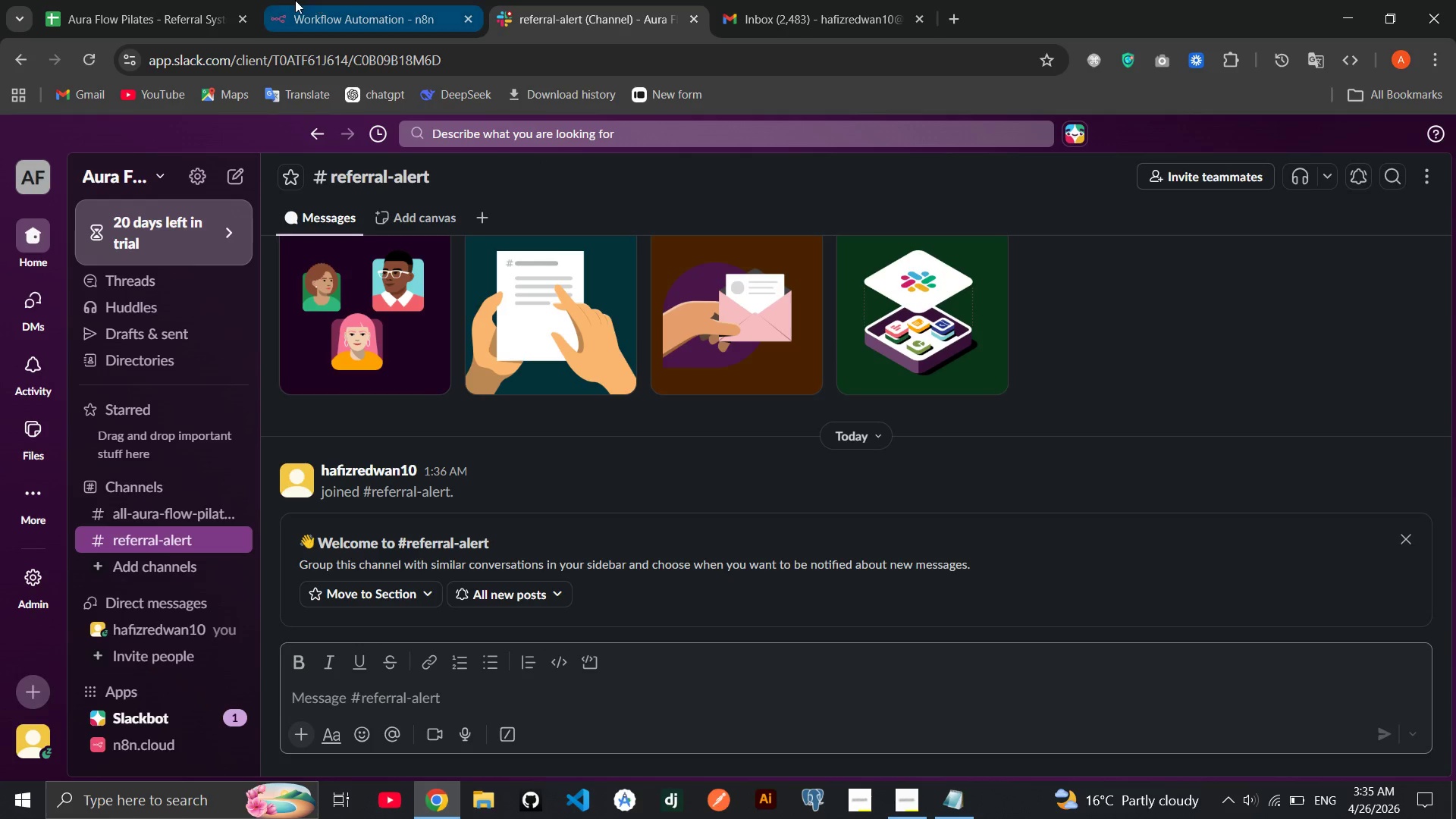 
left_click([313, 3])
 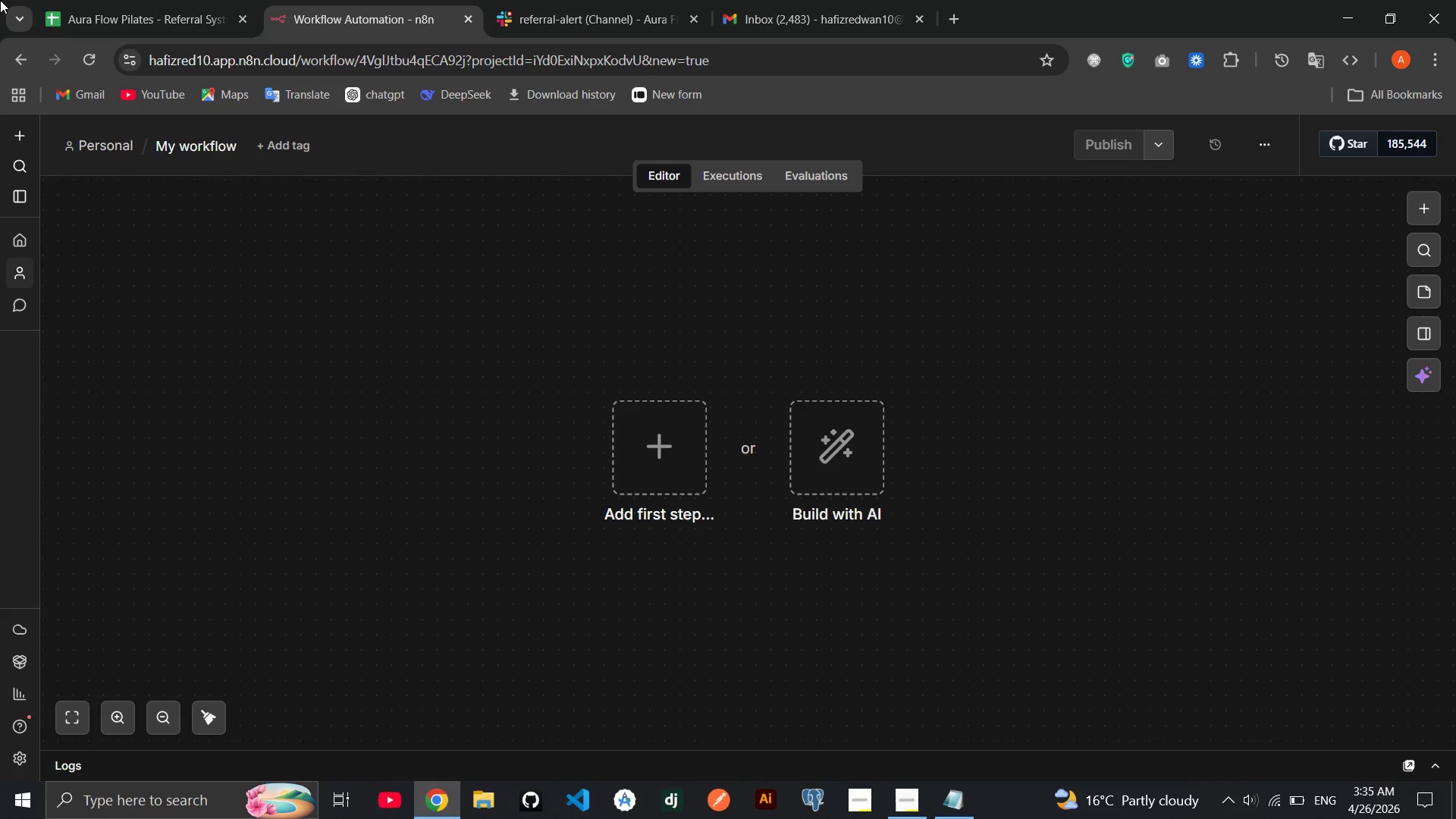 
left_click([184, 149])
 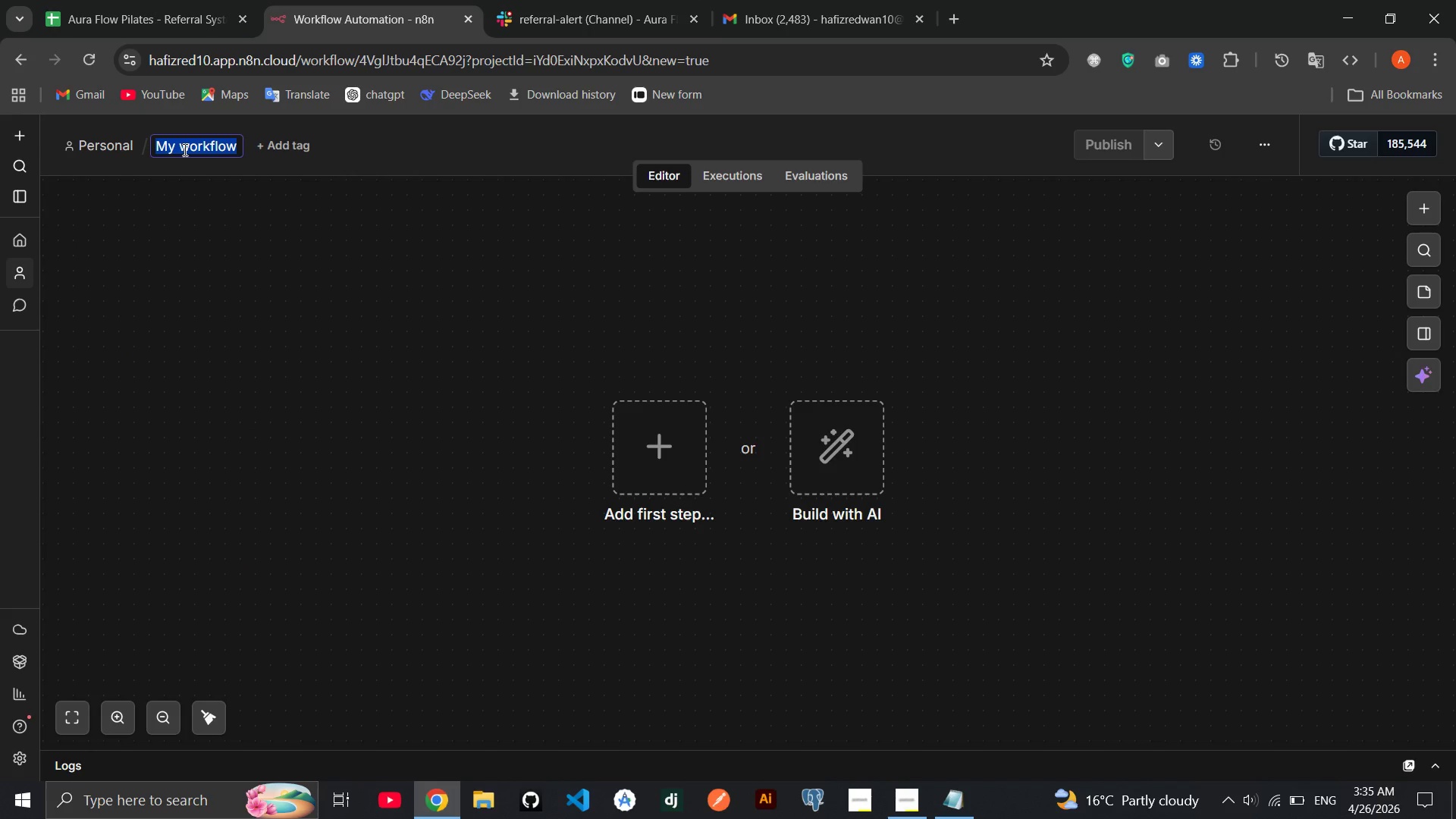 
type(Aura Flow Pilates)
 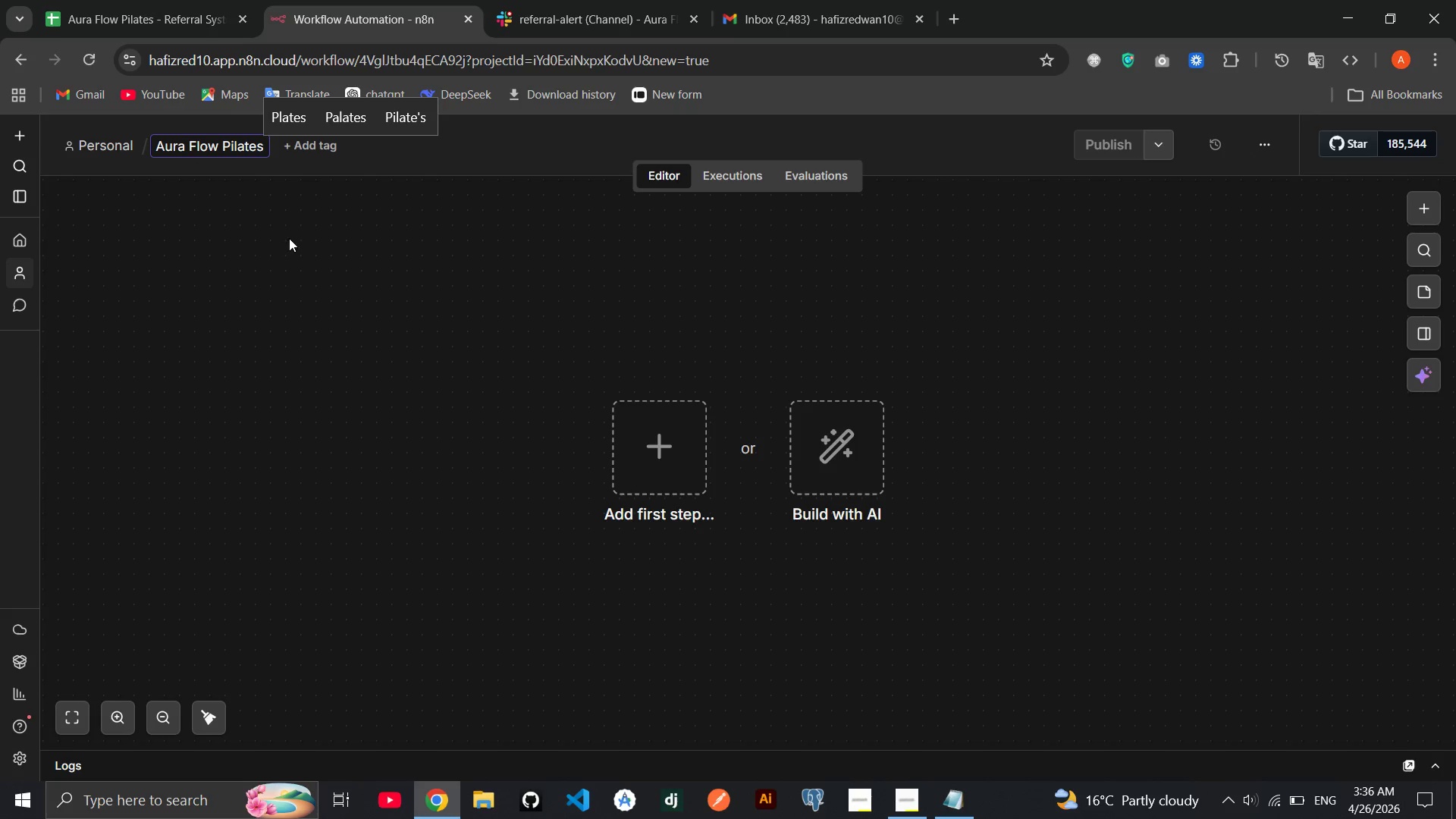 
left_click_drag(start_coordinate=[289, 238], to_coordinate=[661, 459])
 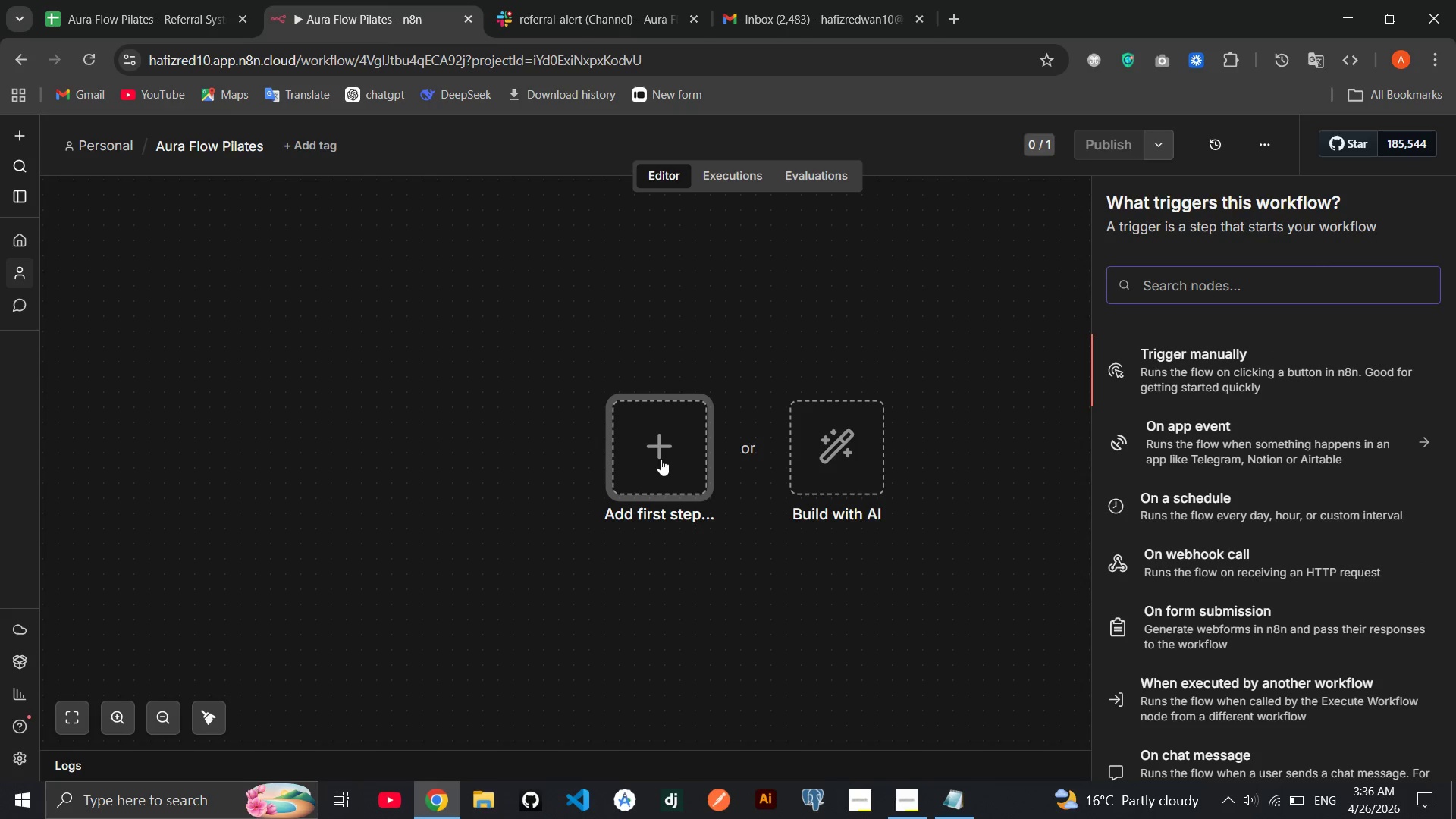 
left_click([661, 459])
 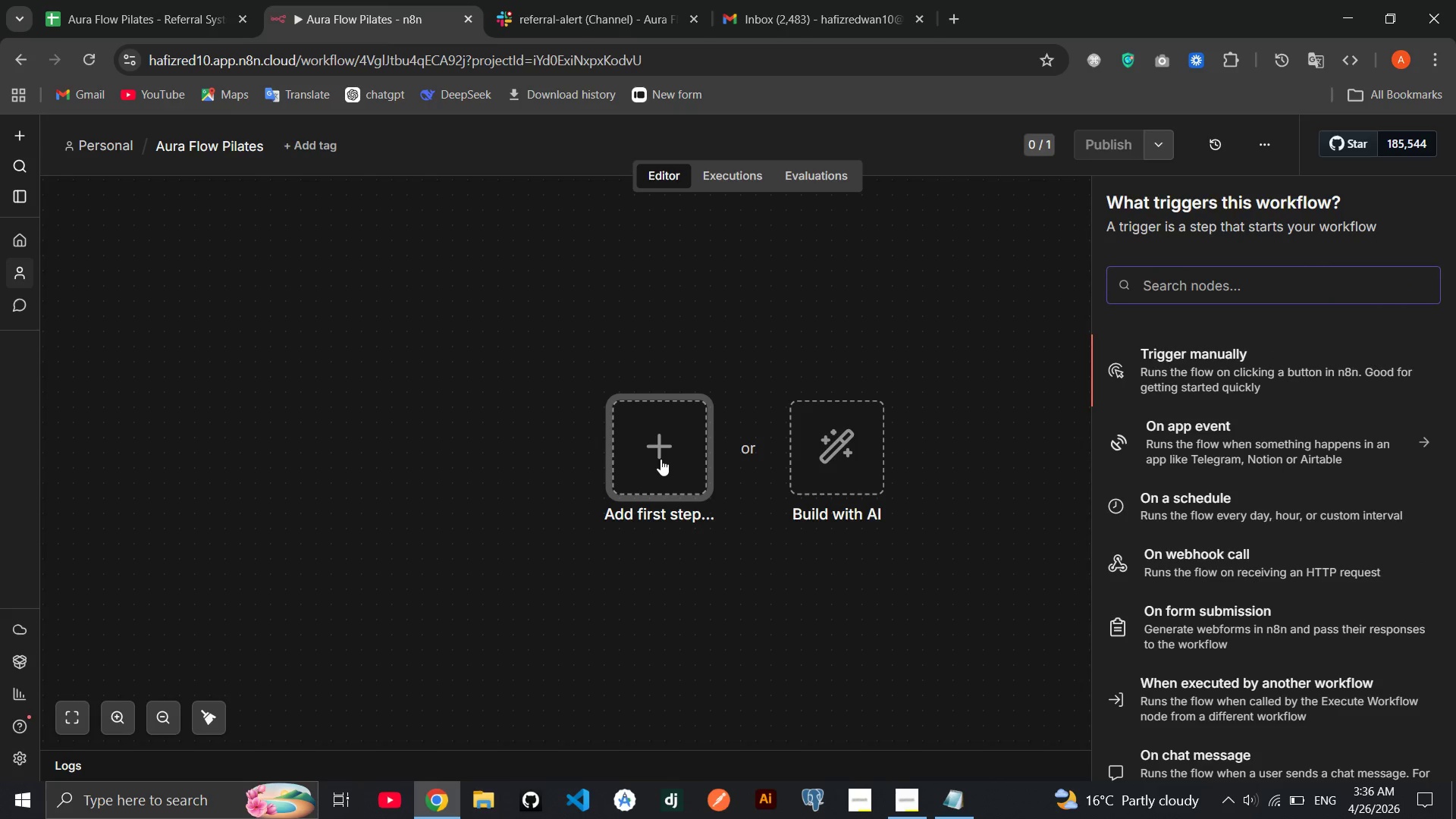 
type(sheet)
 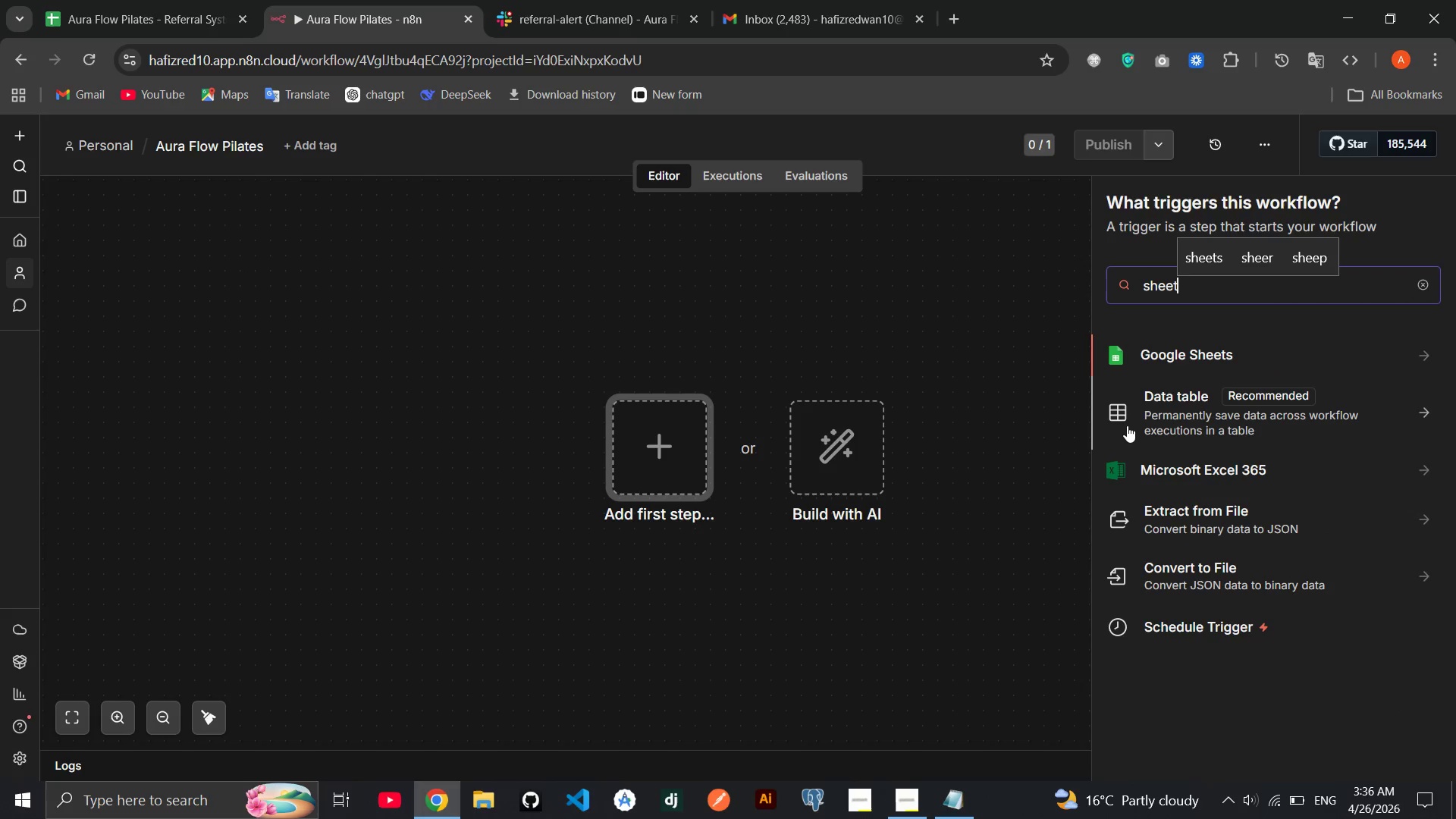 
left_click([1194, 356])
 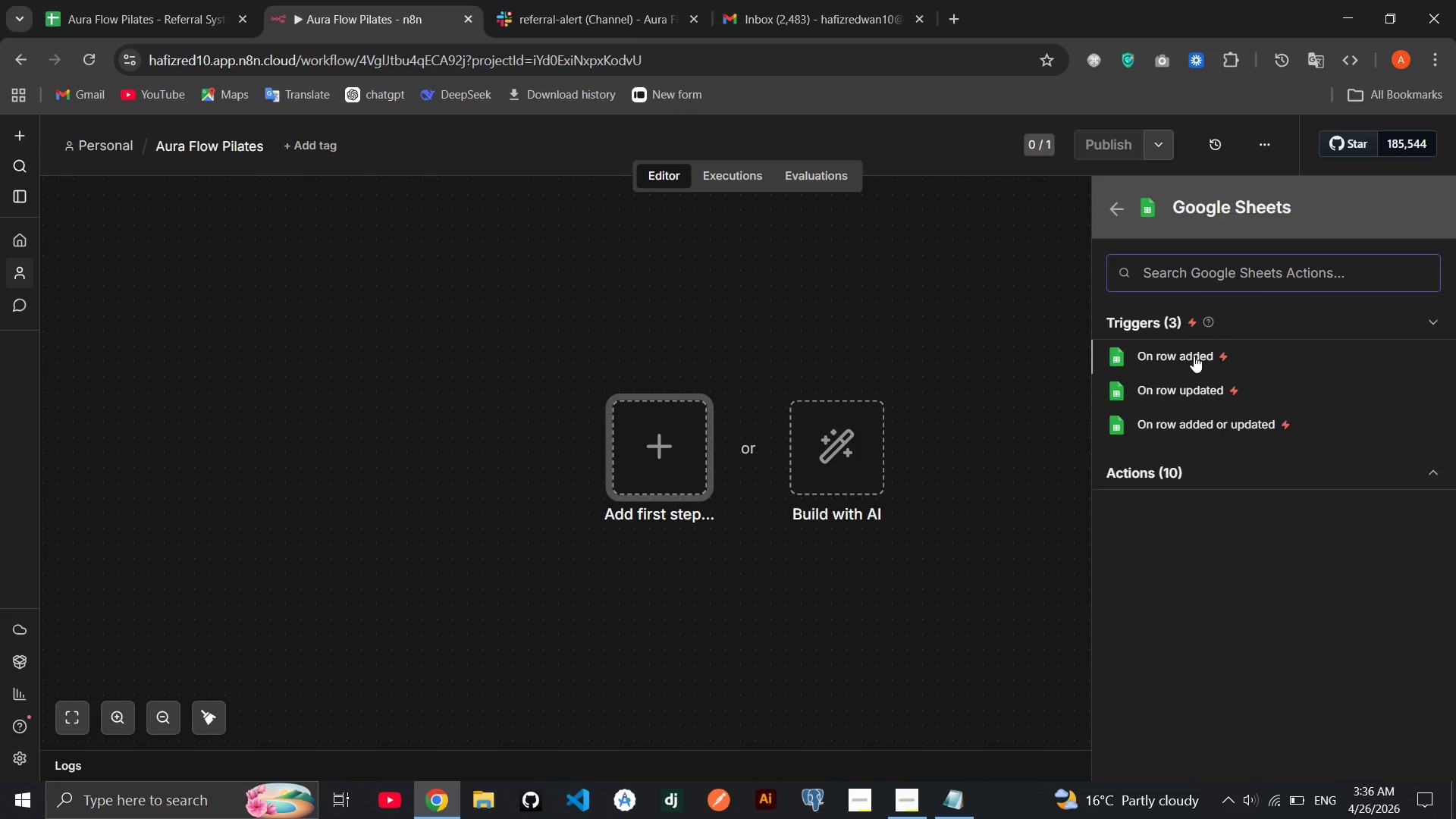 
wait(6.59)
 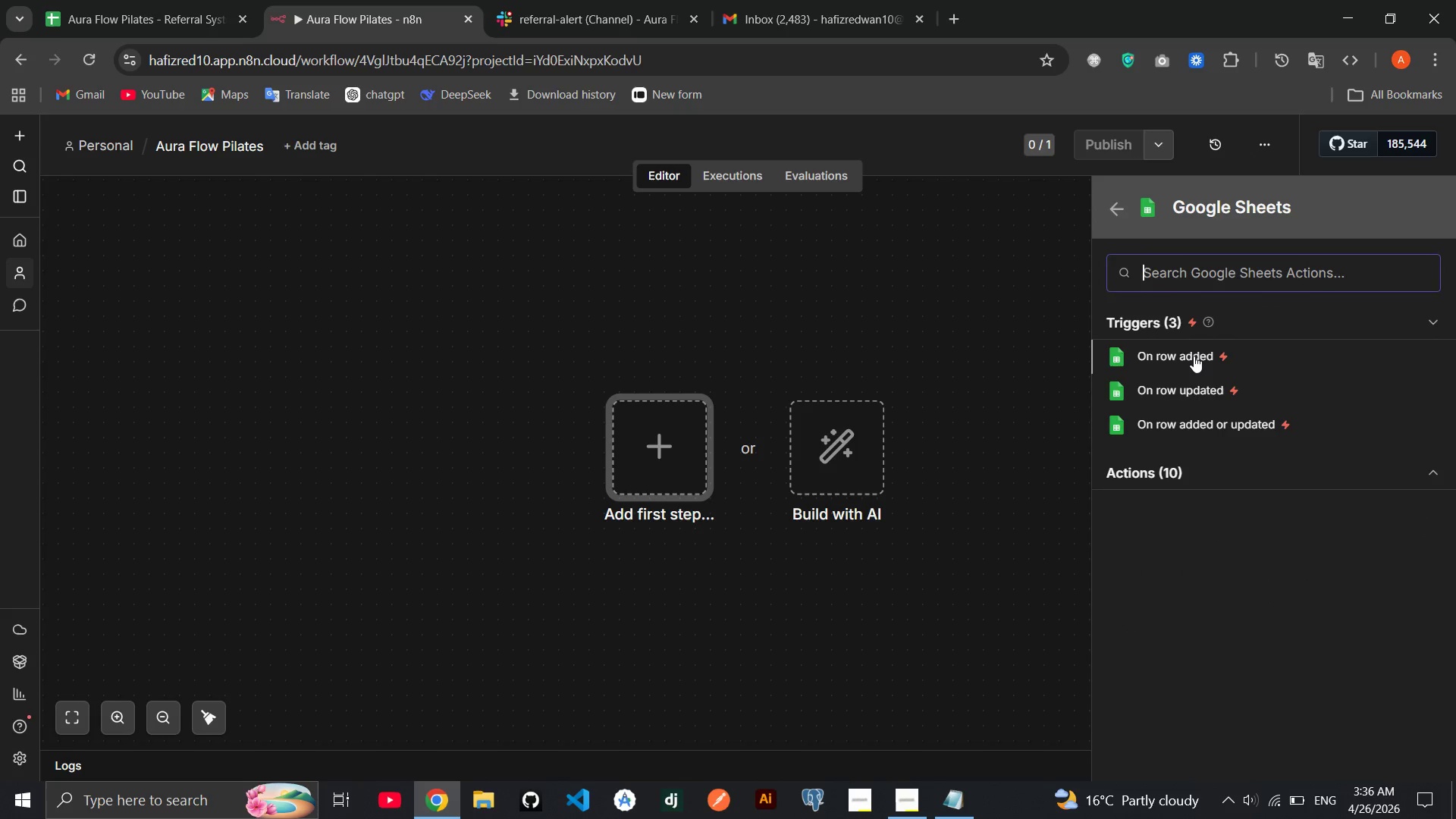 
left_click([1198, 356])
 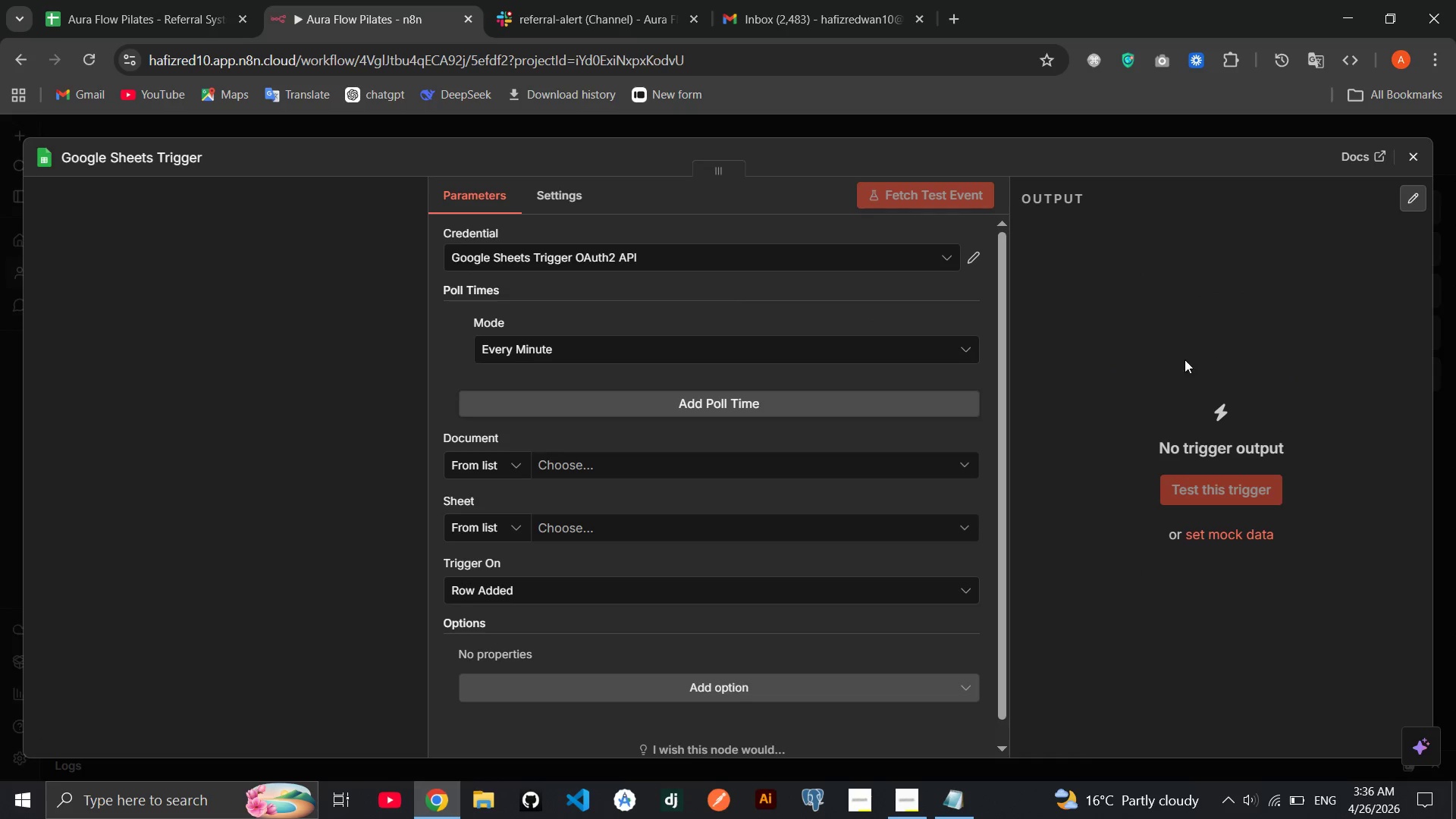 
left_click([189, 161])
 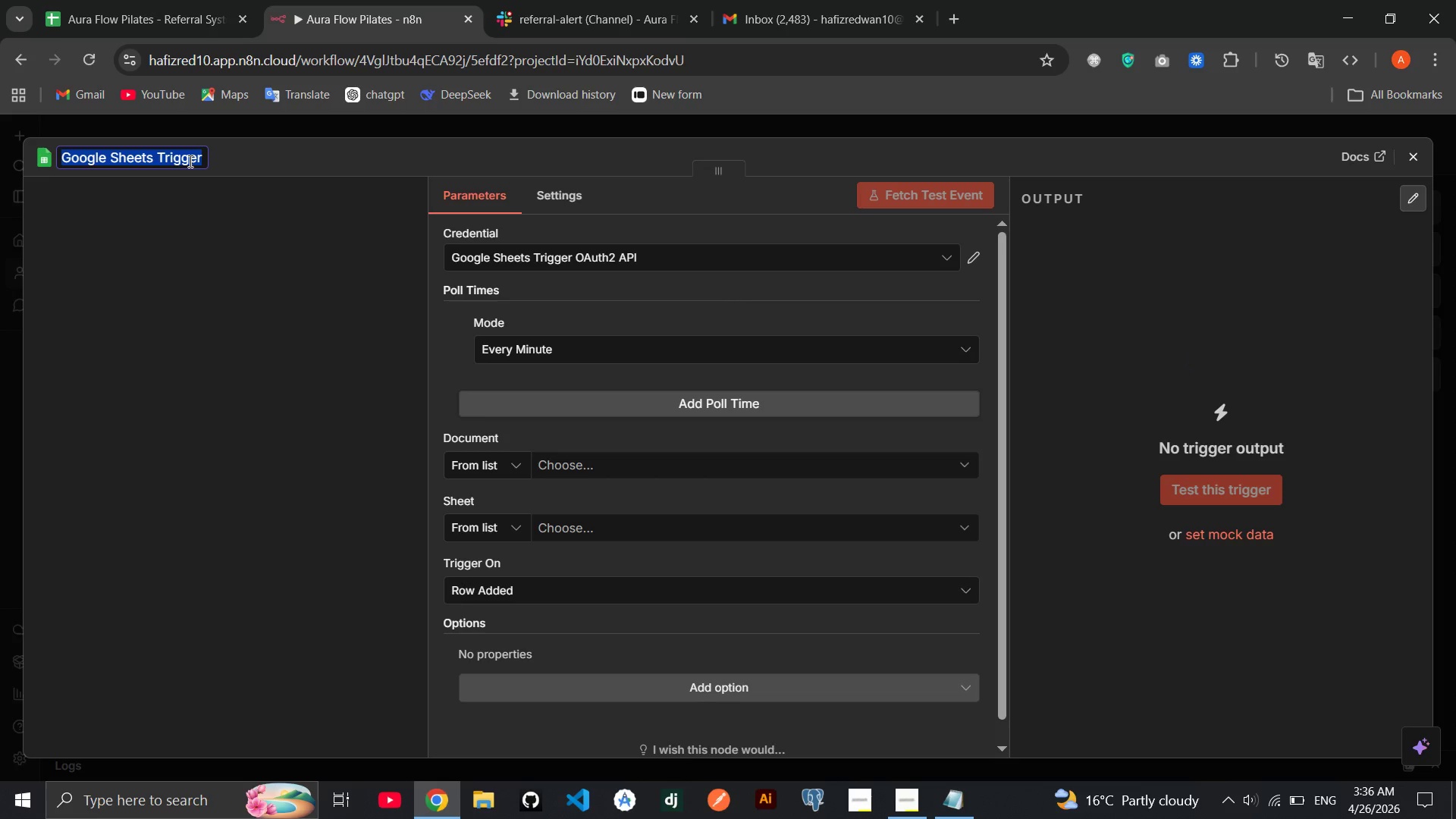 
key(ArrowRight)
 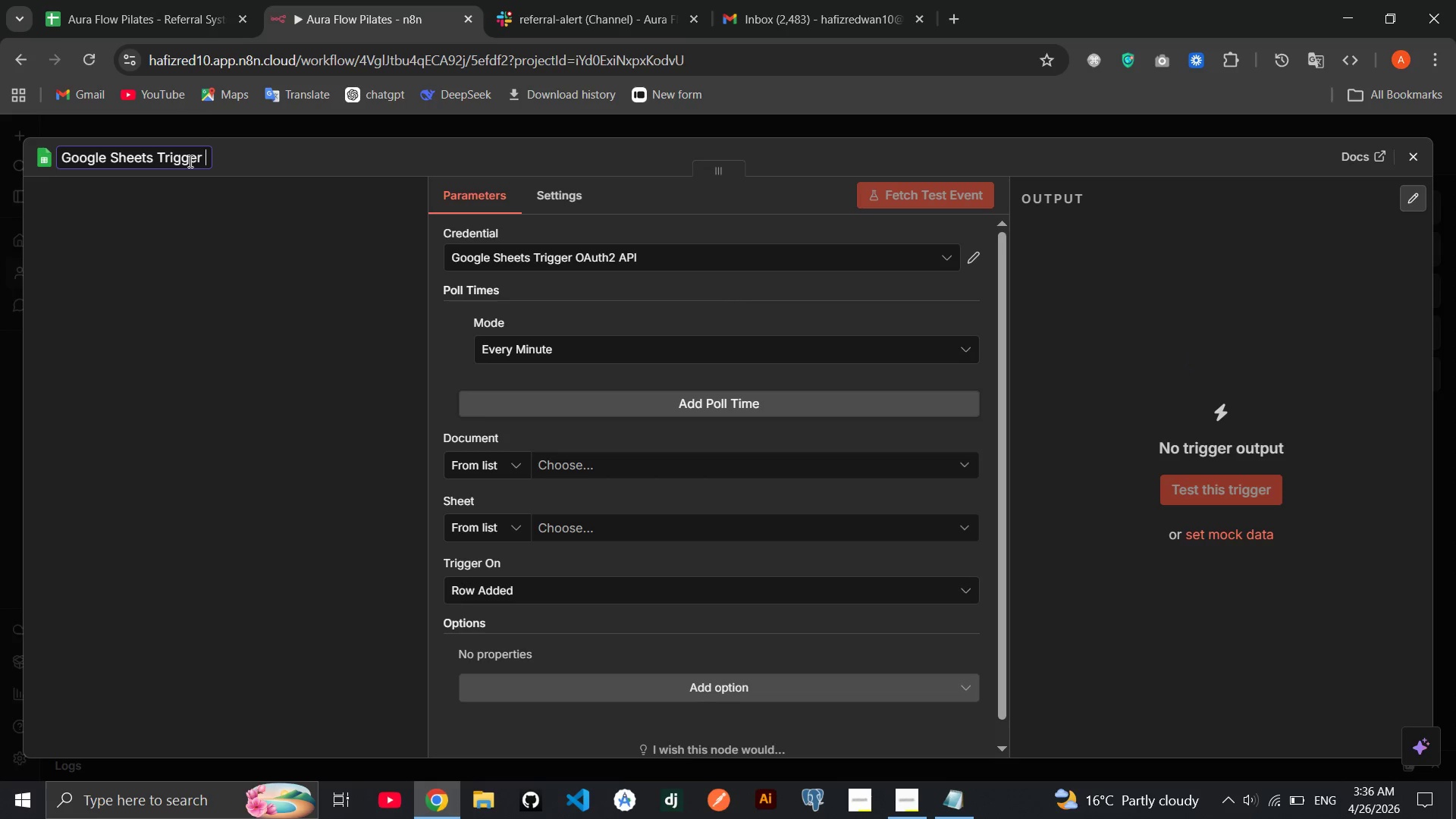 
type( - New Trisl )
key(Backspace)
key(Backspace)
key(Backspace)
type(al Upgrade)
 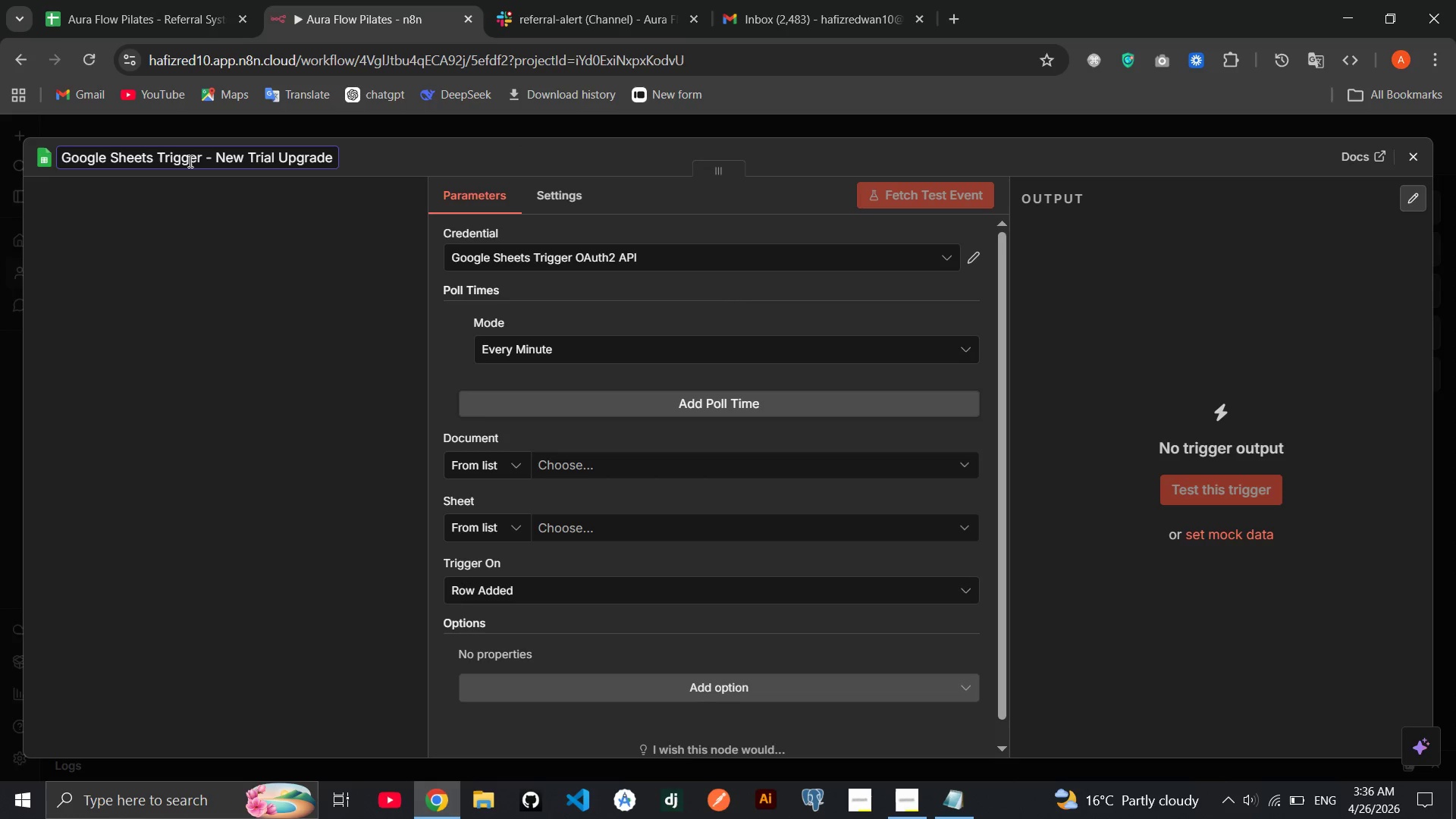 
key(Enter)
 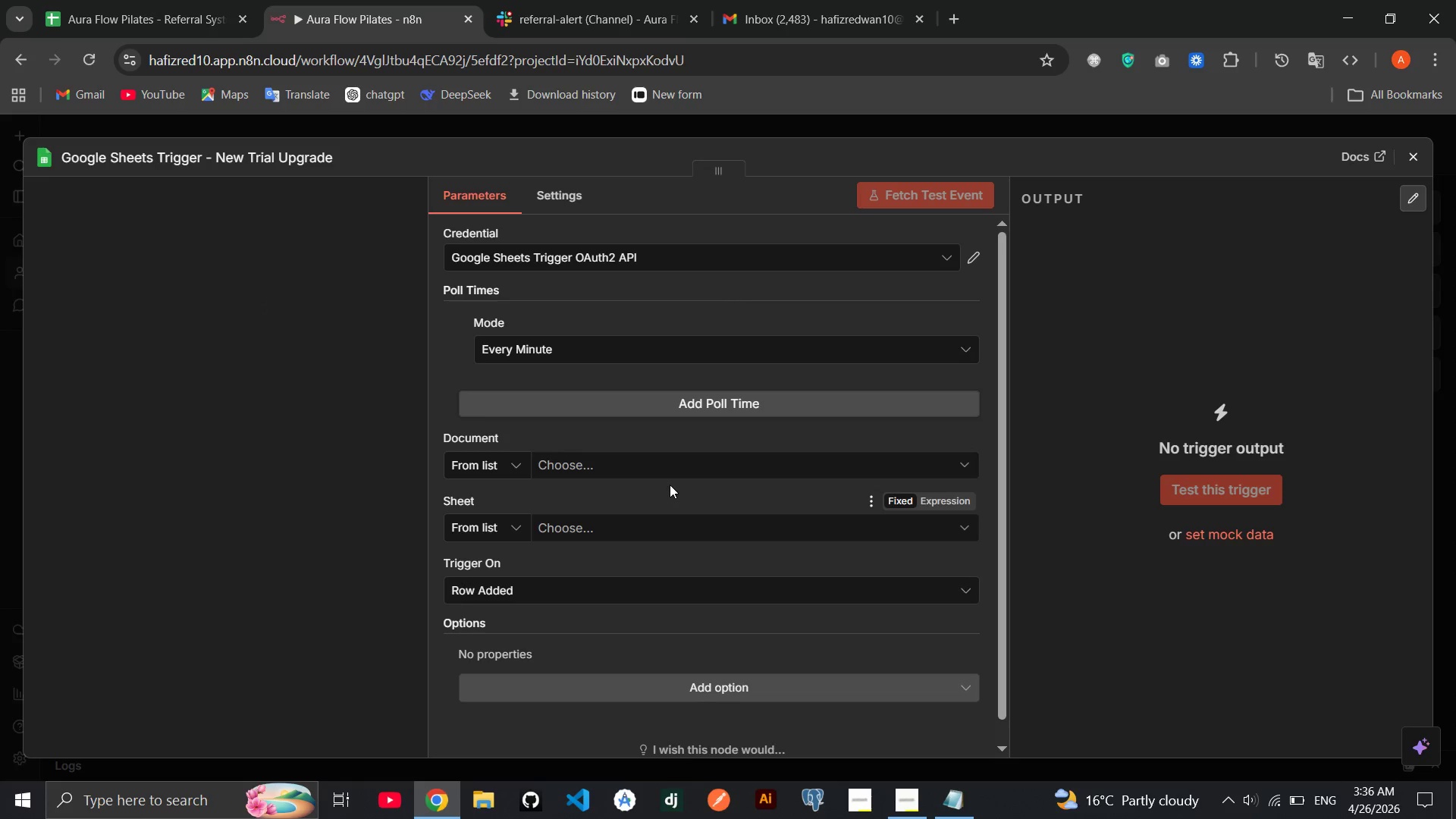 
left_click([651, 467])
 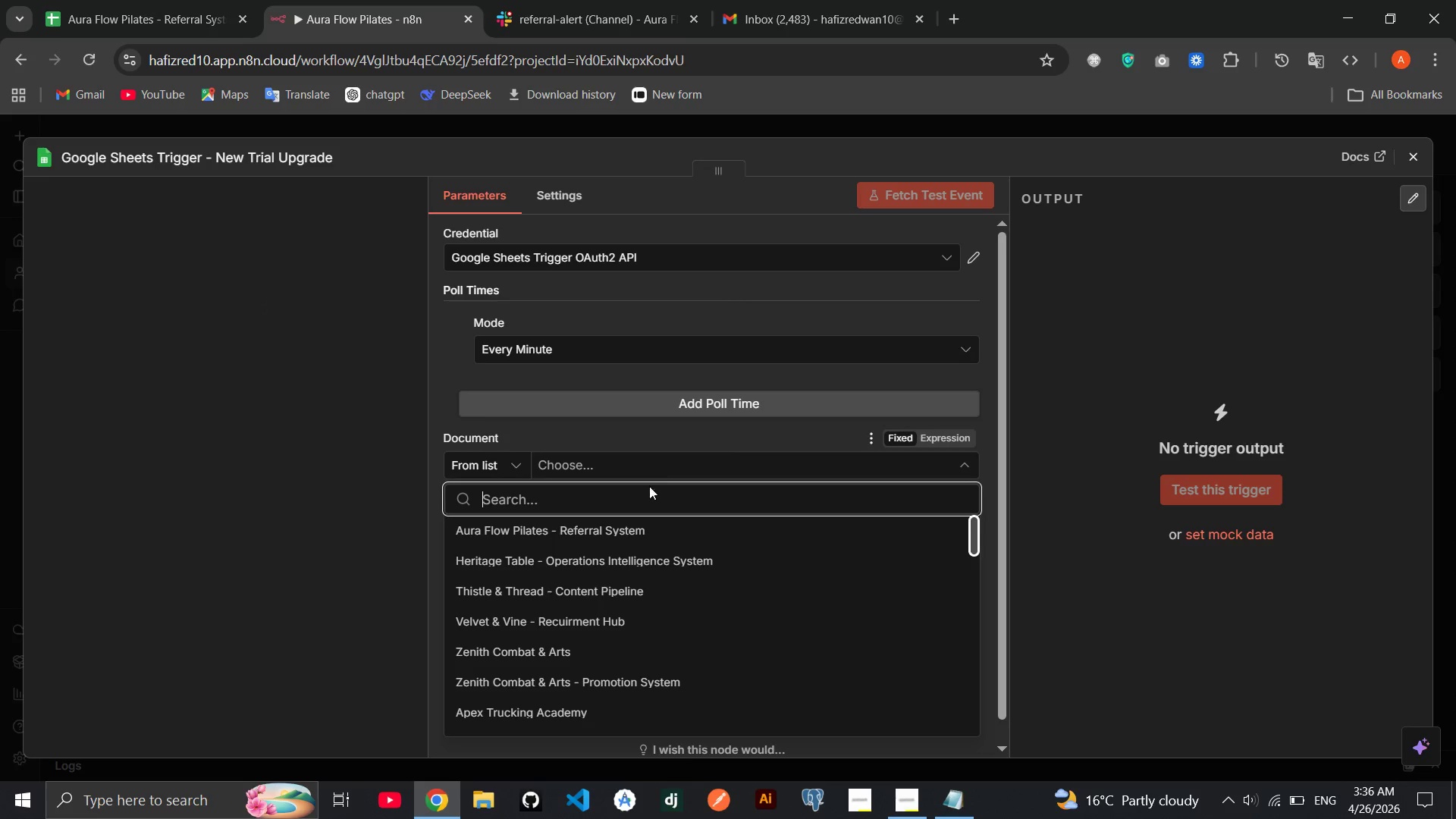 
left_click([630, 520])
 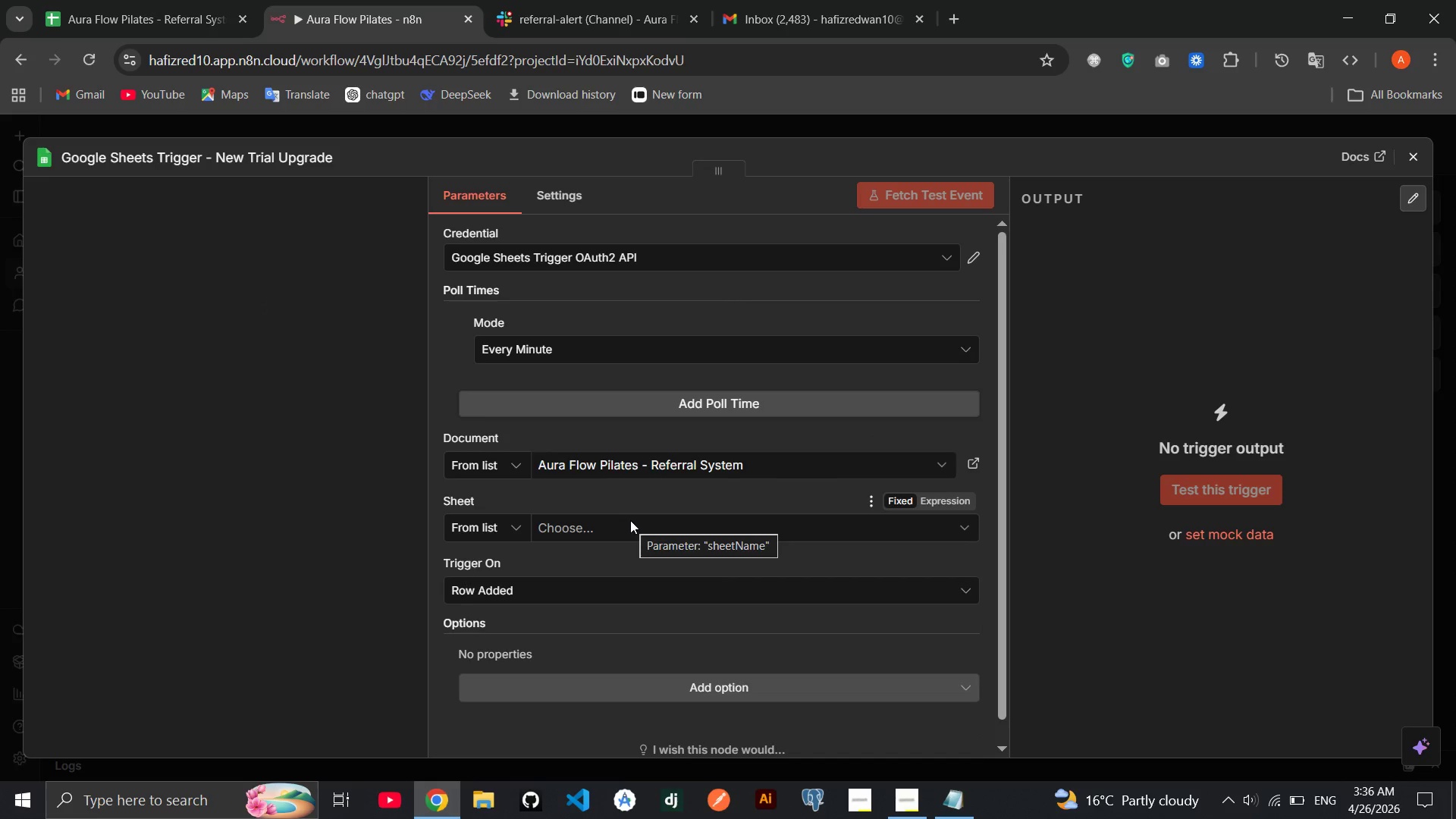 
left_click([623, 522])
 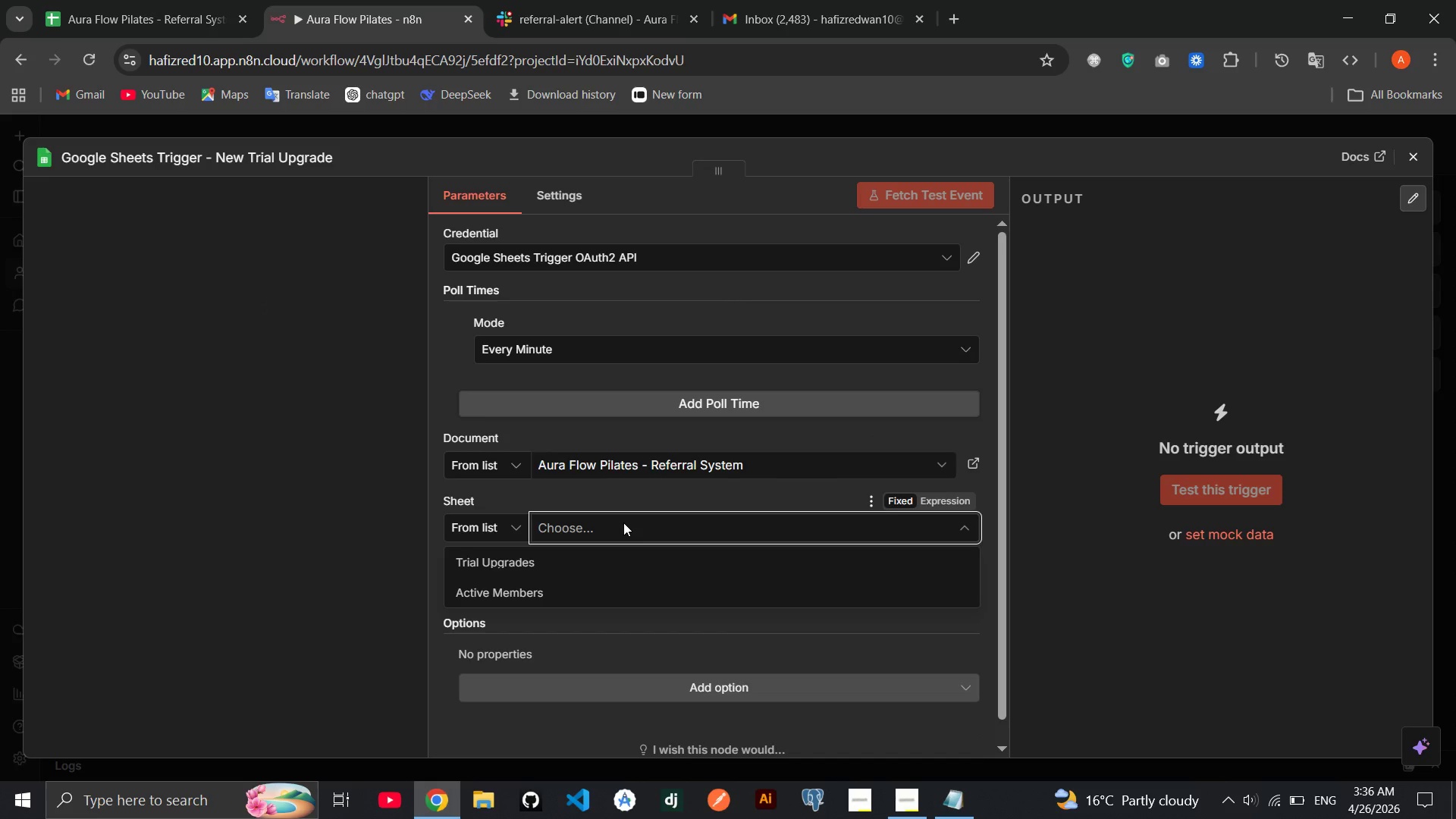 
left_click([585, 554])
 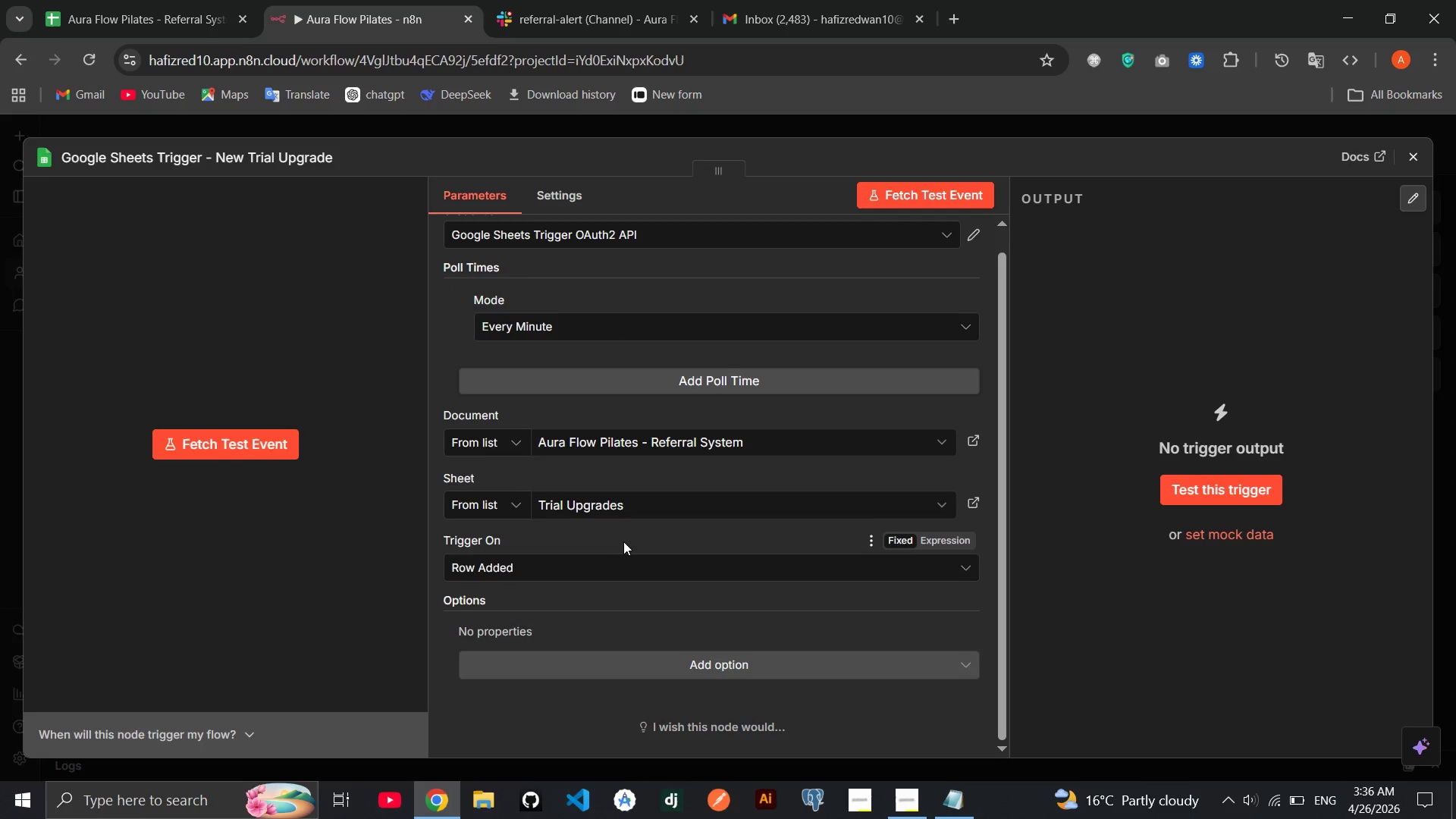 
wait(6.2)
 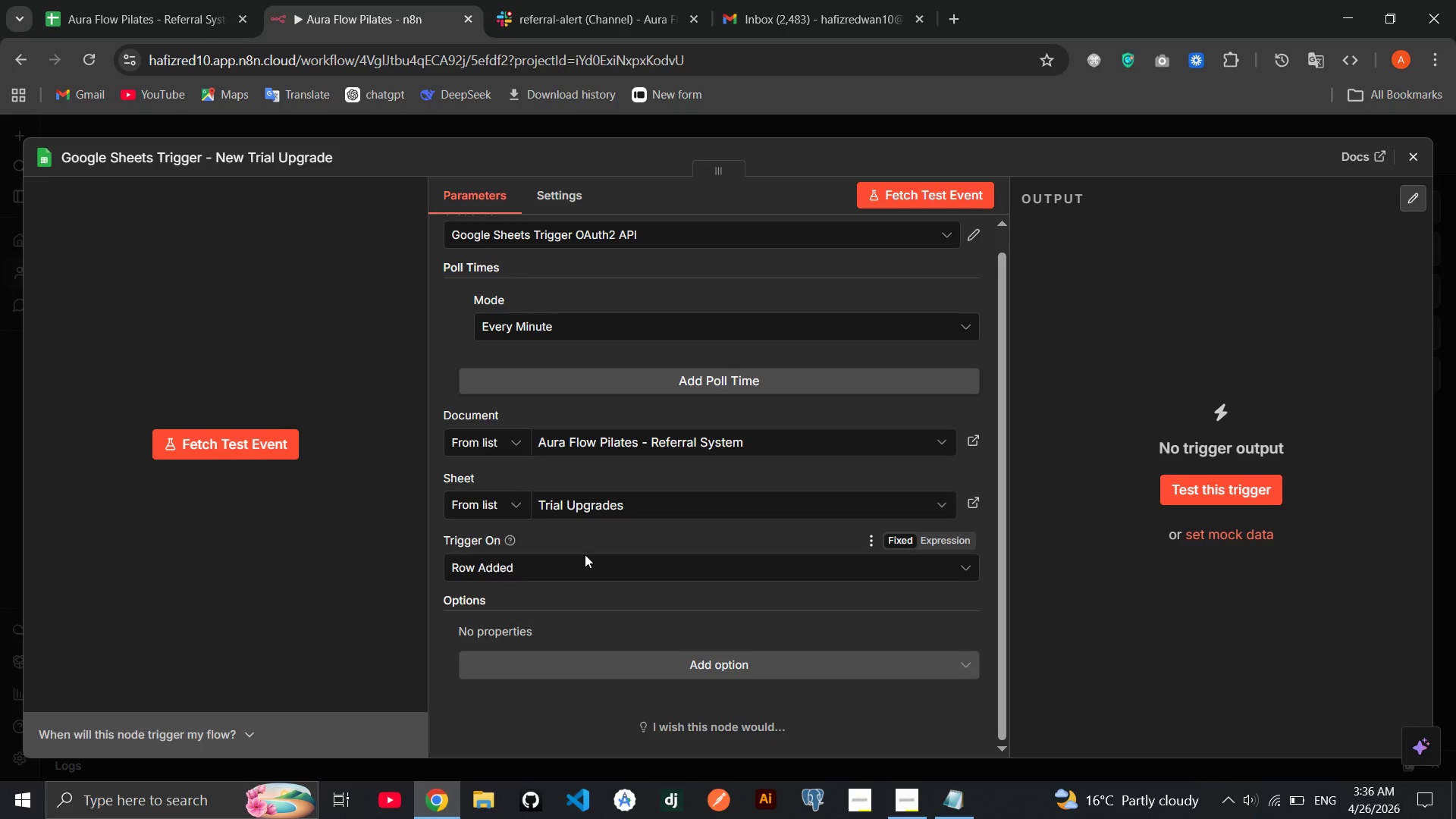 
left_click([276, 451])
 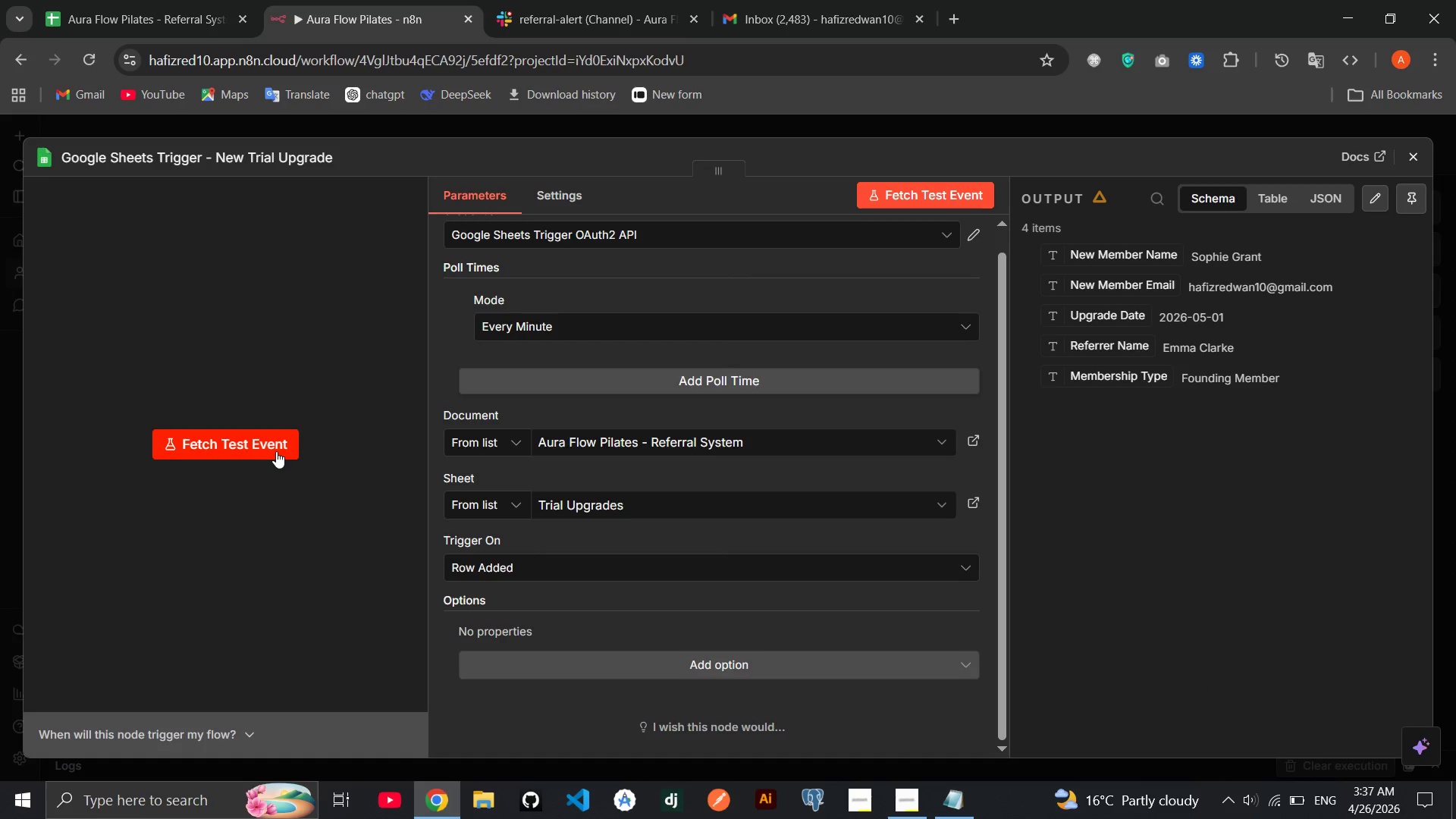 
wait(17.72)
 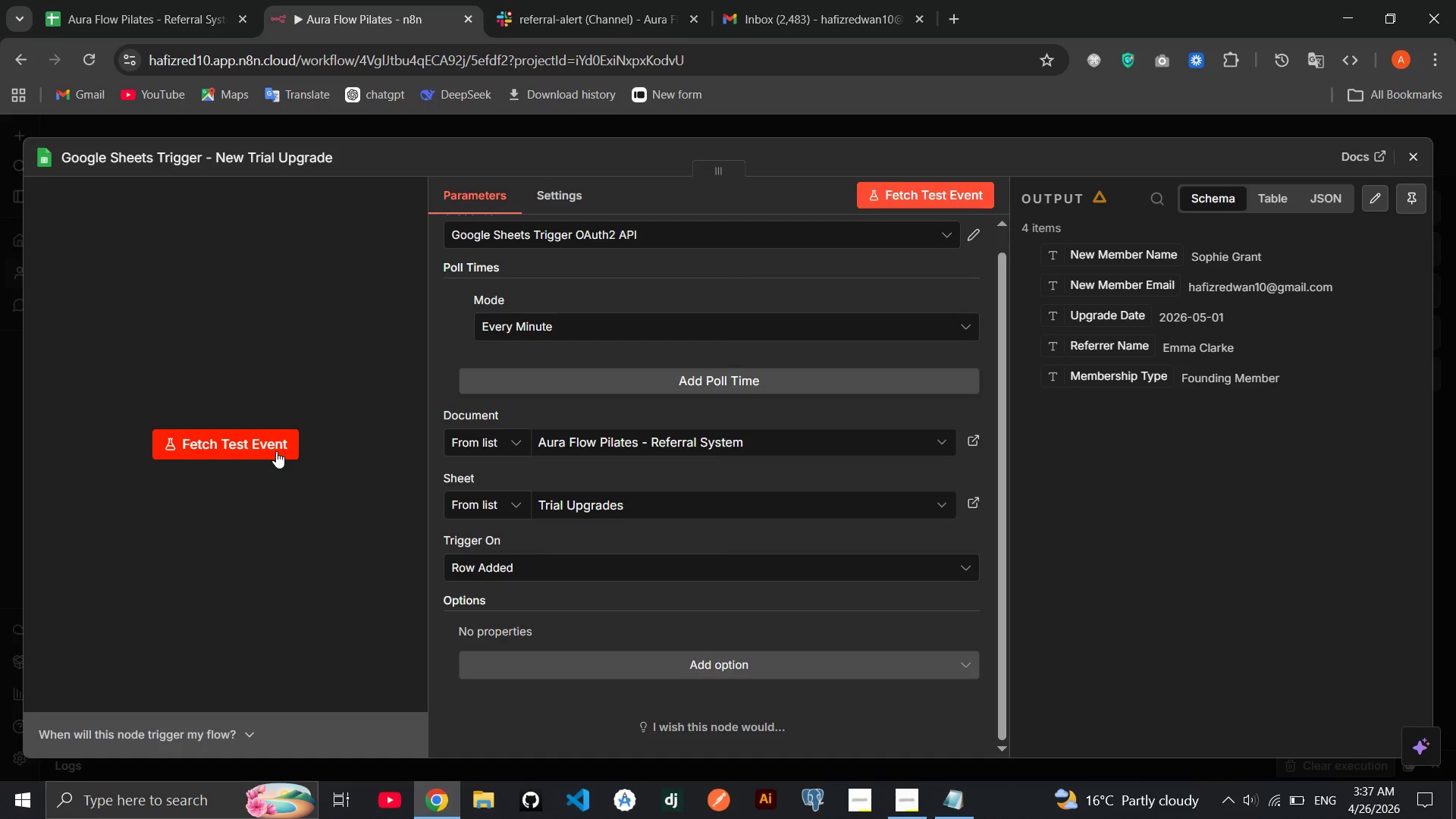 
left_click([1409, 156])
 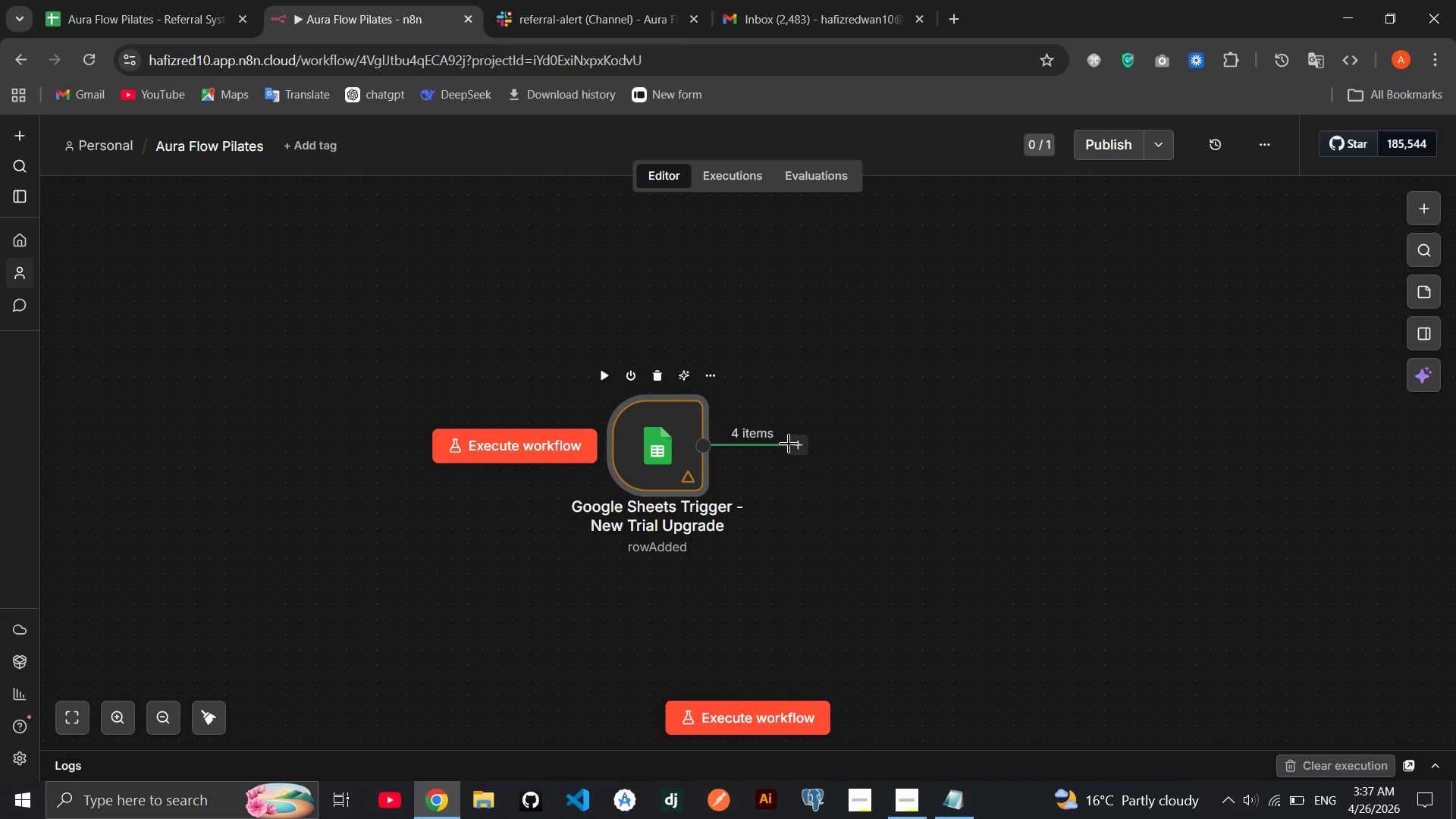 
left_click([795, 444])
 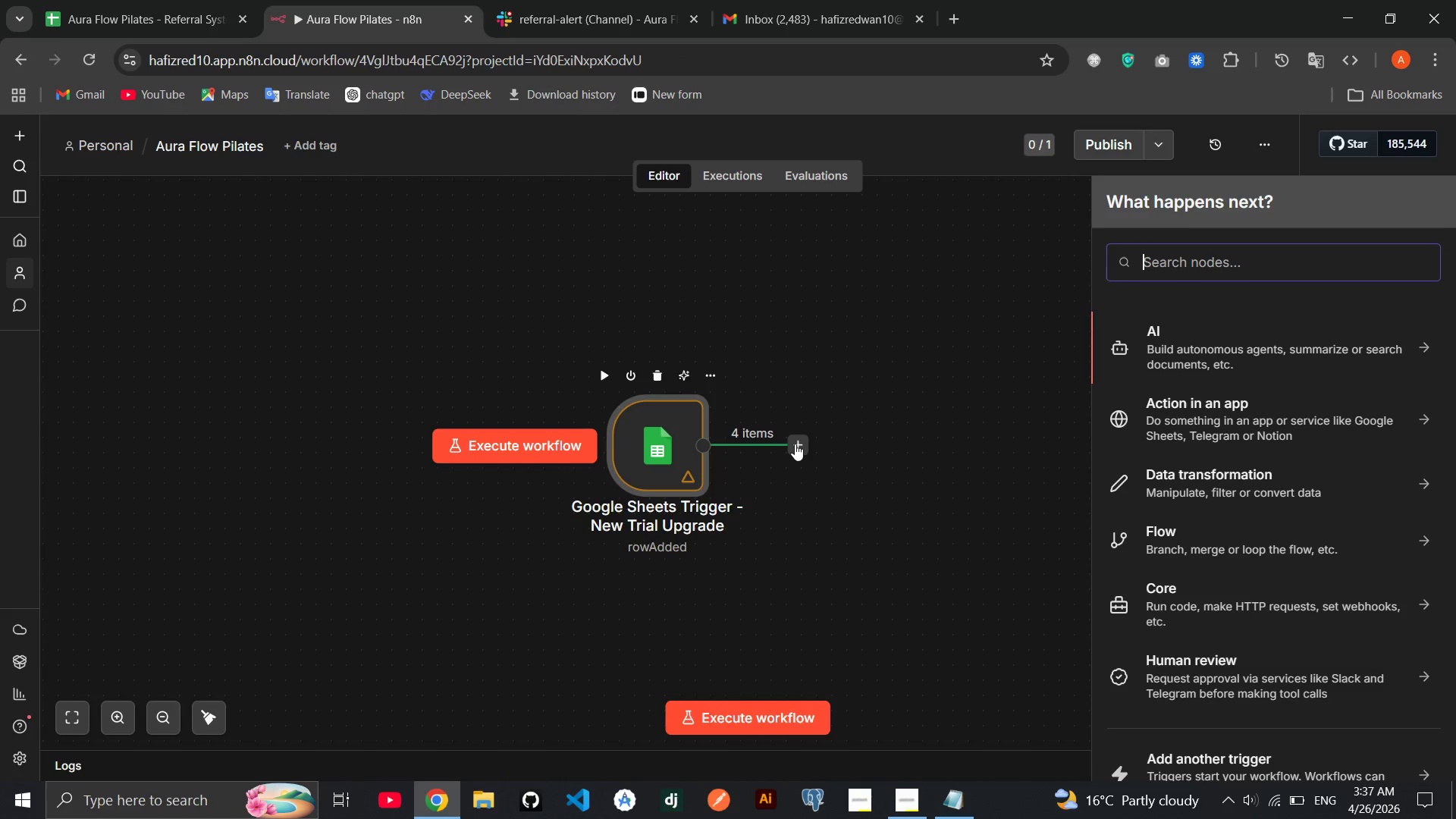 
type(set)
 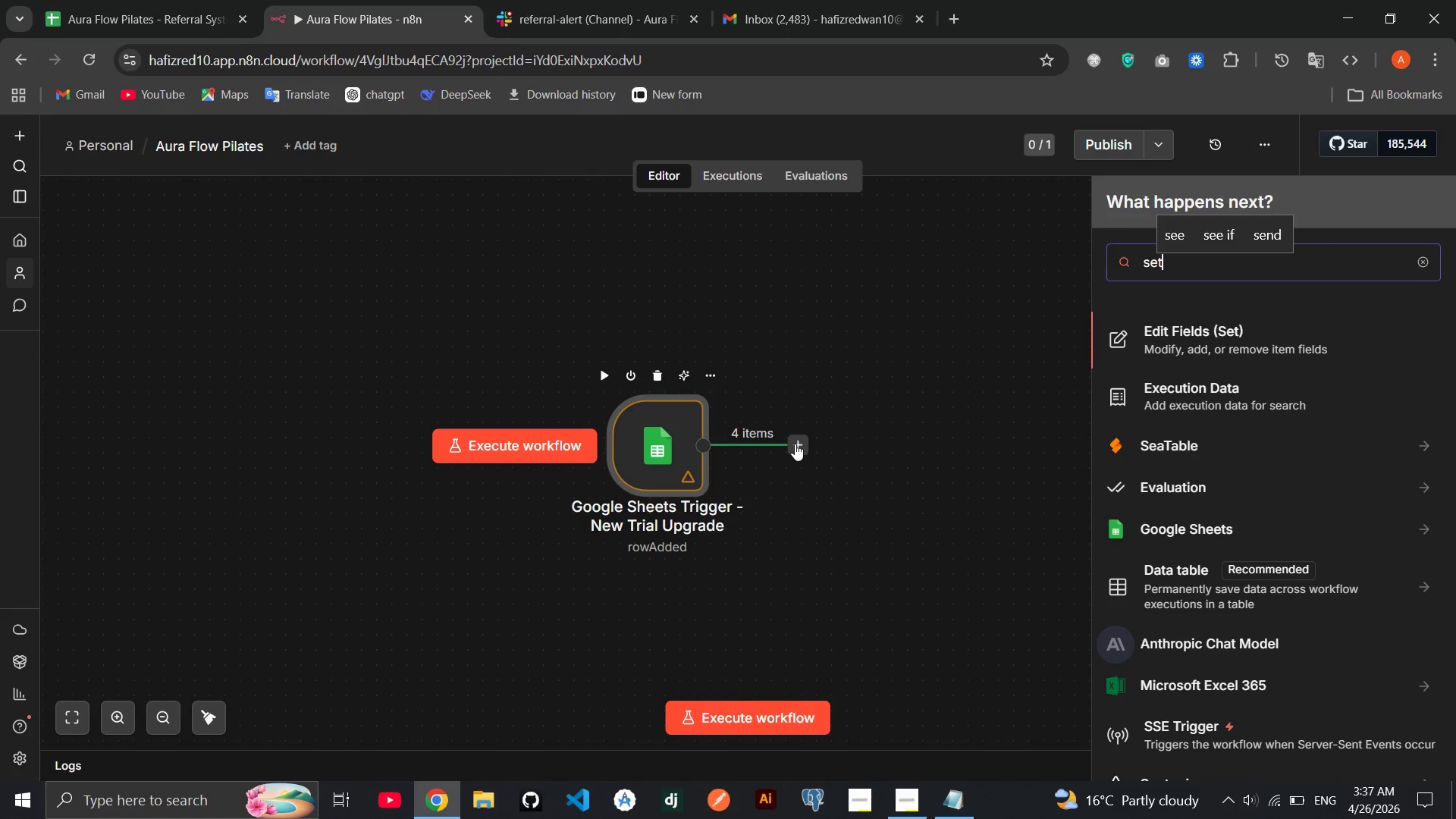 
key(Enter)
 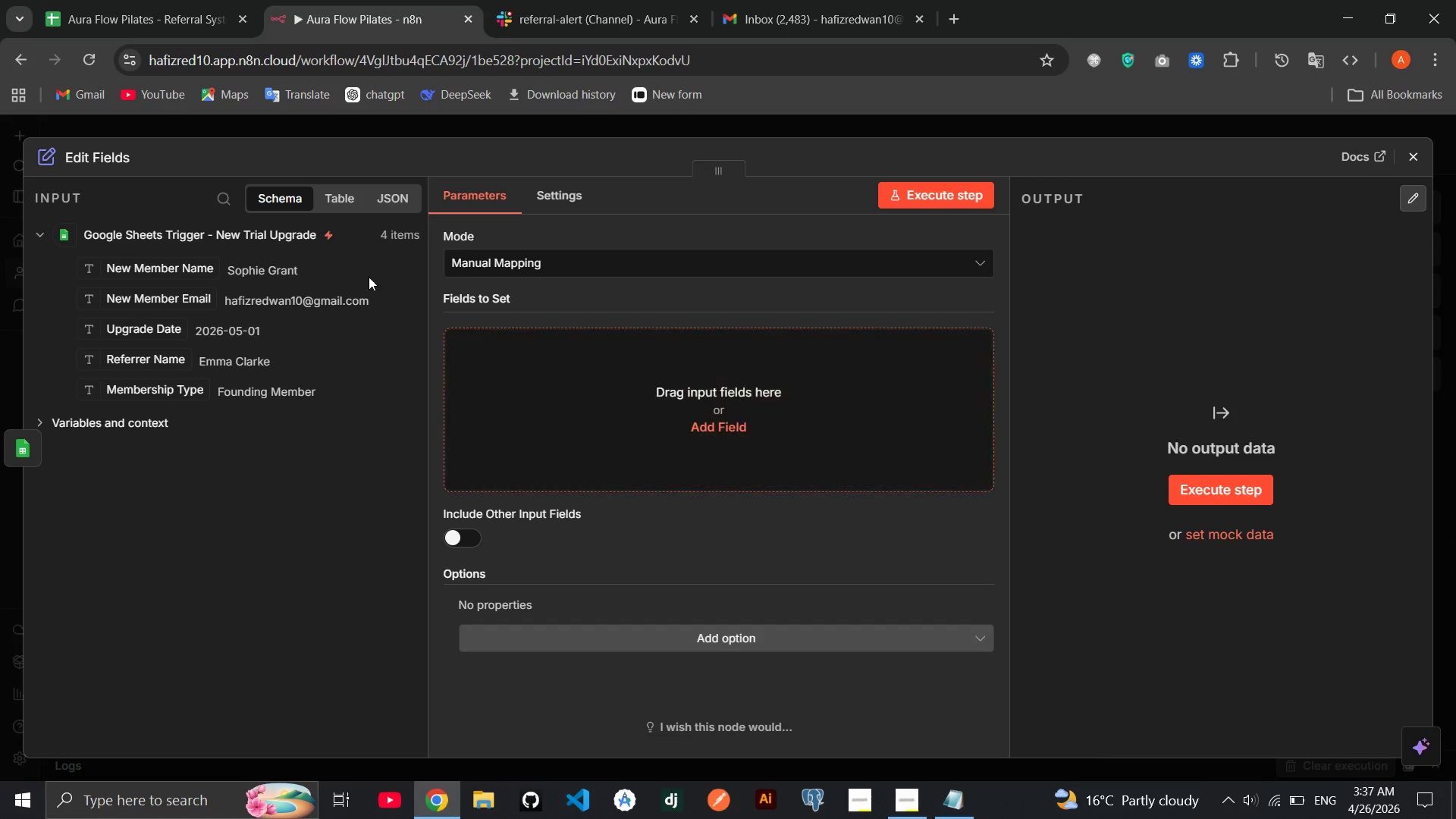 
left_click([124, 156])
 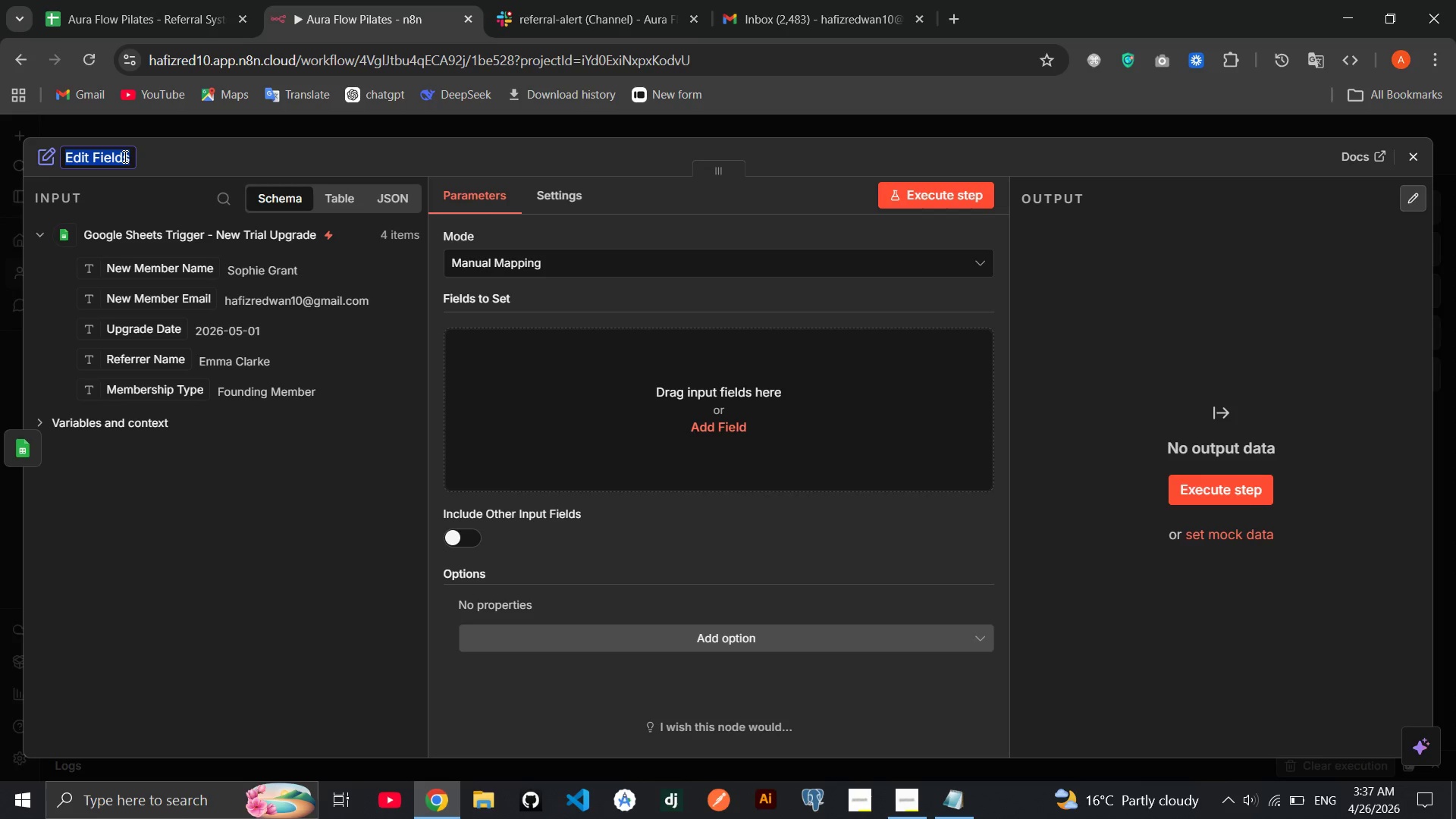 
type(SET - Normalize )
 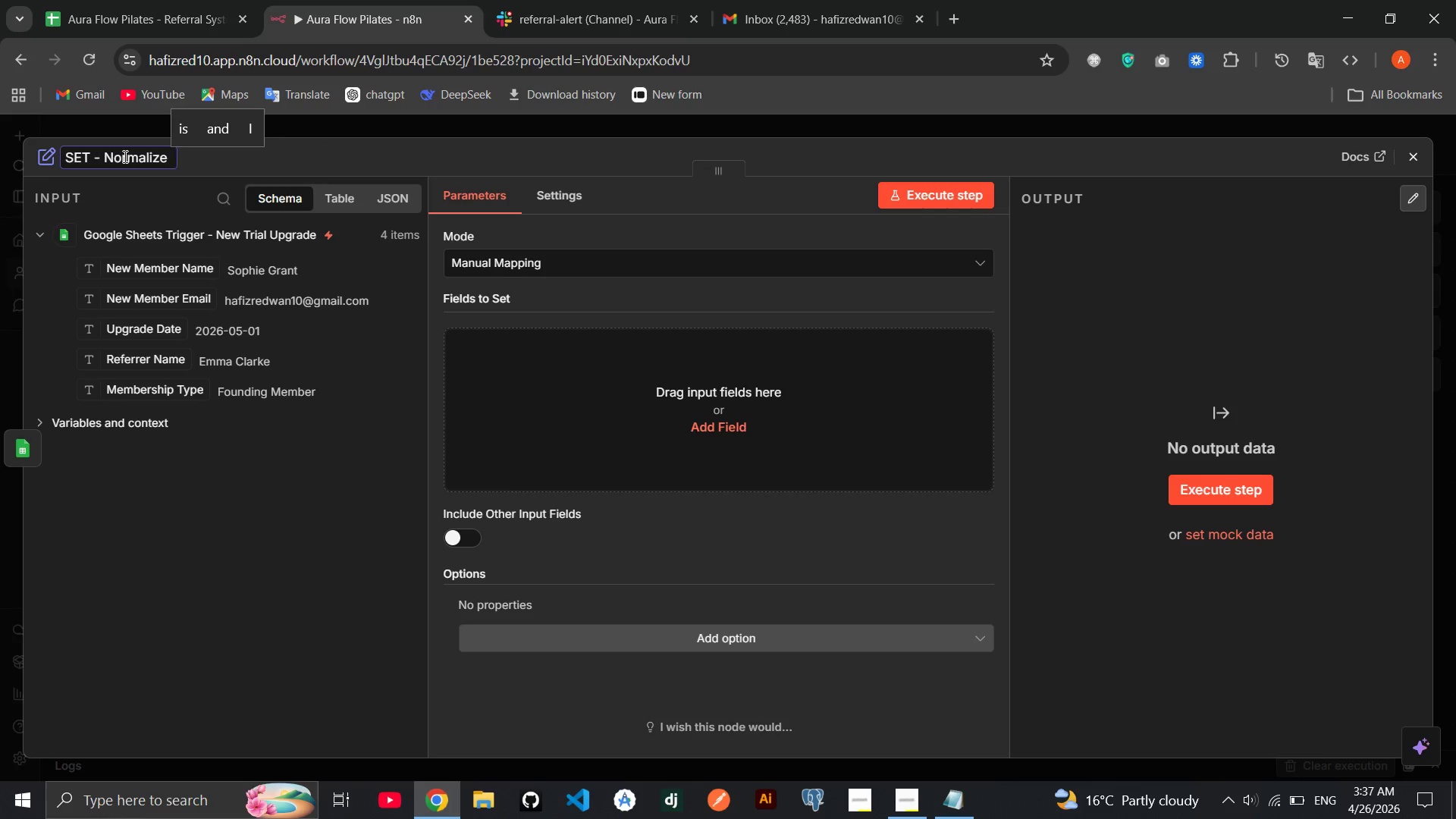 
type(Upgrade Data)
 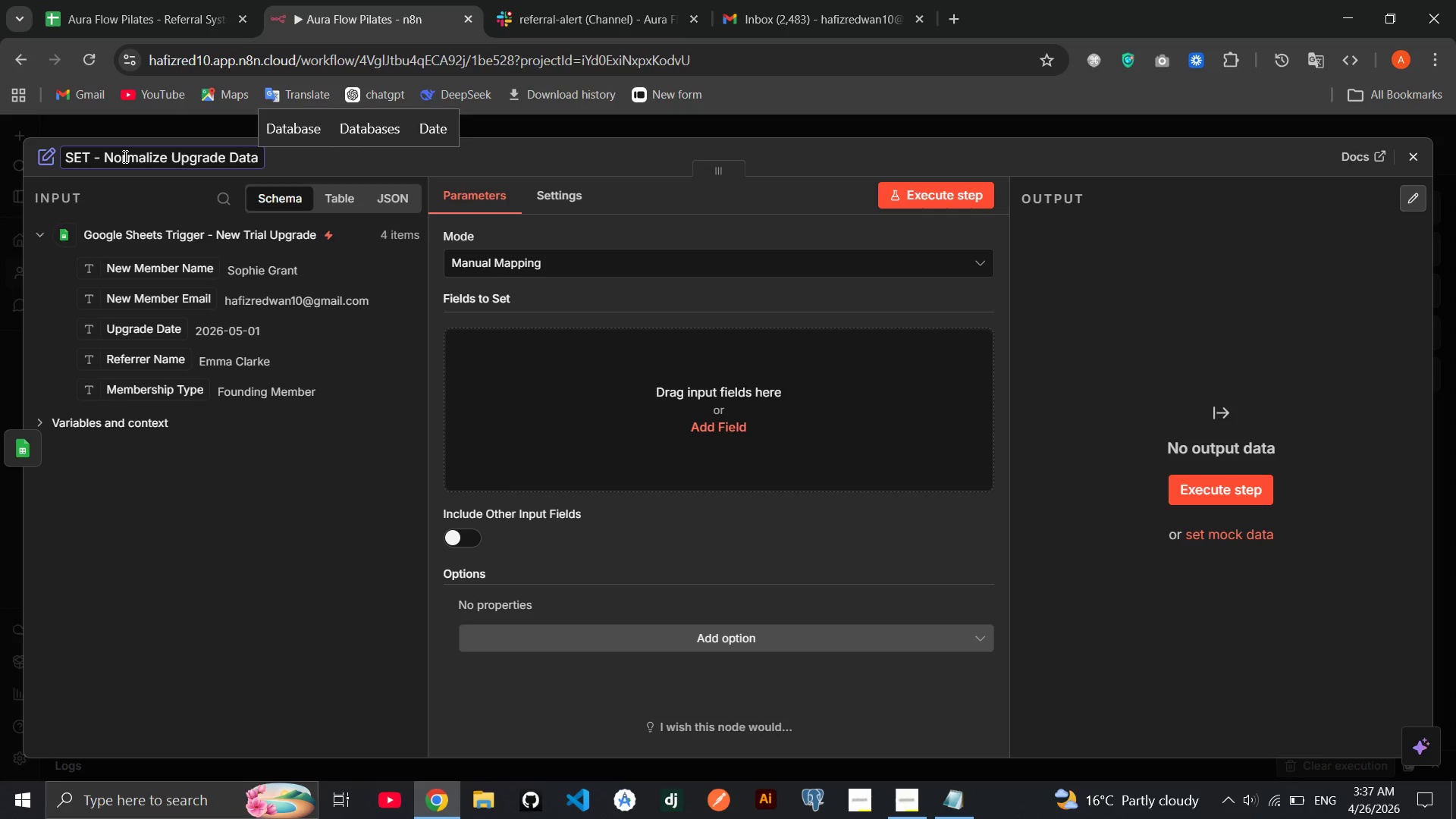 
key(Enter)
 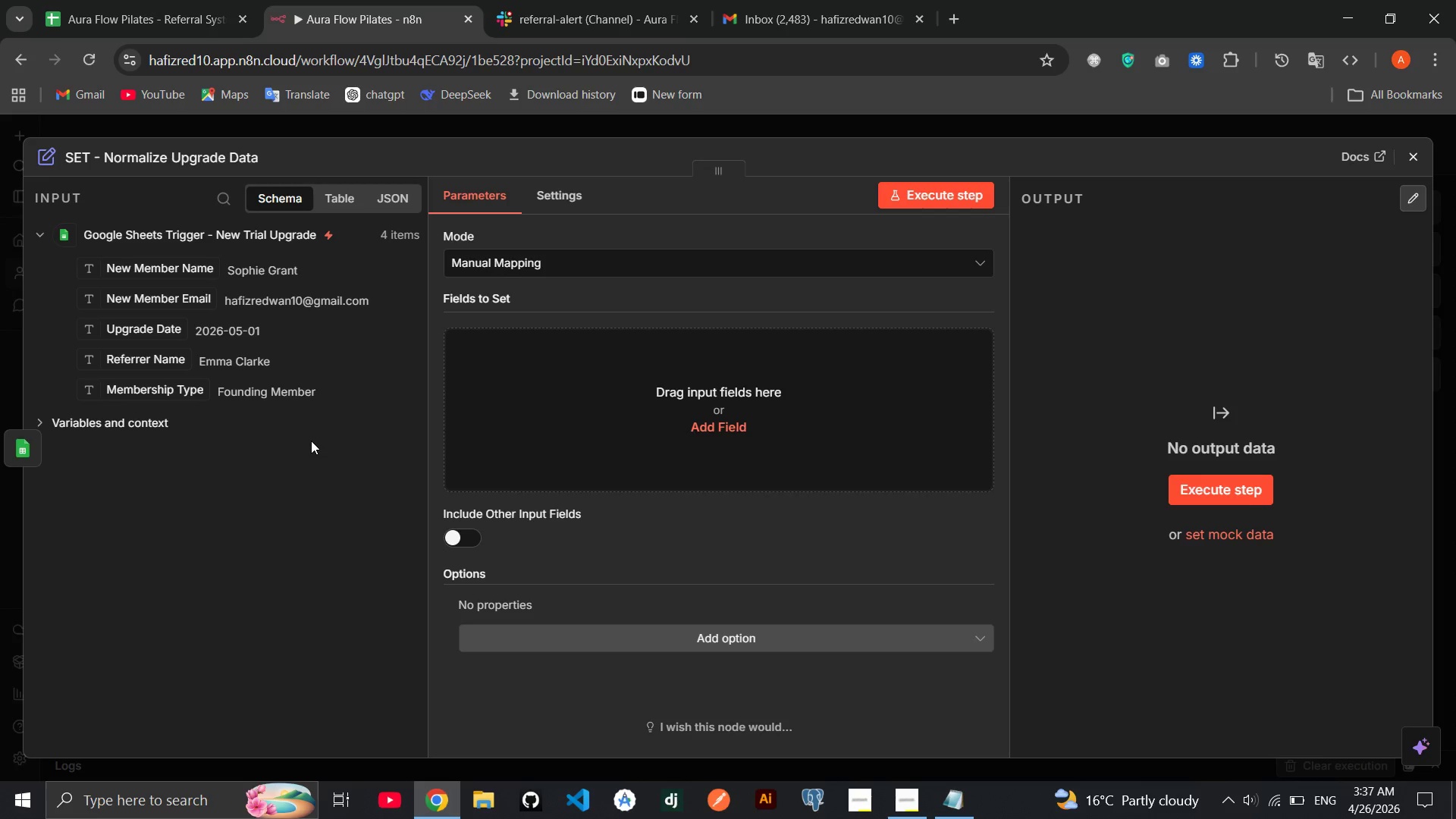 
wait(10.88)
 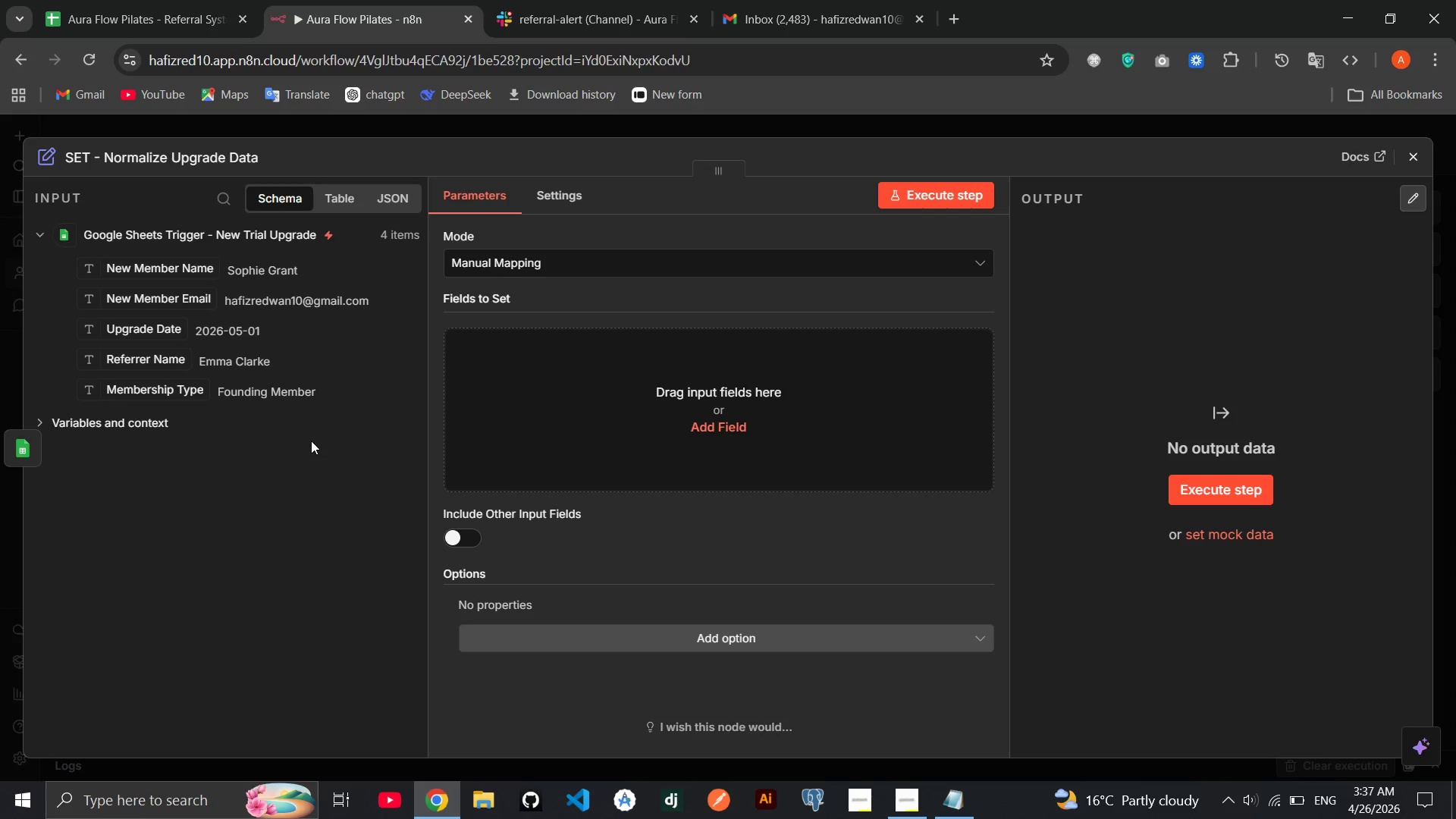 
left_click_drag(start_coordinate=[150, 268], to_coordinate=[557, 411])
 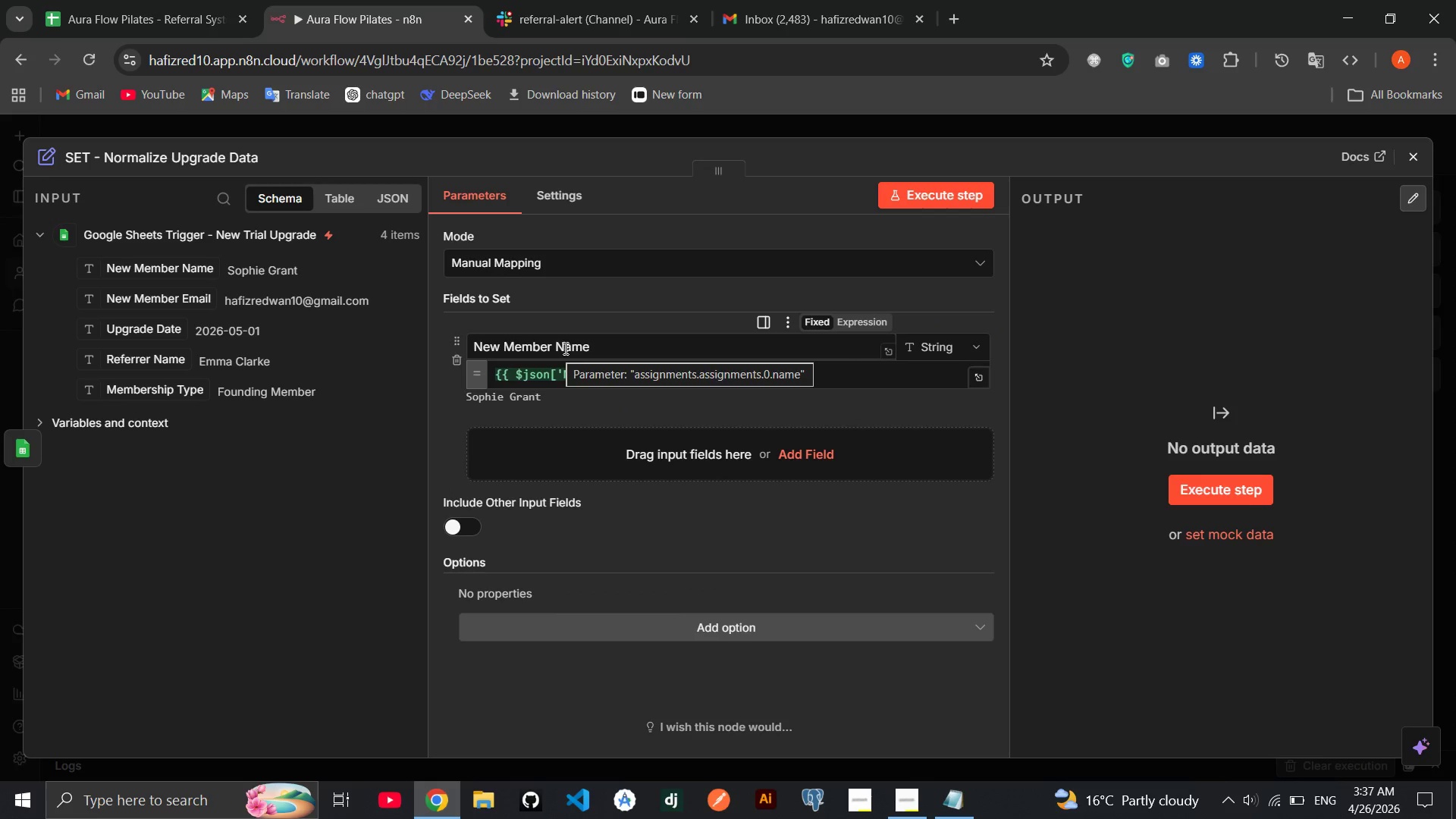 
double_click([564, 348])
 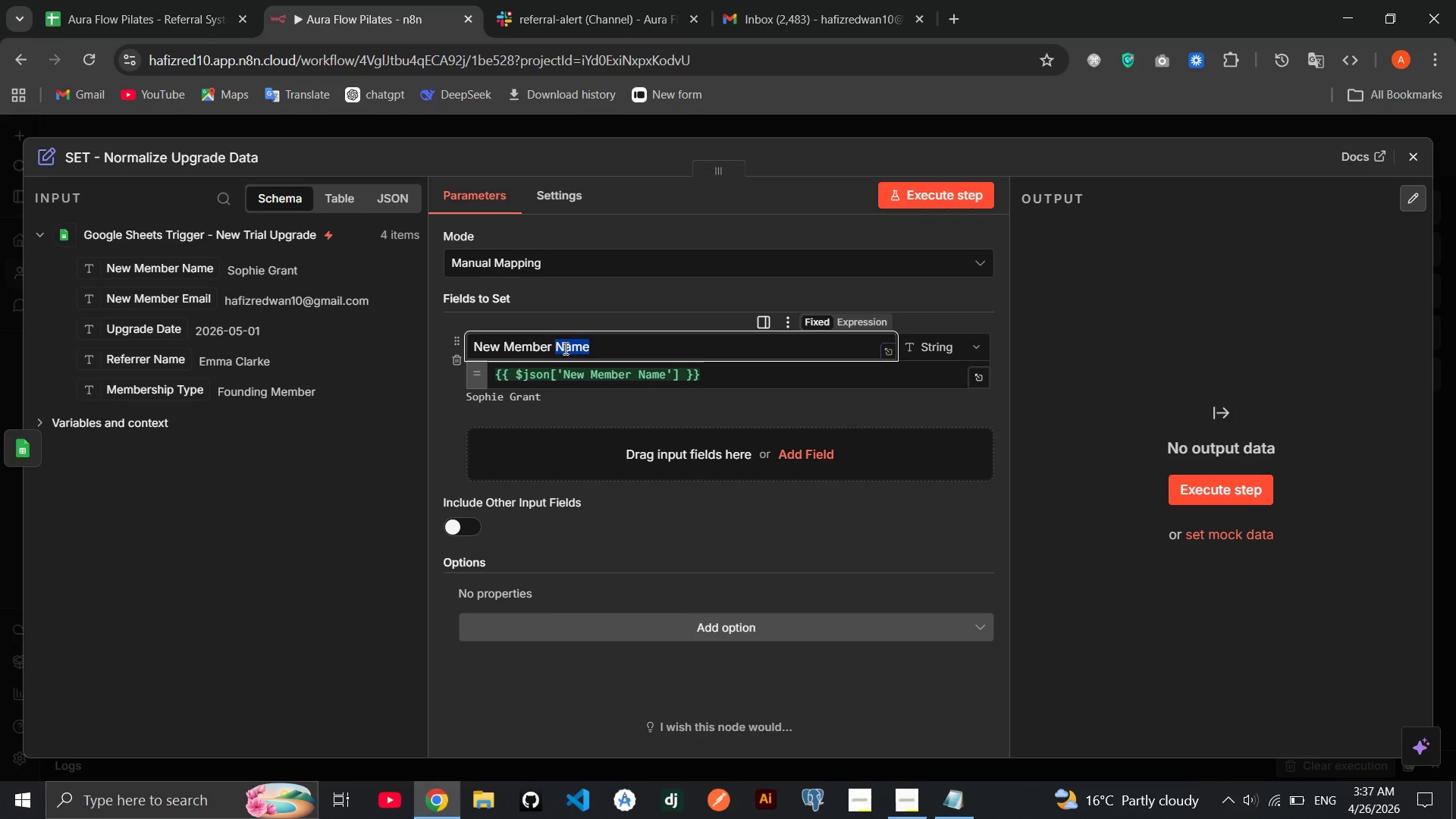 
left_click([564, 348])
 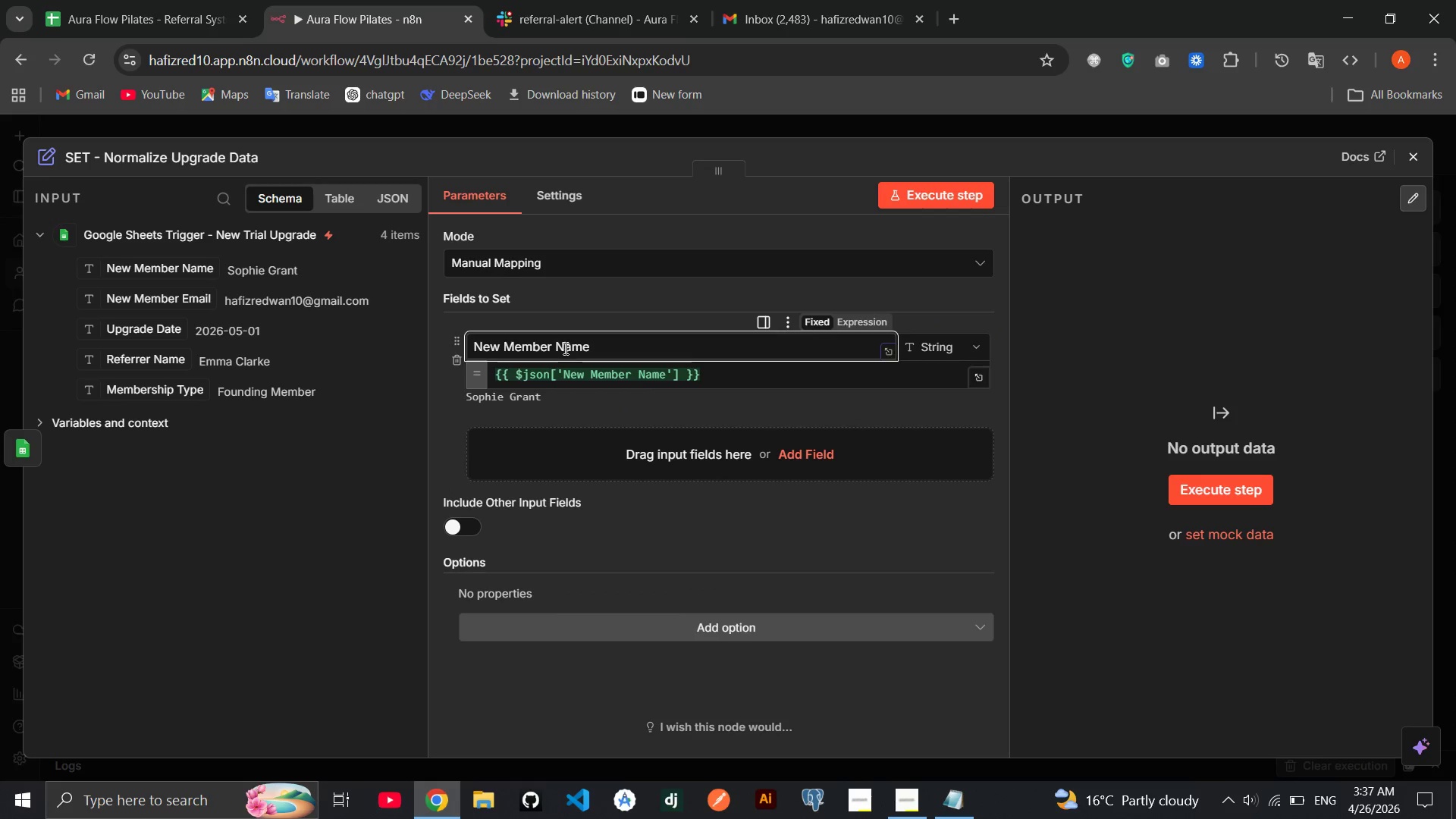 
key(Backspace)
 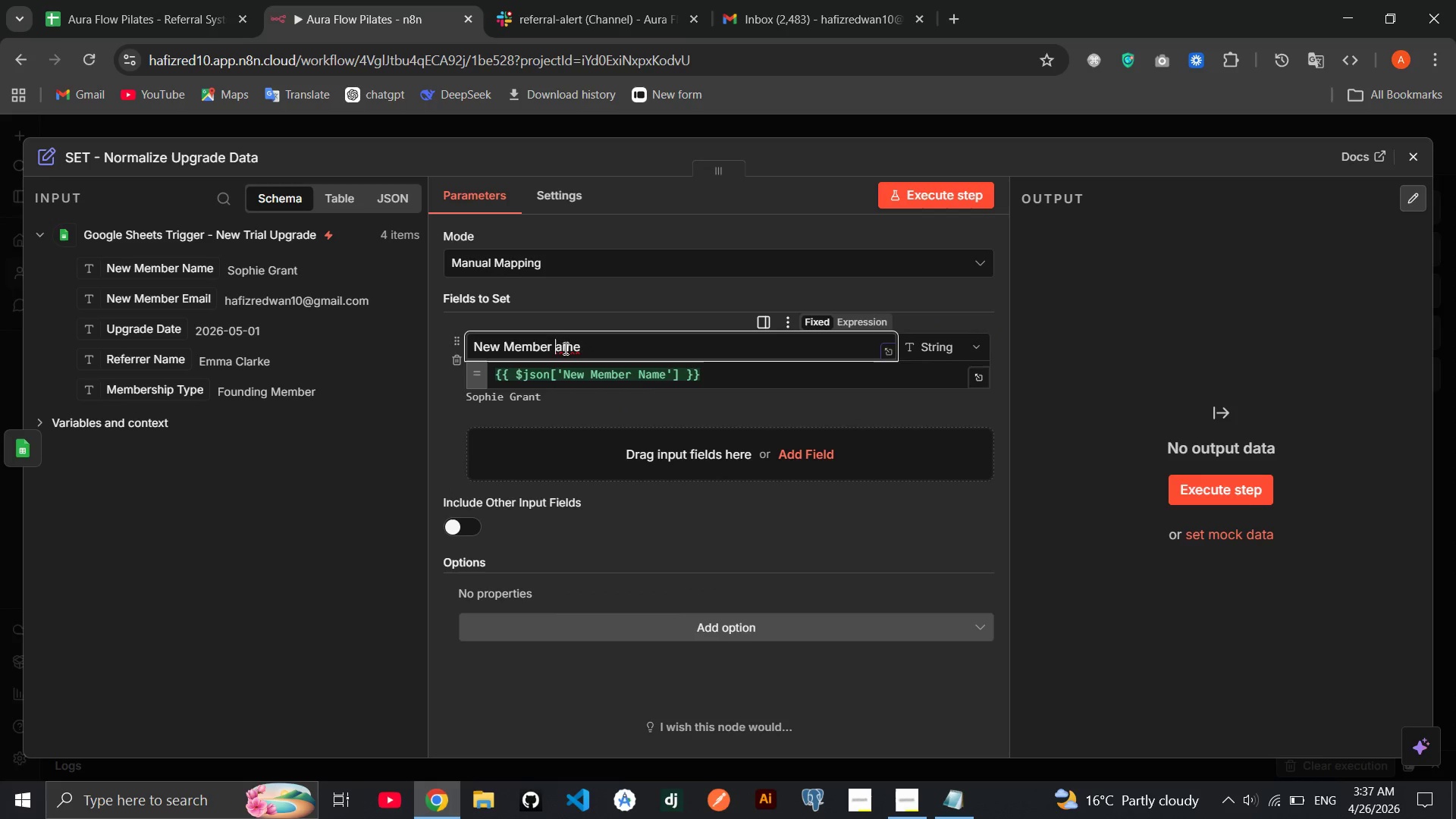 
key(Backspace)
 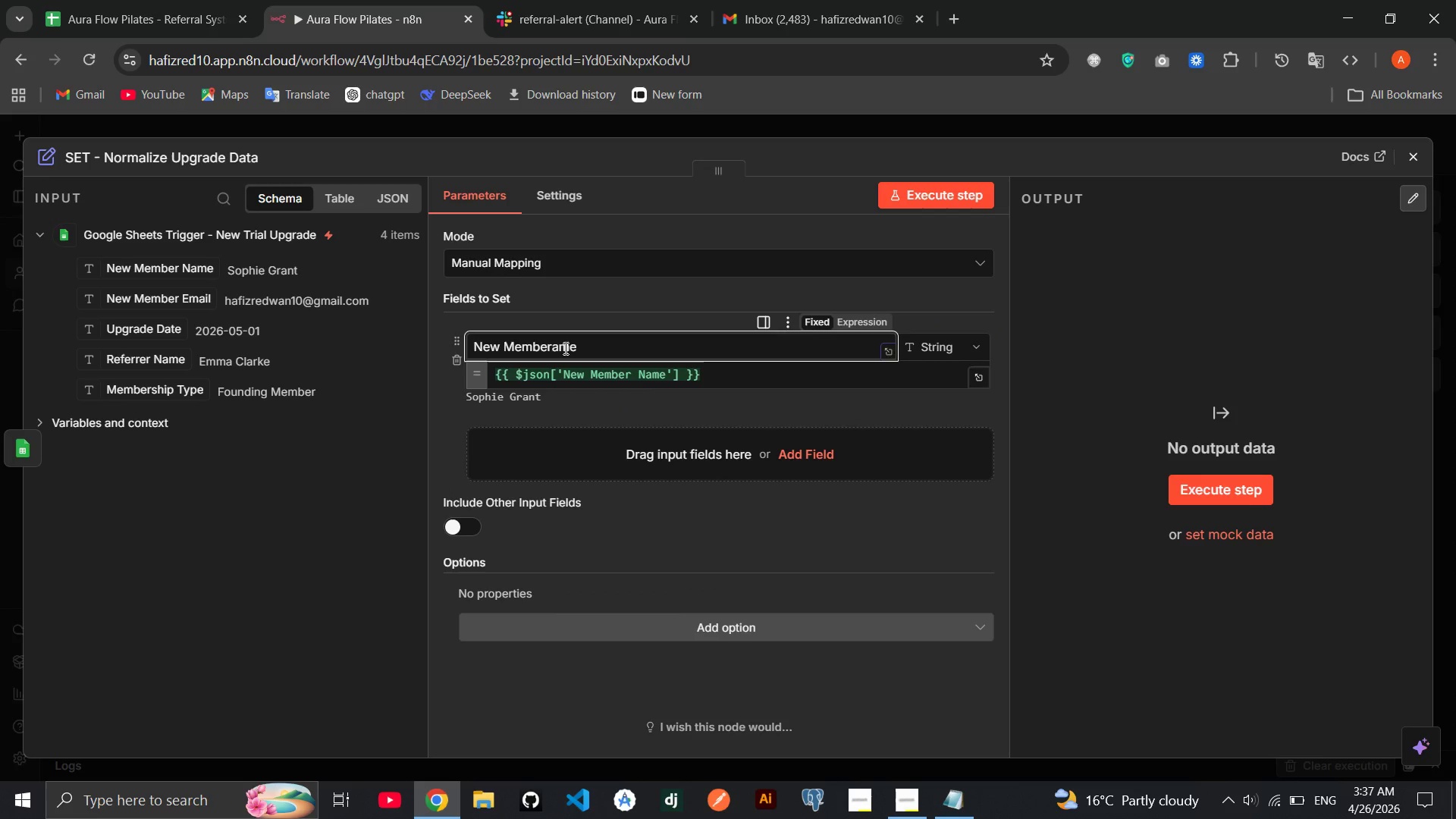 
key(Shift+Minus)
 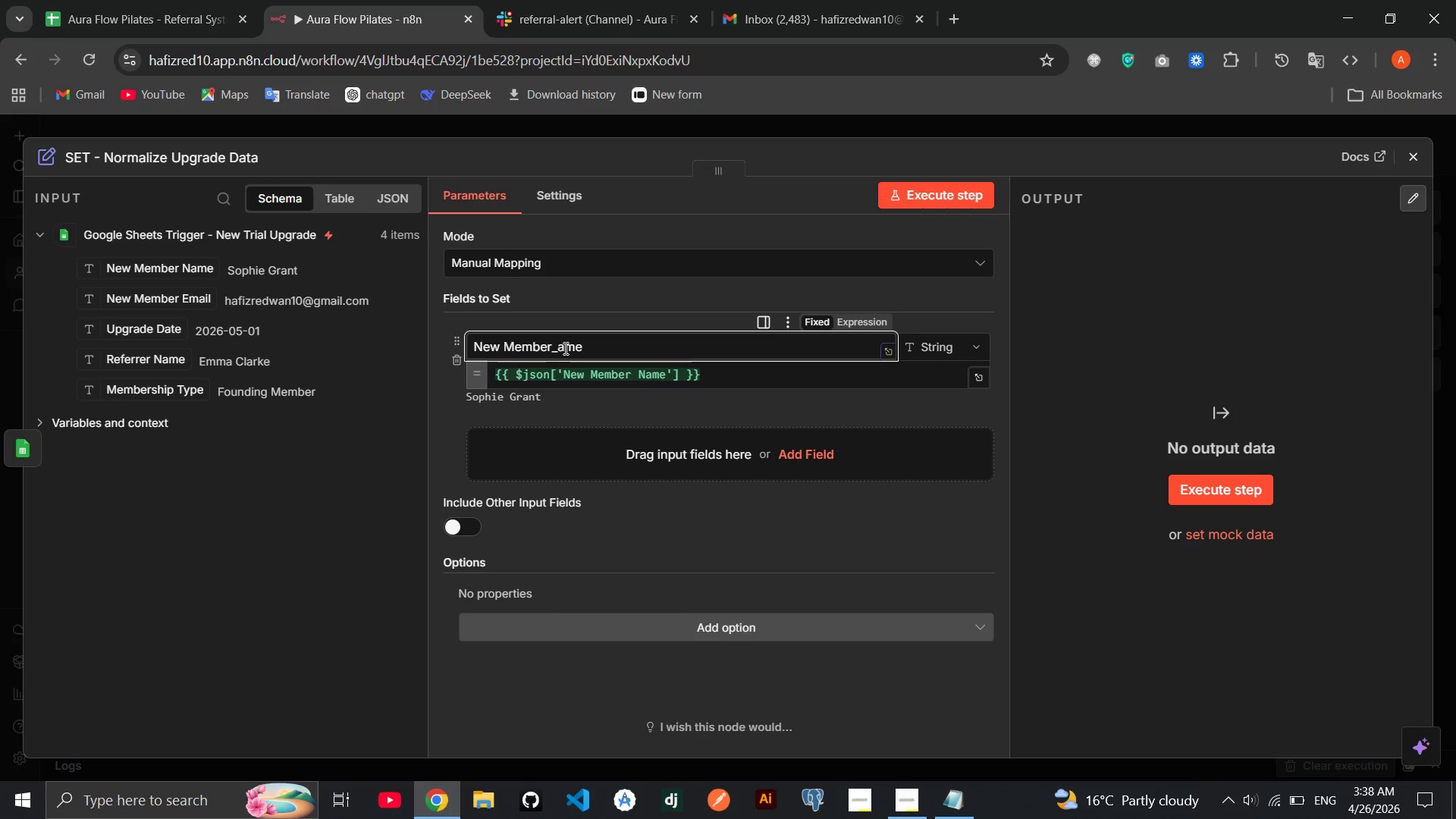 
key(N)
 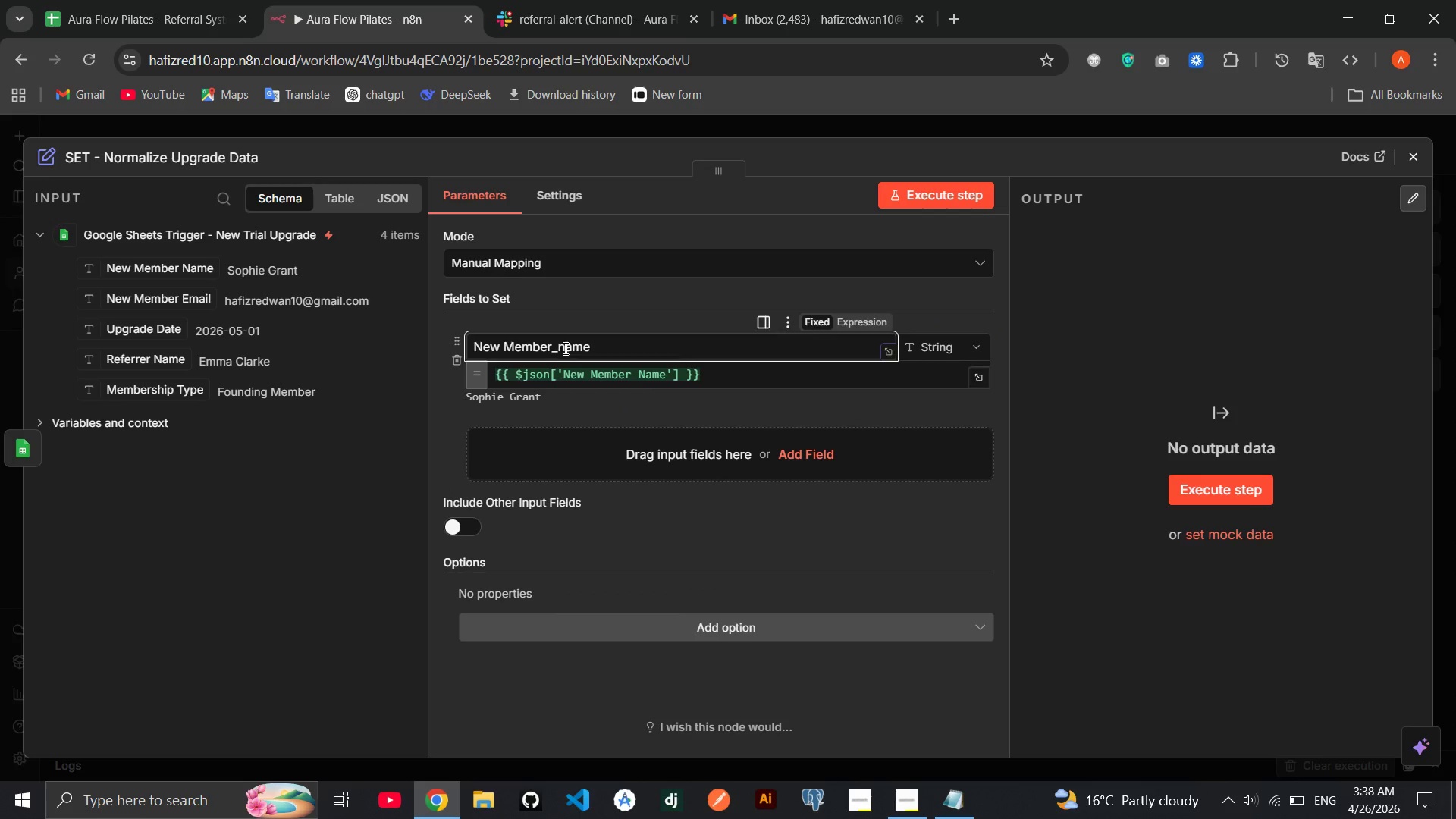 
key(ArrowLeft)
 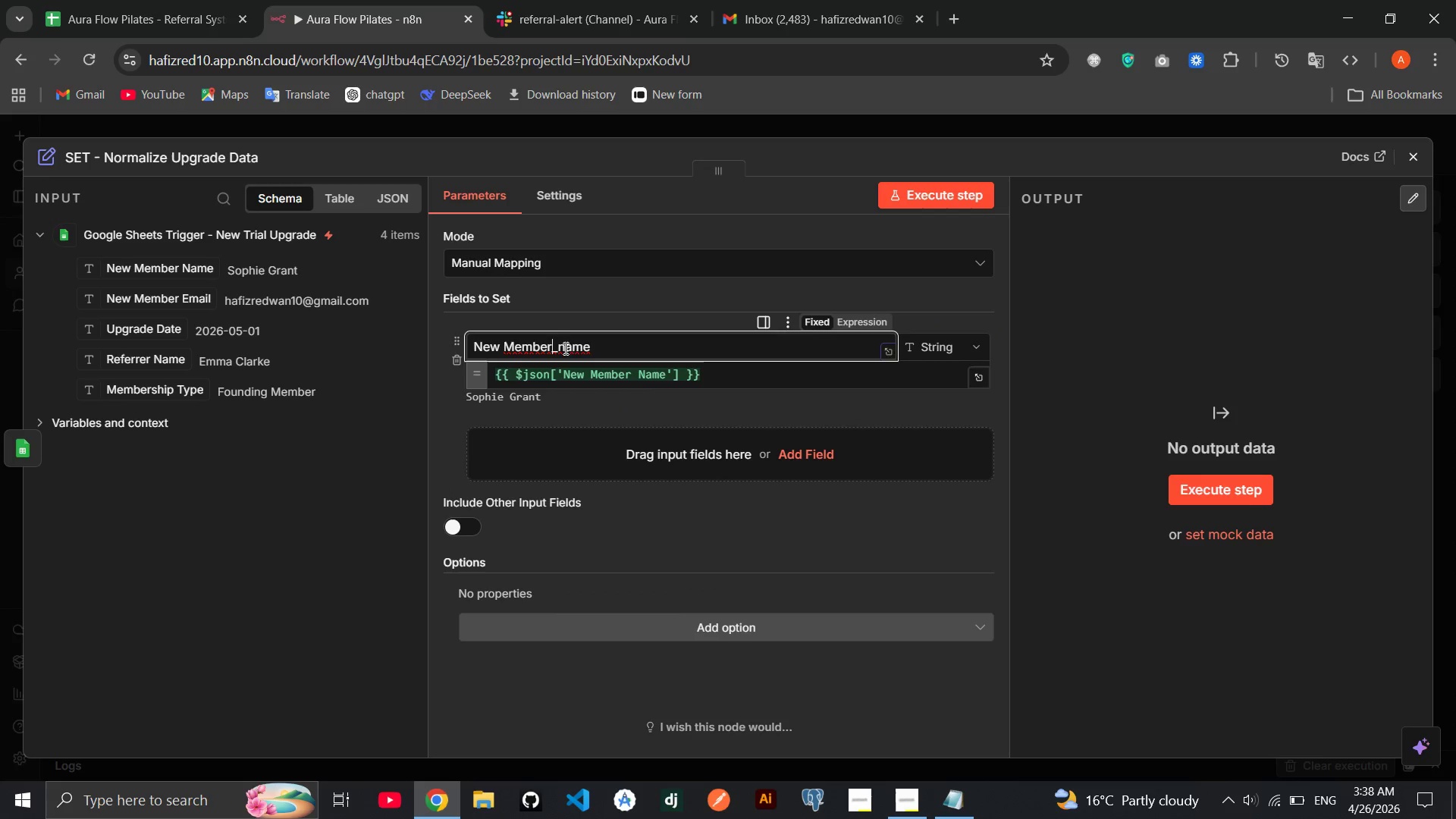 
key(ArrowLeft)
 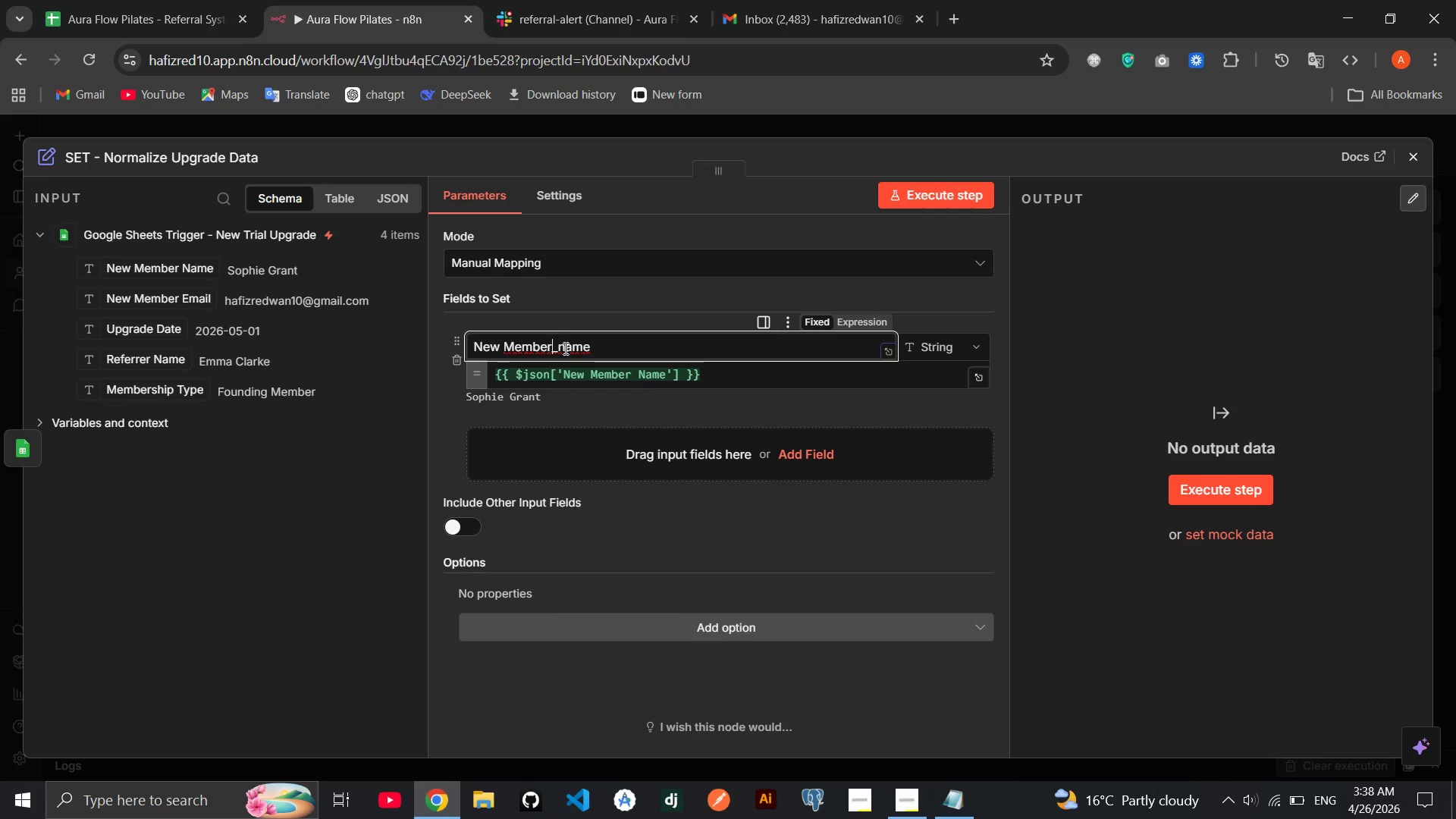 
key(ArrowLeft)
 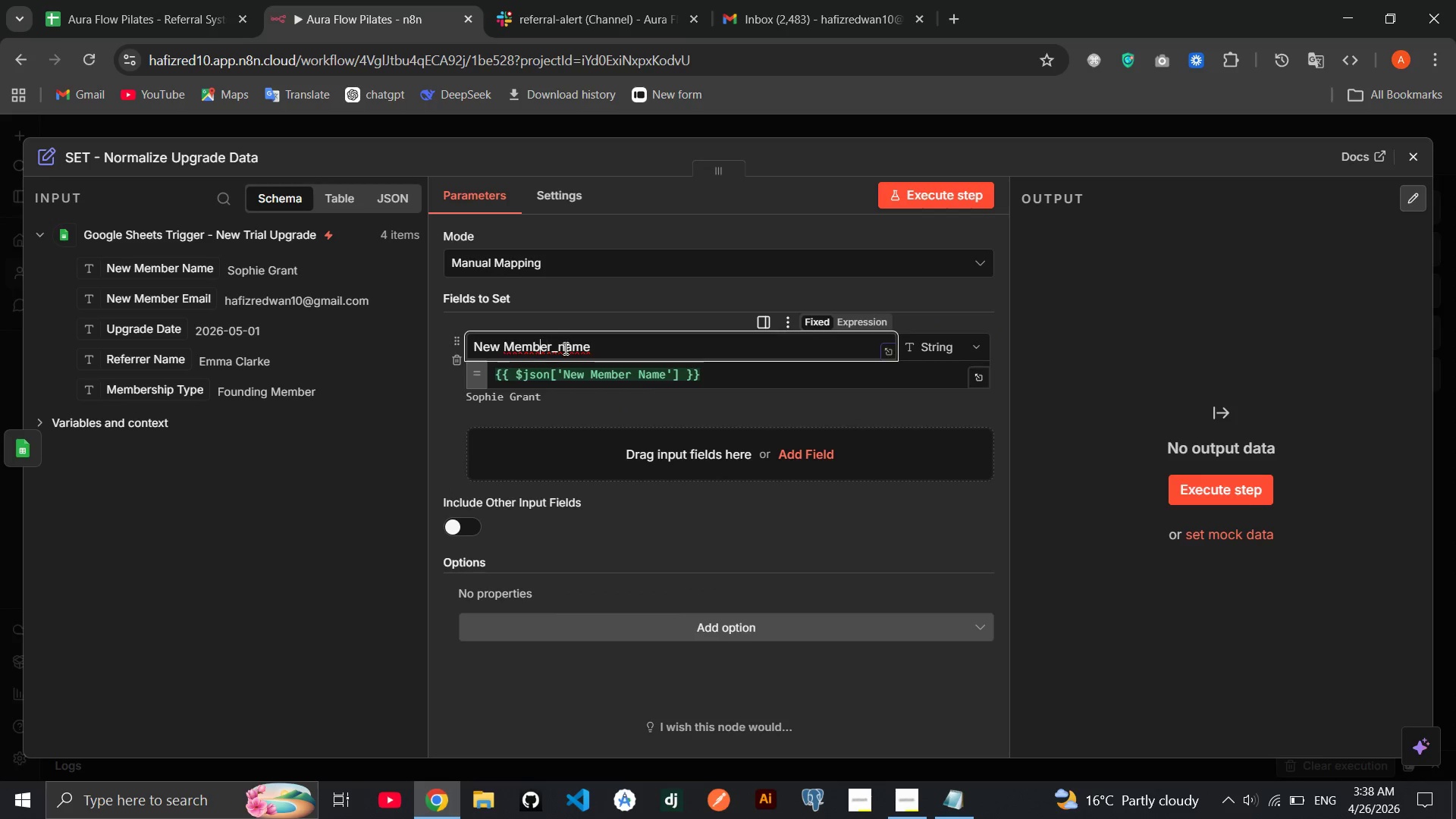 
key(ArrowLeft)
 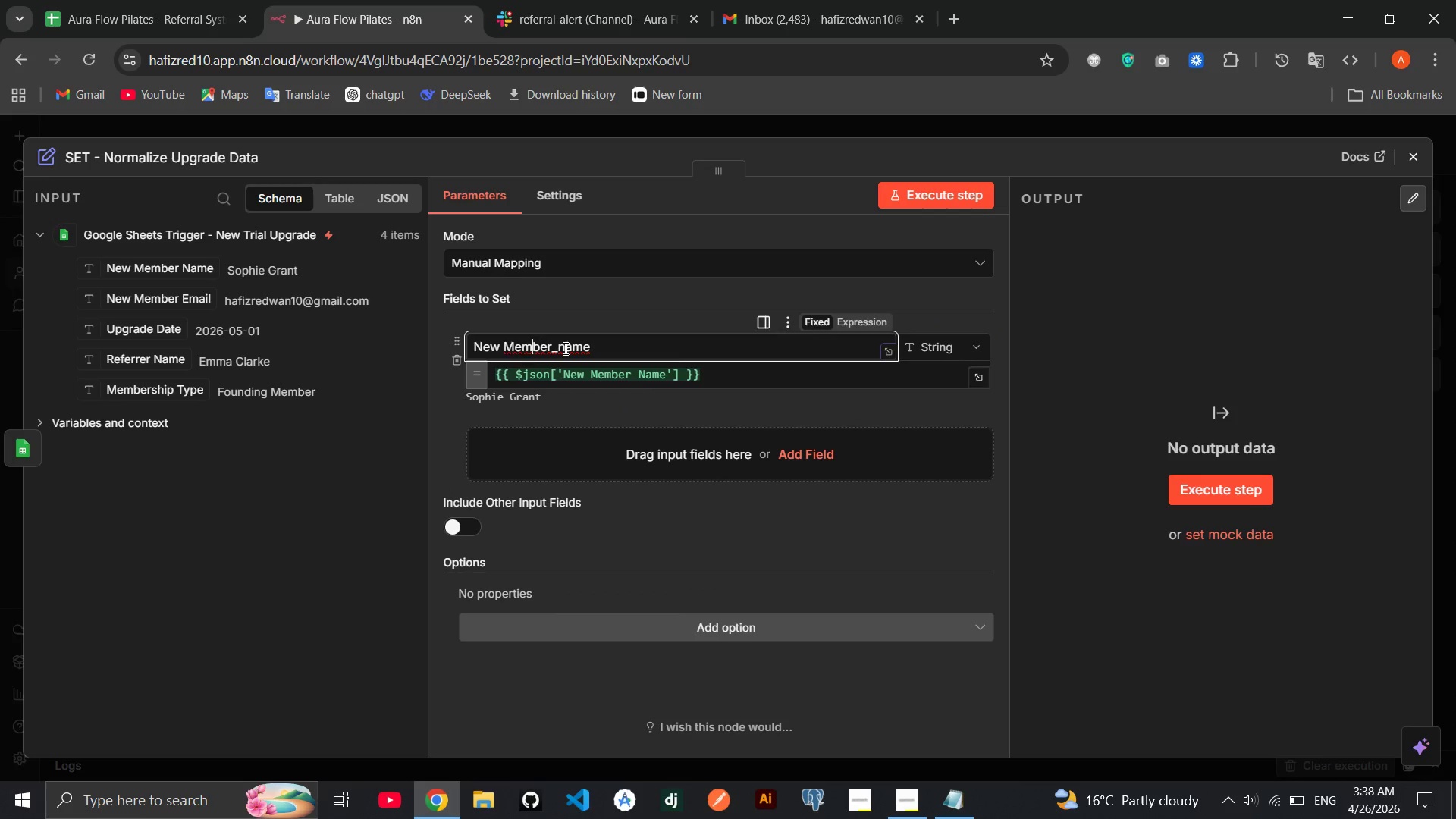 
key(ArrowLeft)
 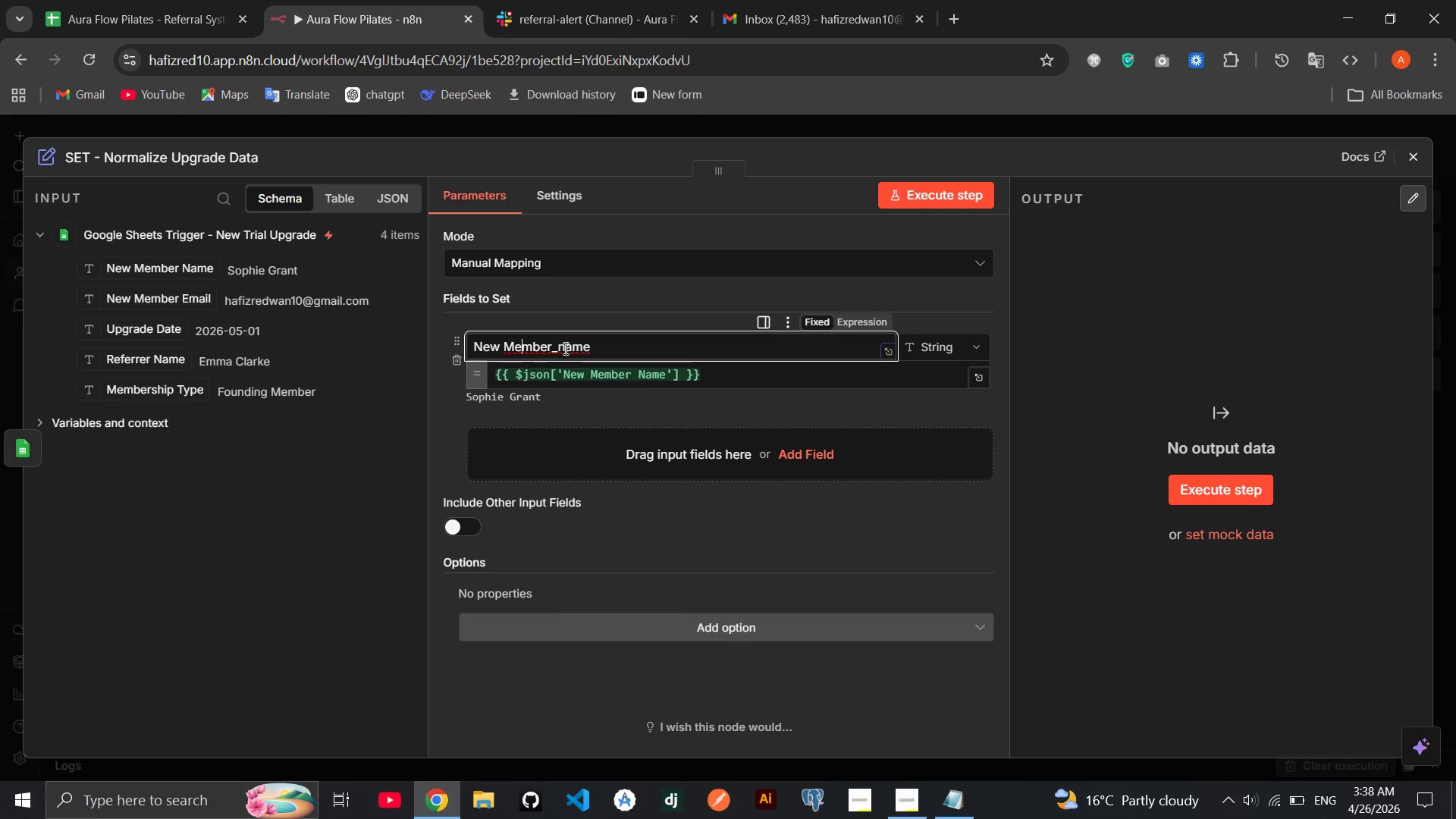 
key(ArrowLeft)
 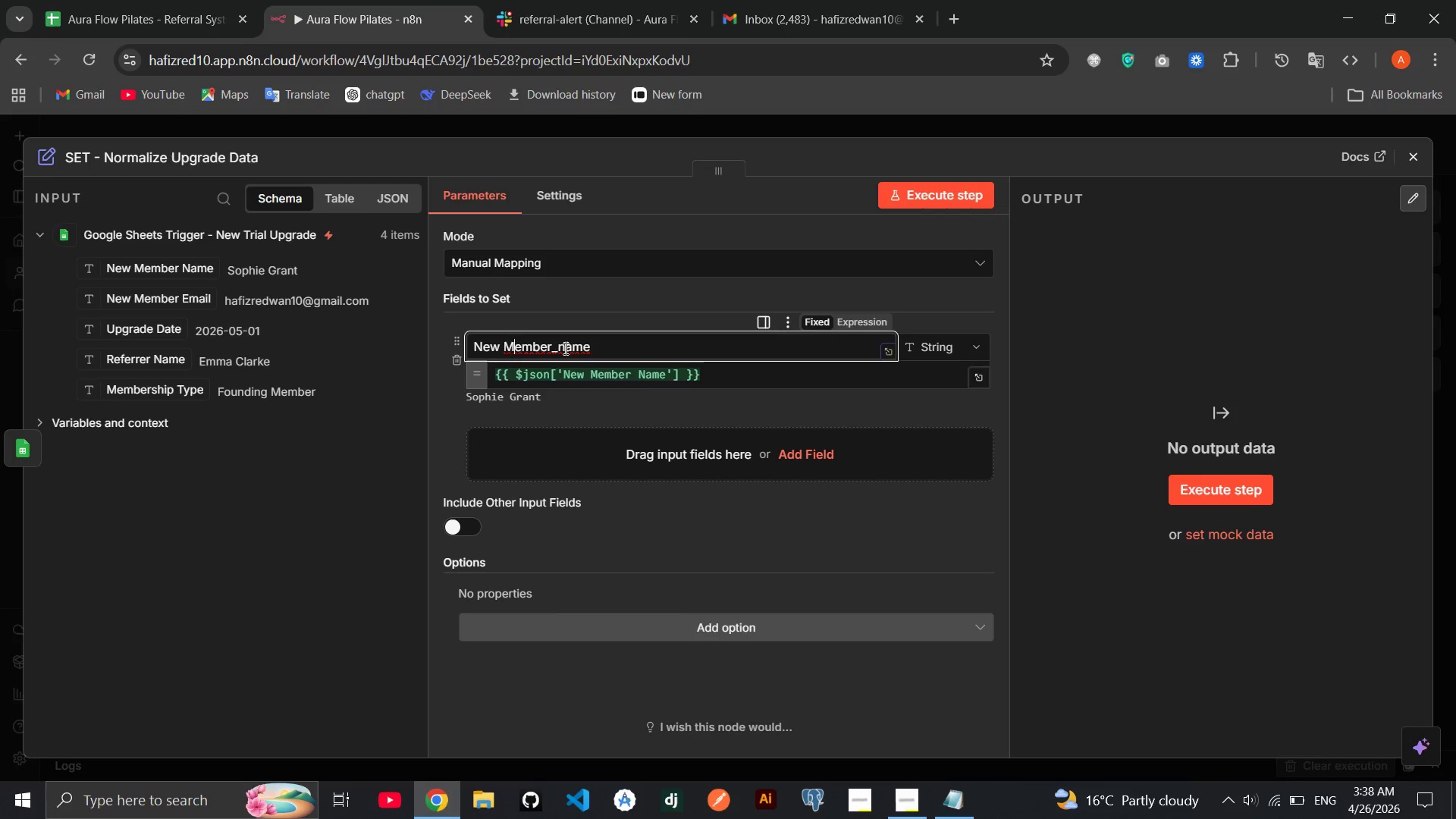 
key(ArrowLeft)
 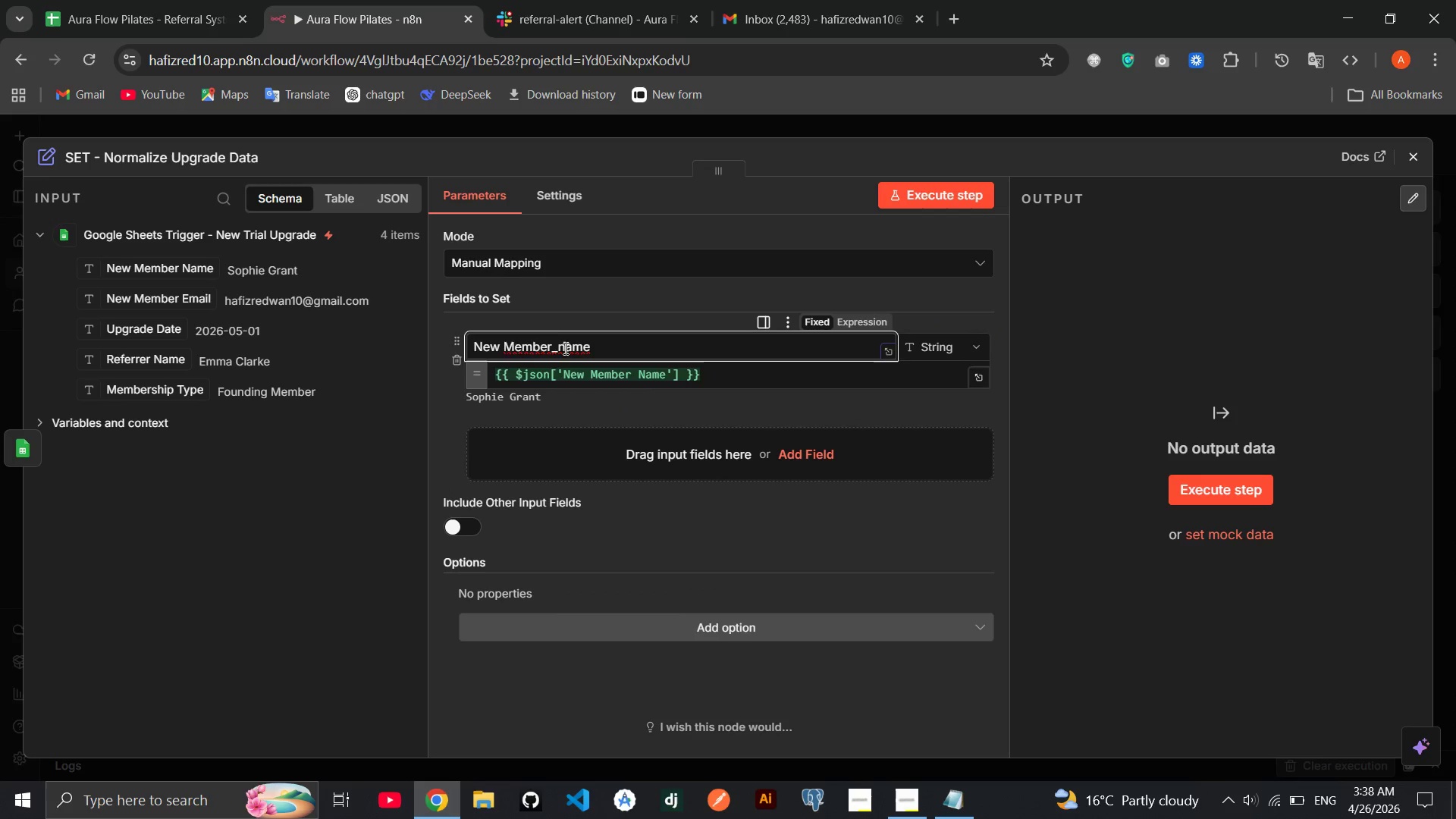 
key(Backspace)
 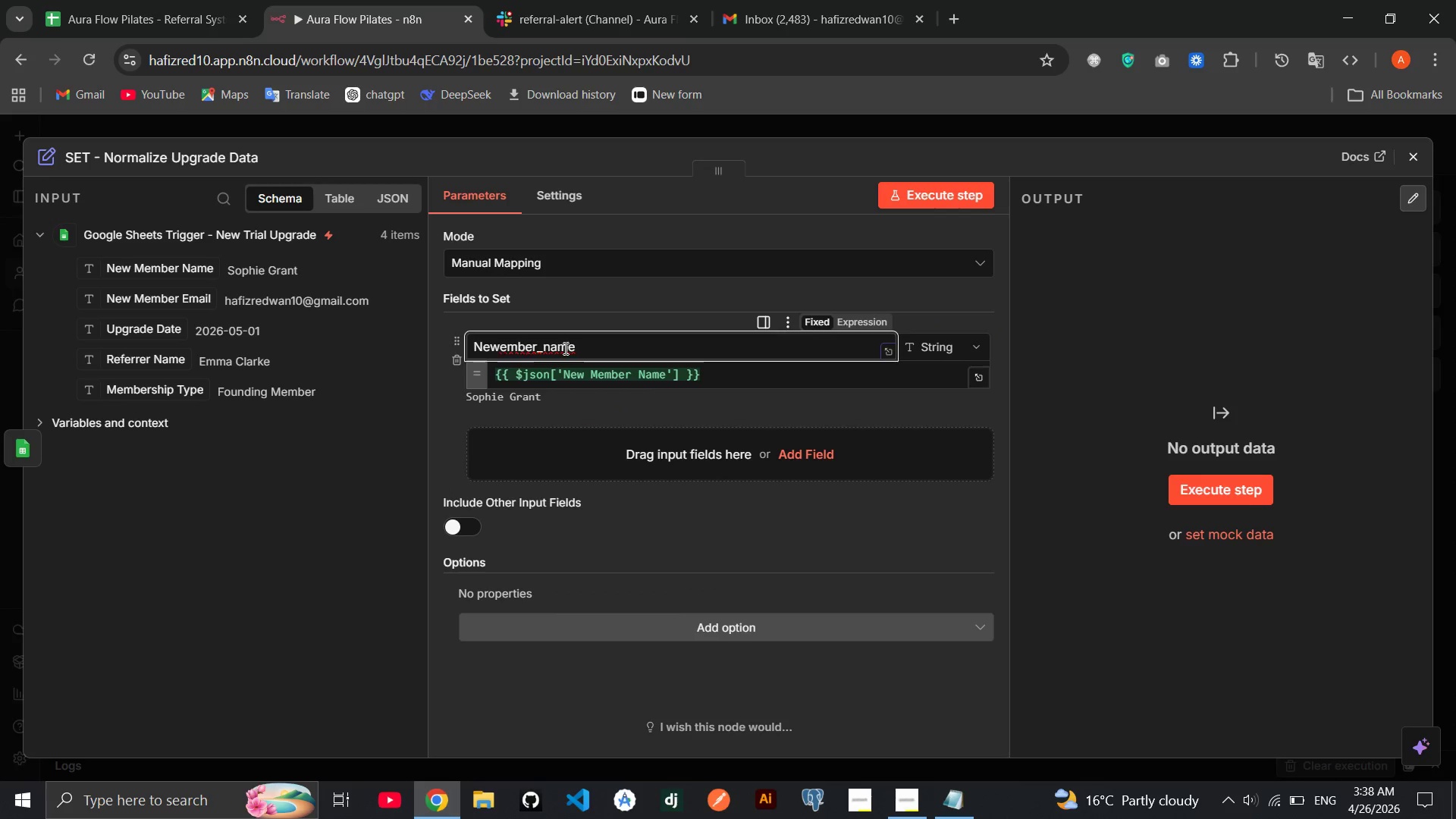 
key(Backspace)
 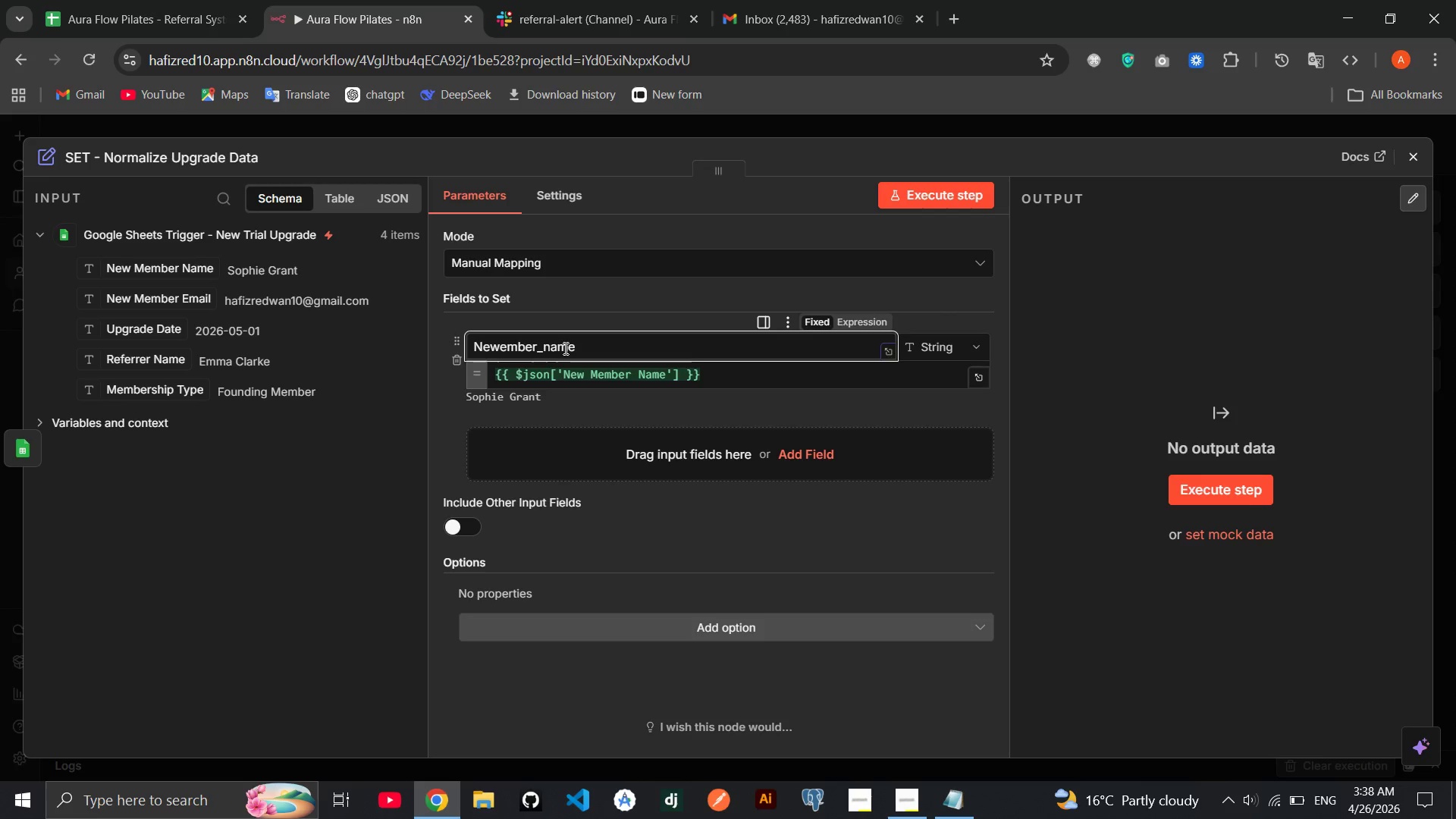 
key(Shift+Minus)
 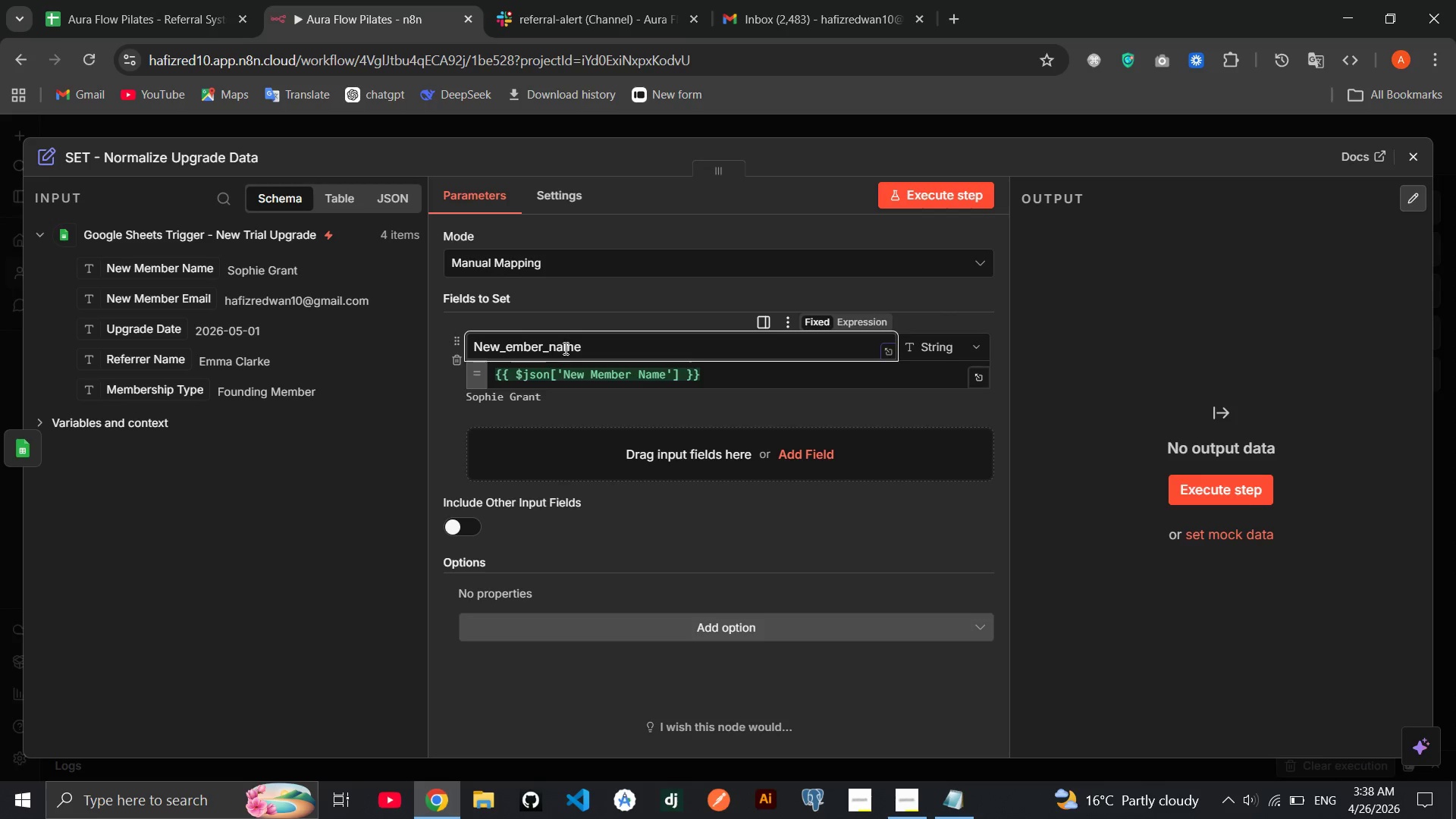 
key(M)
 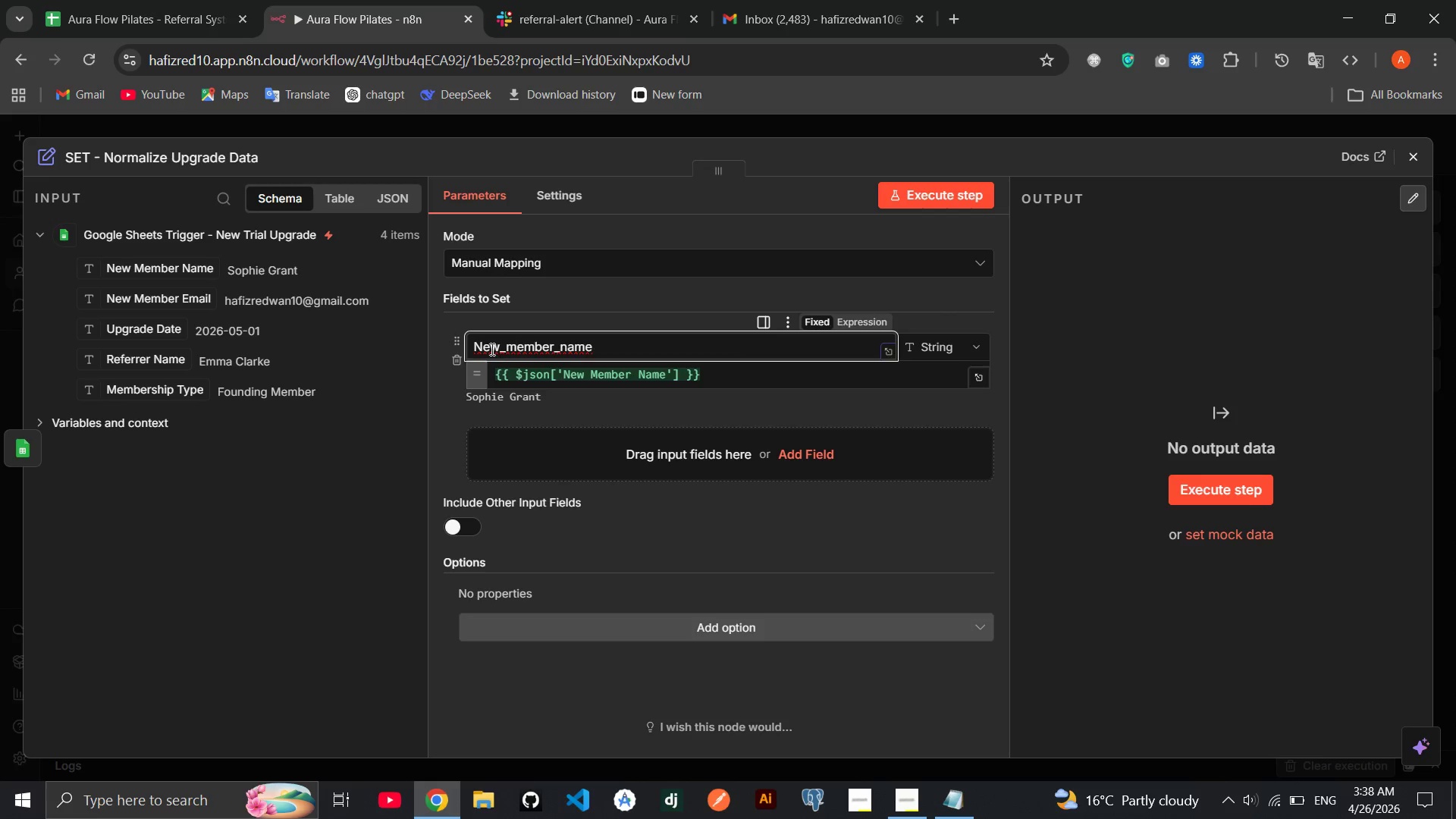 
left_click([483, 343])
 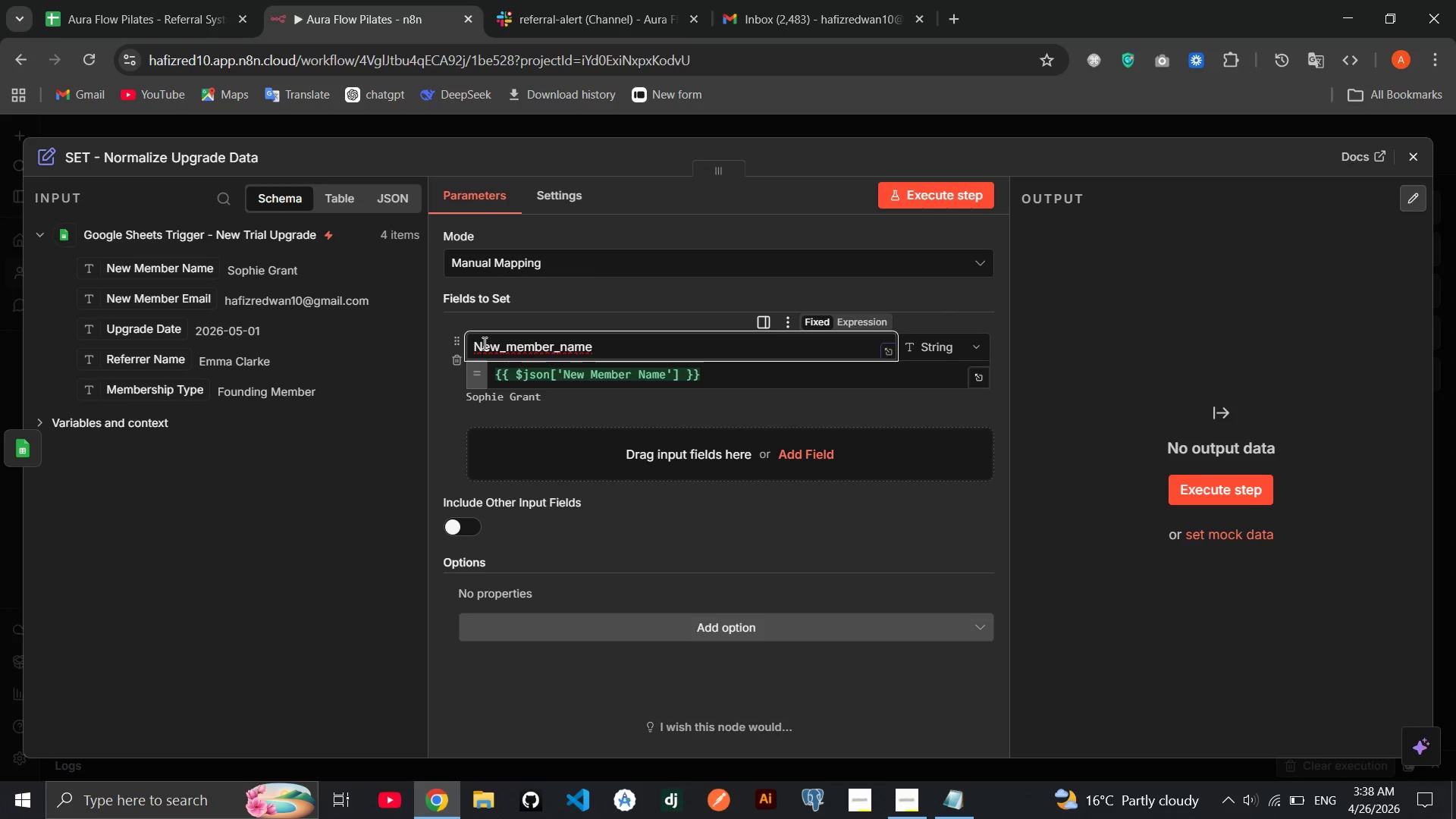 
key(Backspace)
 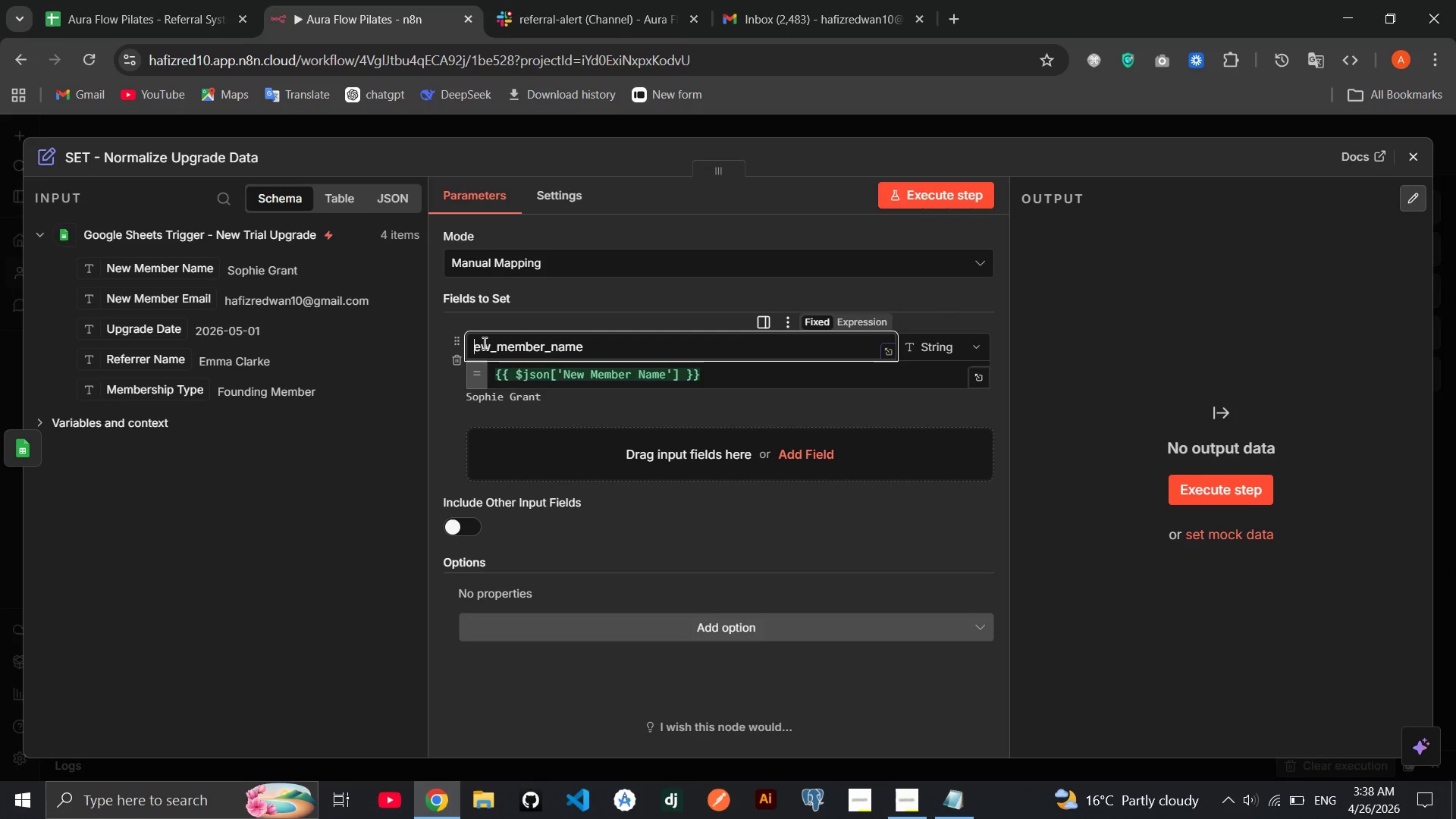 
key(N)
 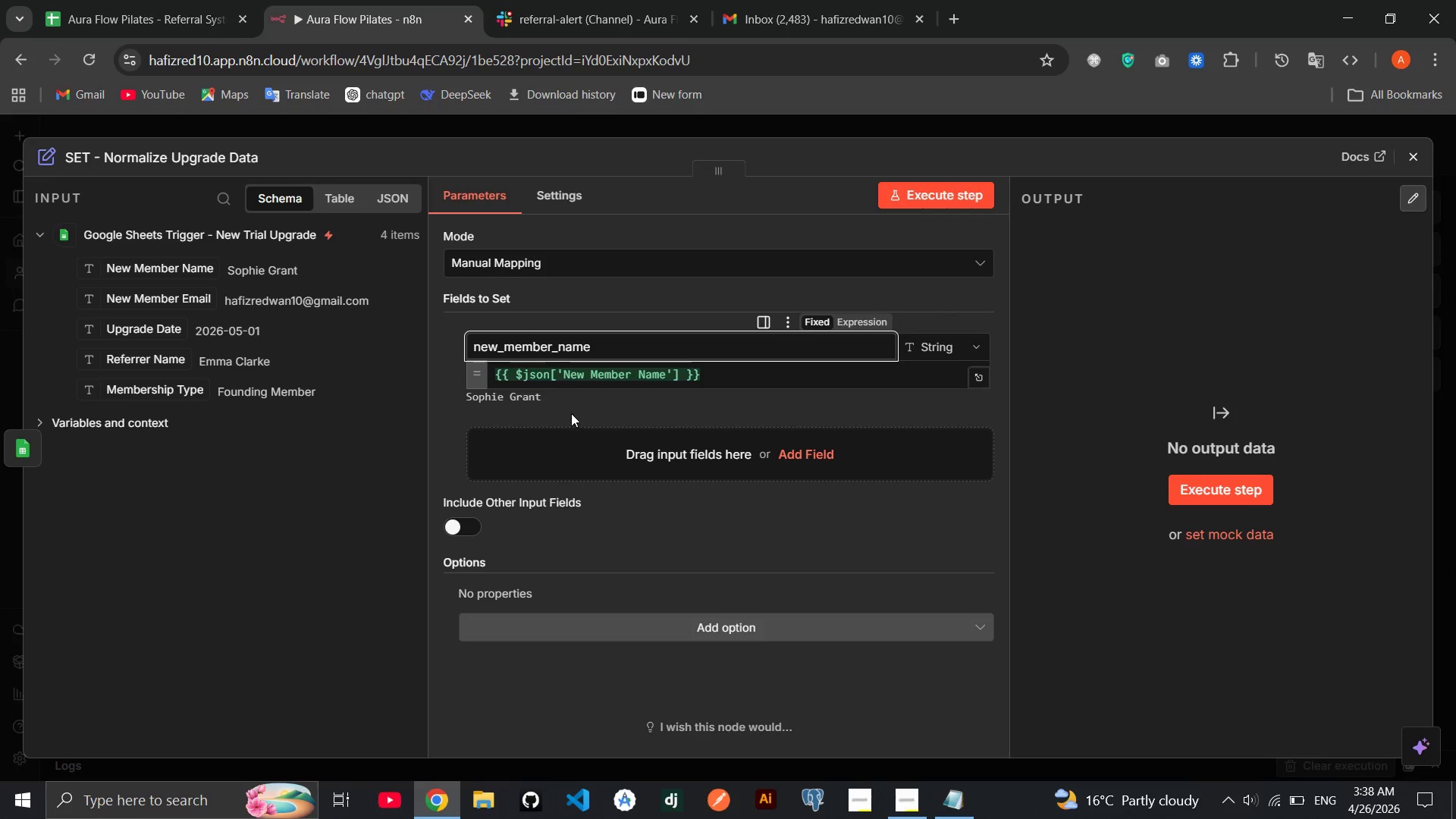 
left_click([573, 413])
 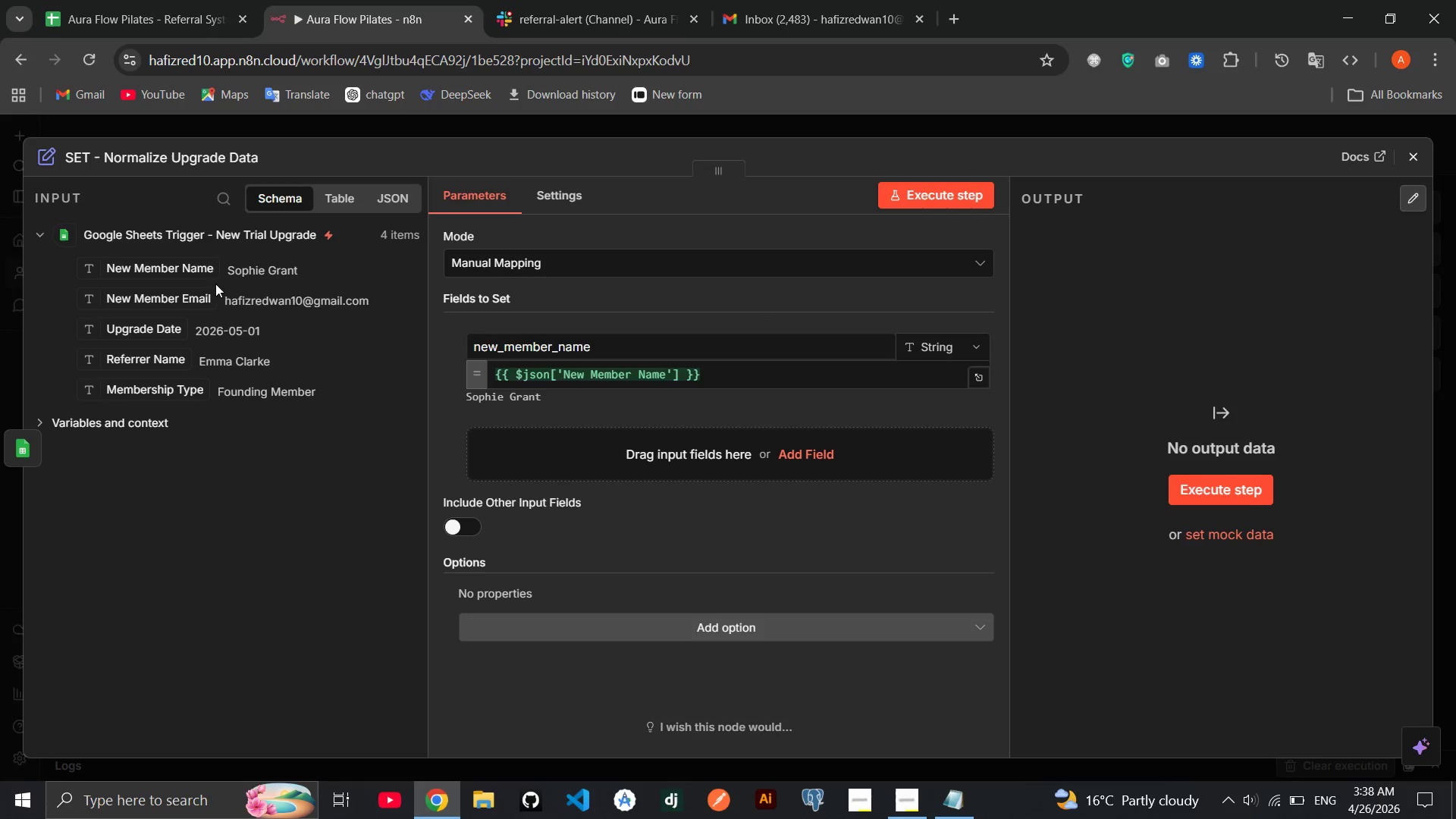 
left_click_drag(start_coordinate=[180, 295], to_coordinate=[509, 446])
 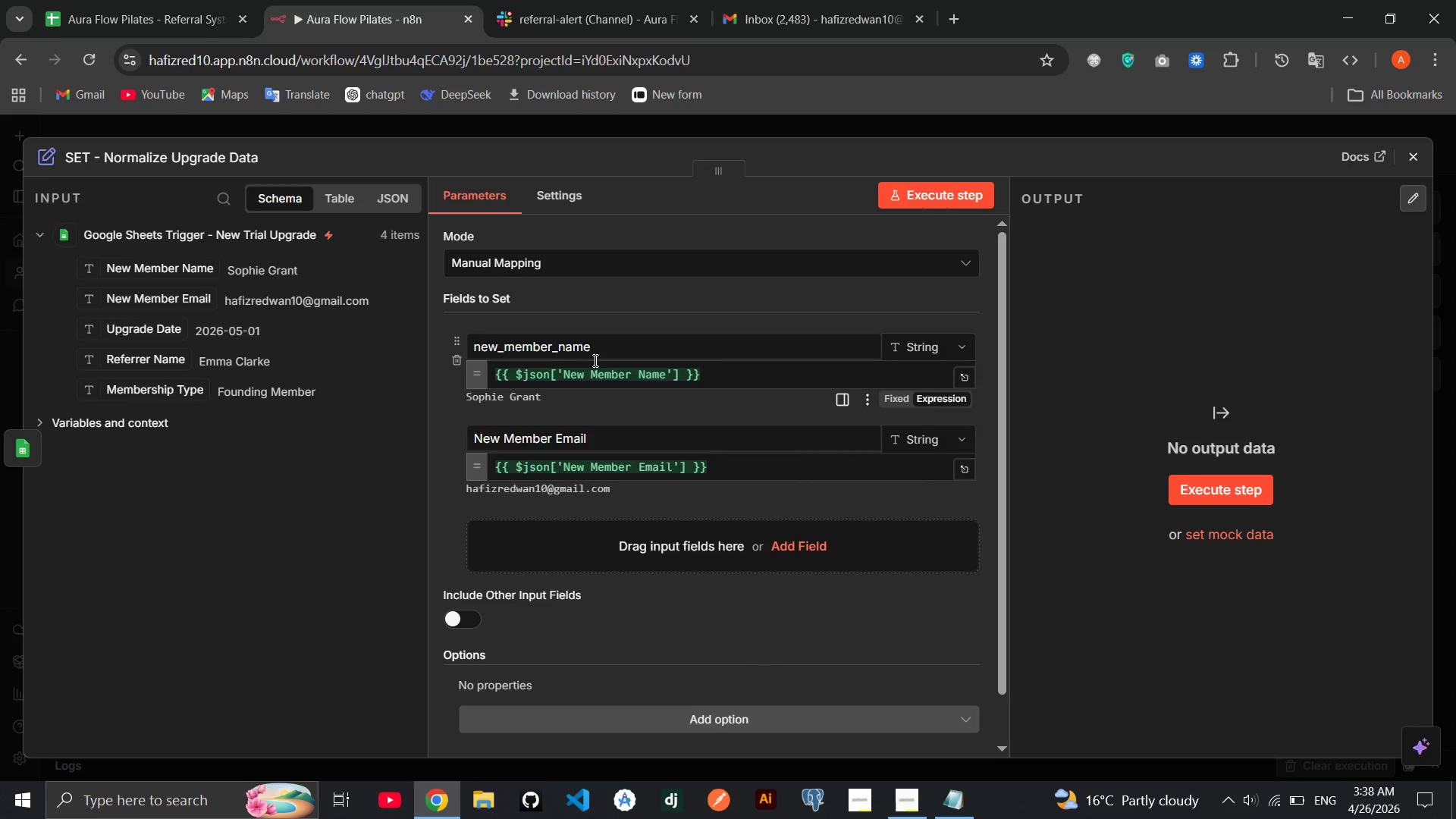 
left_click_drag(start_coordinate=[595, 353], to_coordinate=[430, 358])
 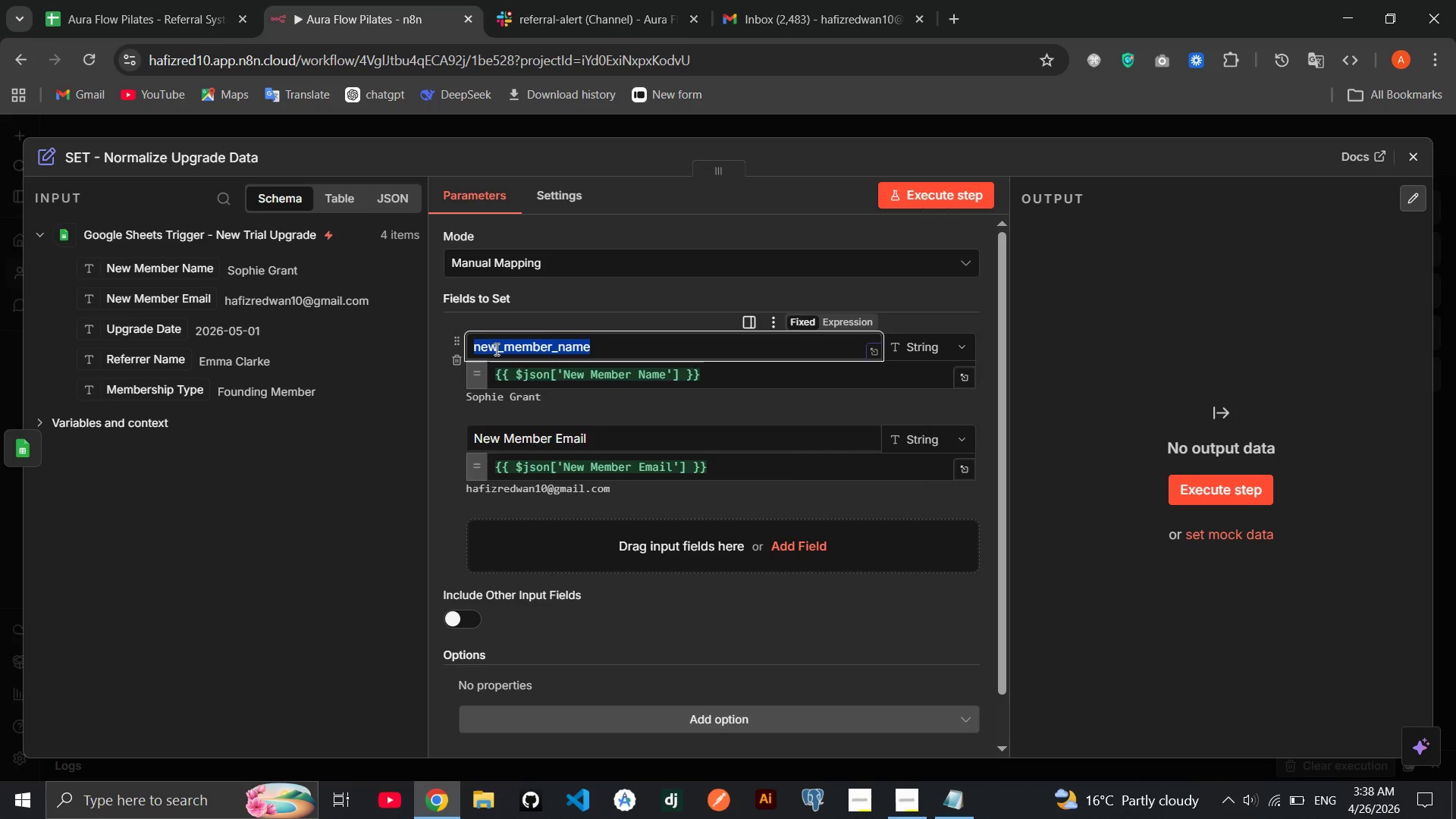 
left_click([495, 349])
 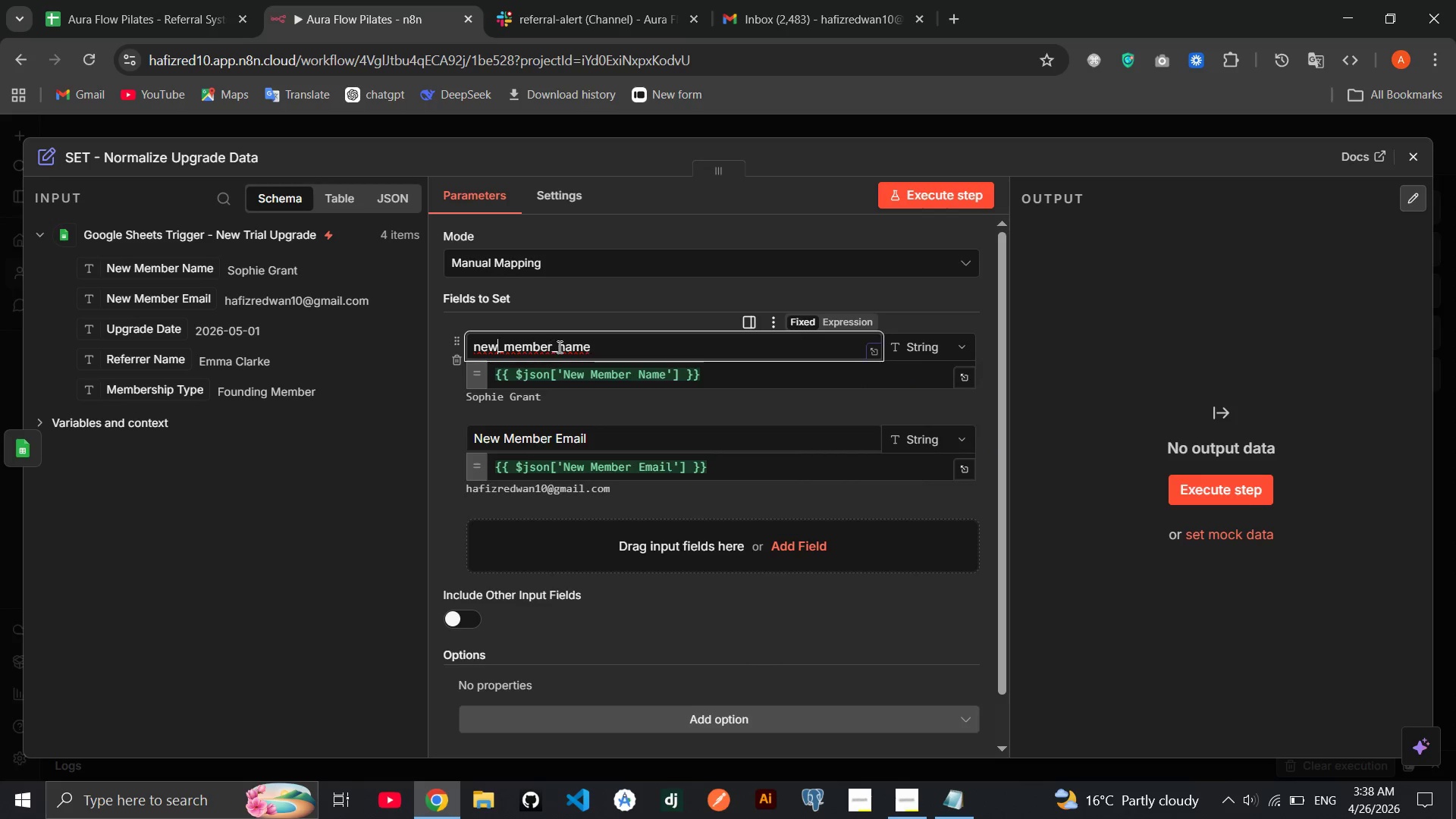 
left_click_drag(start_coordinate=[560, 347], to_coordinate=[465, 342])
 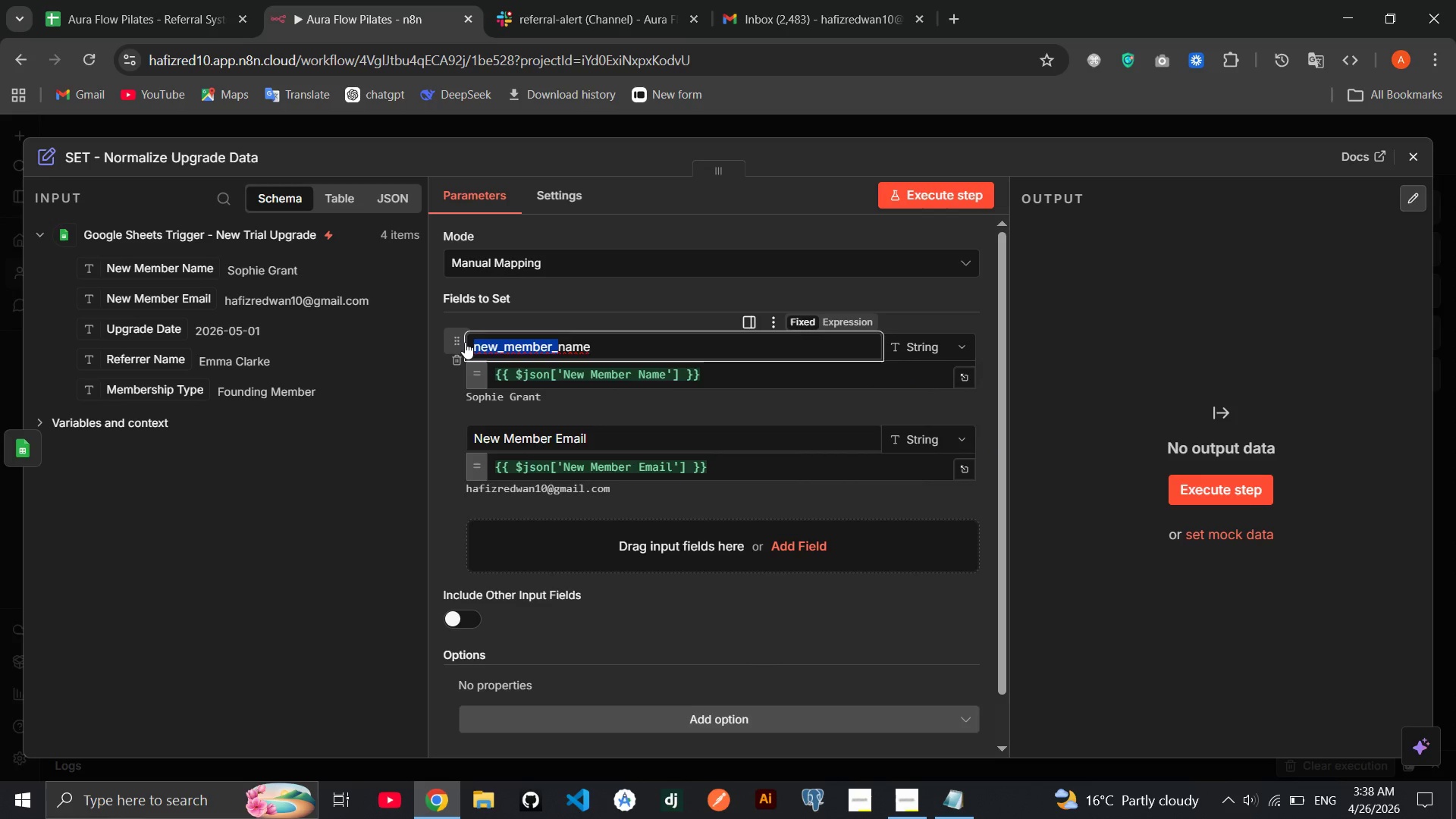 
key(Control+C)
 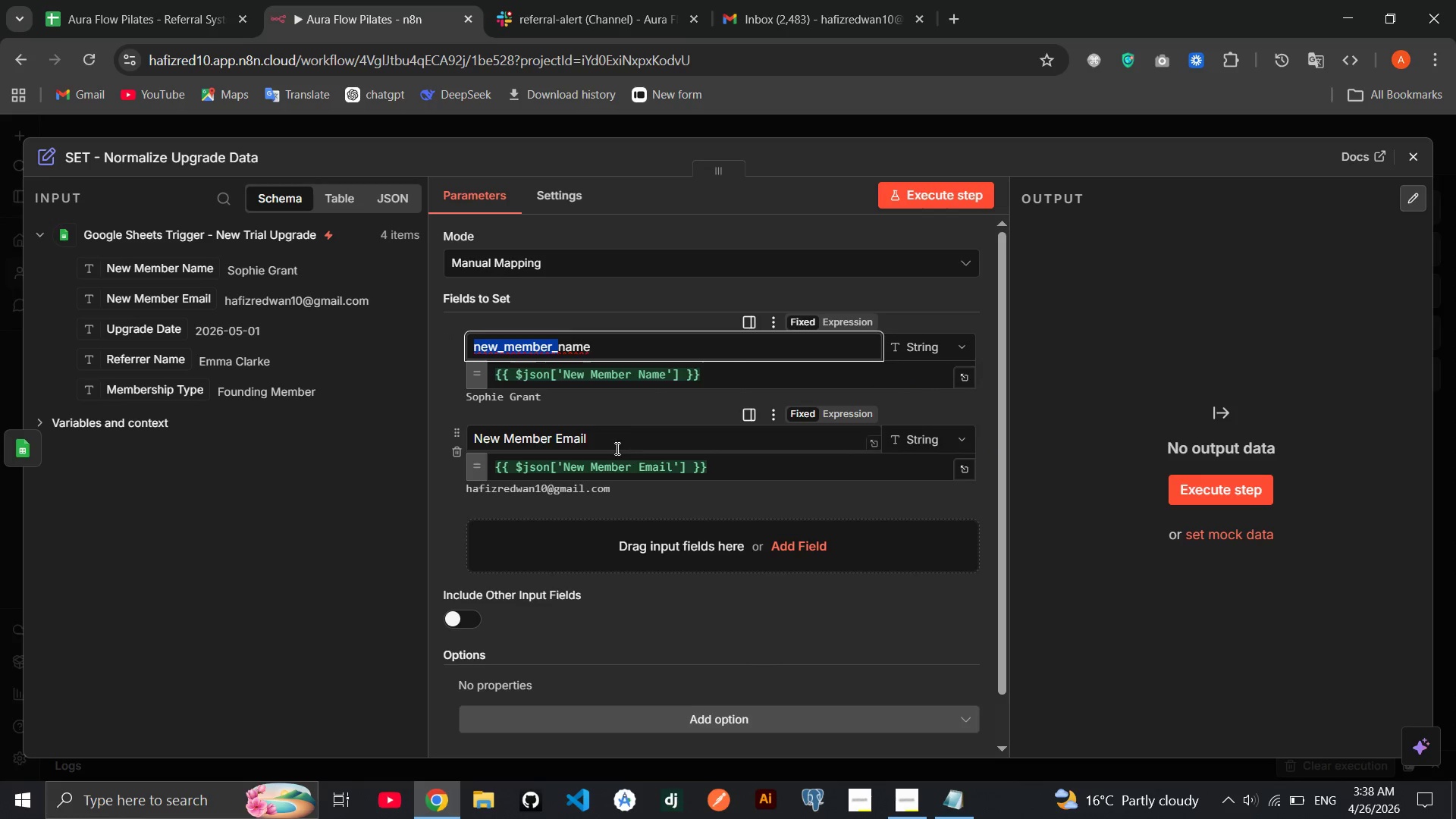 
left_click_drag(start_coordinate=[611, 448], to_coordinate=[444, 450])
 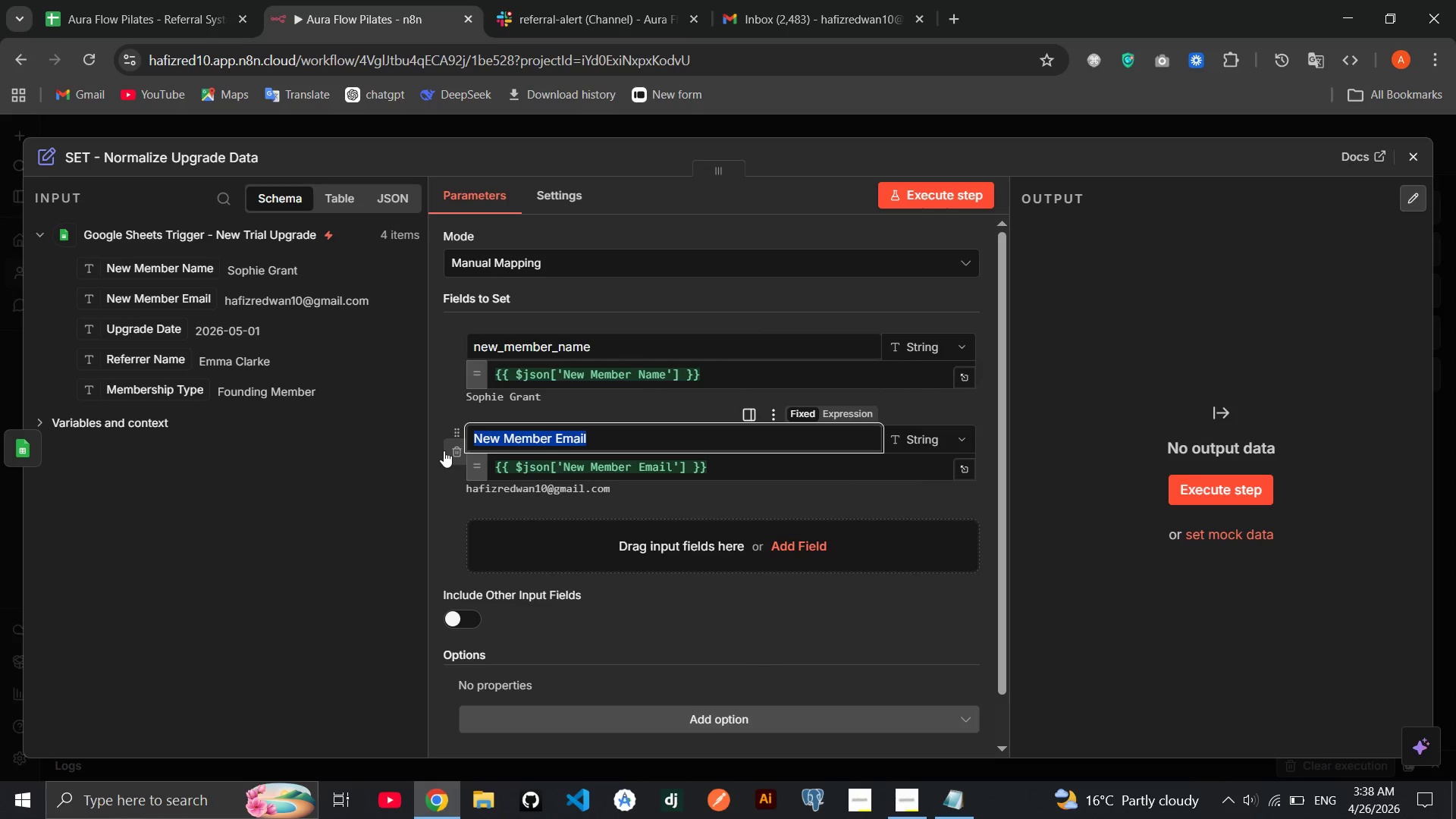 
key(Control+V)
 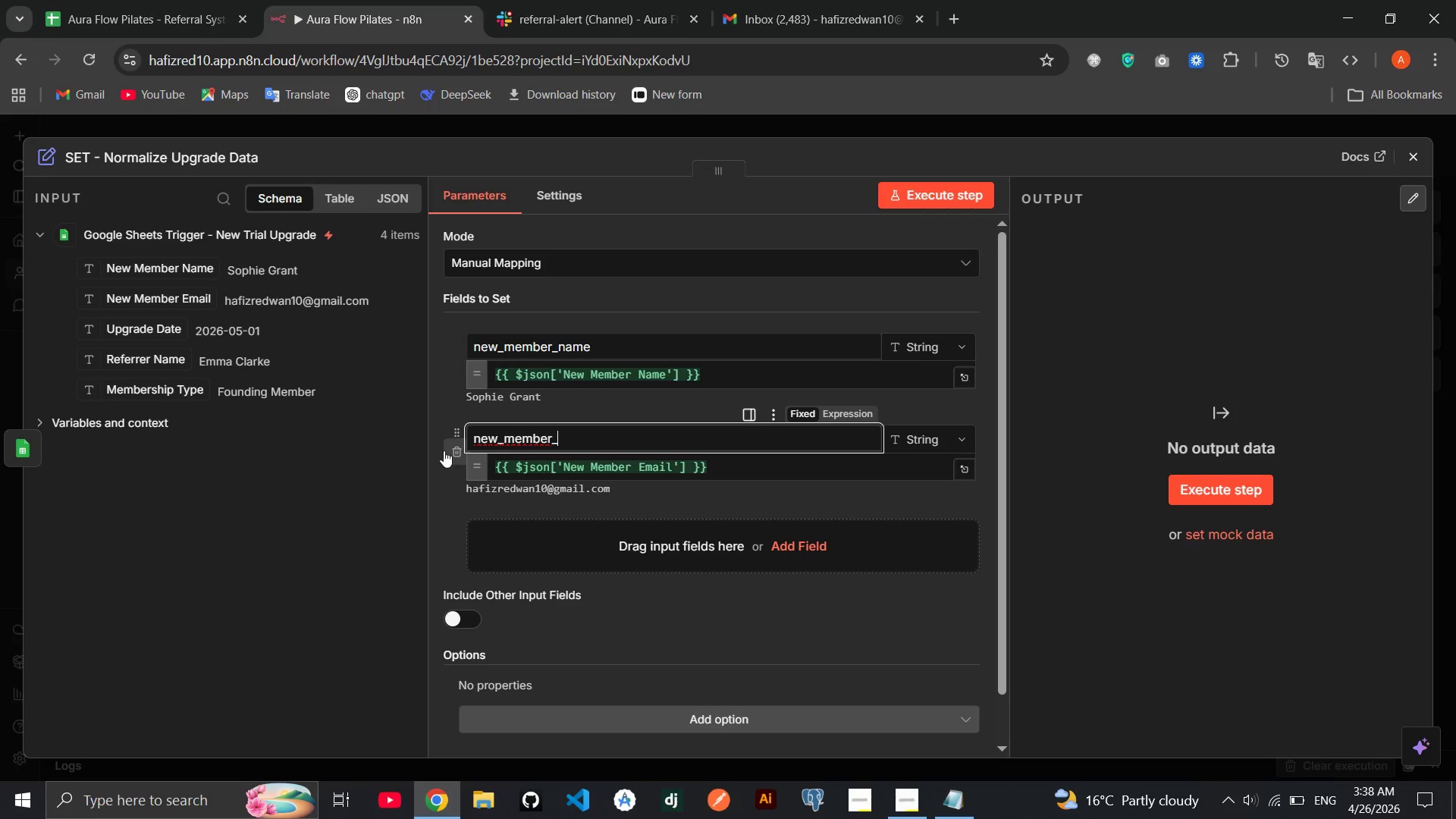 
type(email)
 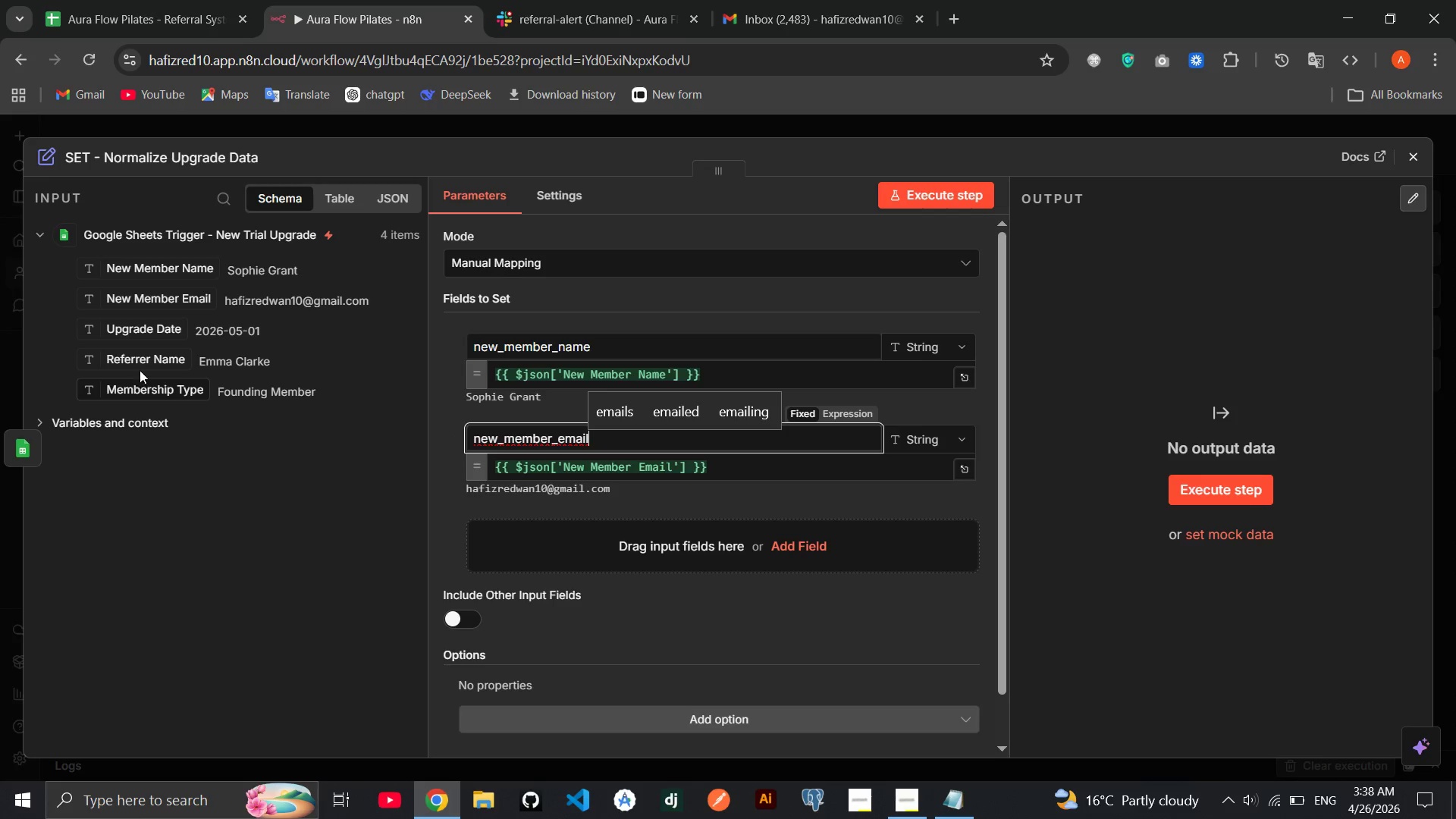 
left_click_drag(start_coordinate=[143, 336], to_coordinate=[506, 523])
 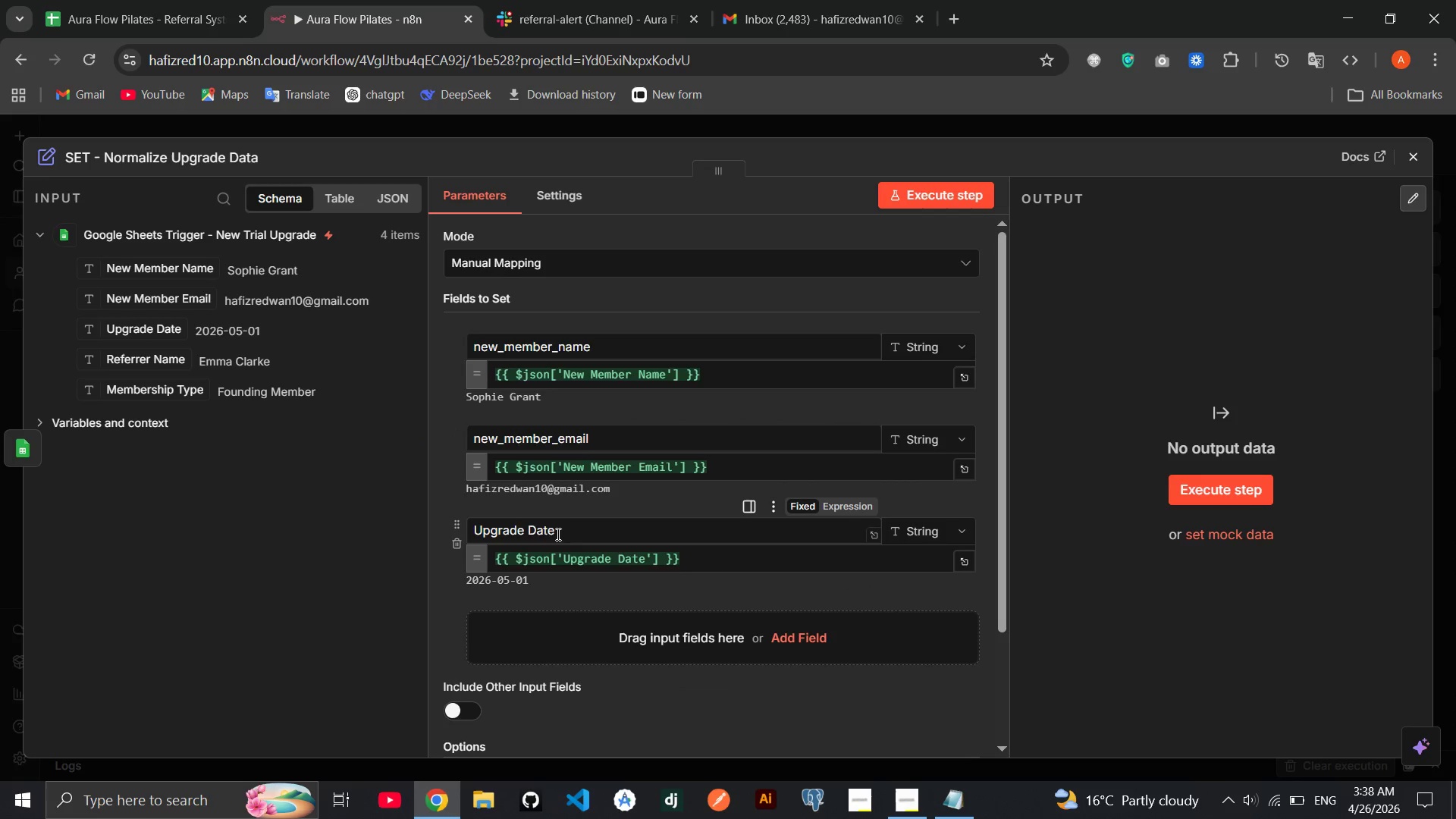 
left_click([534, 532])
 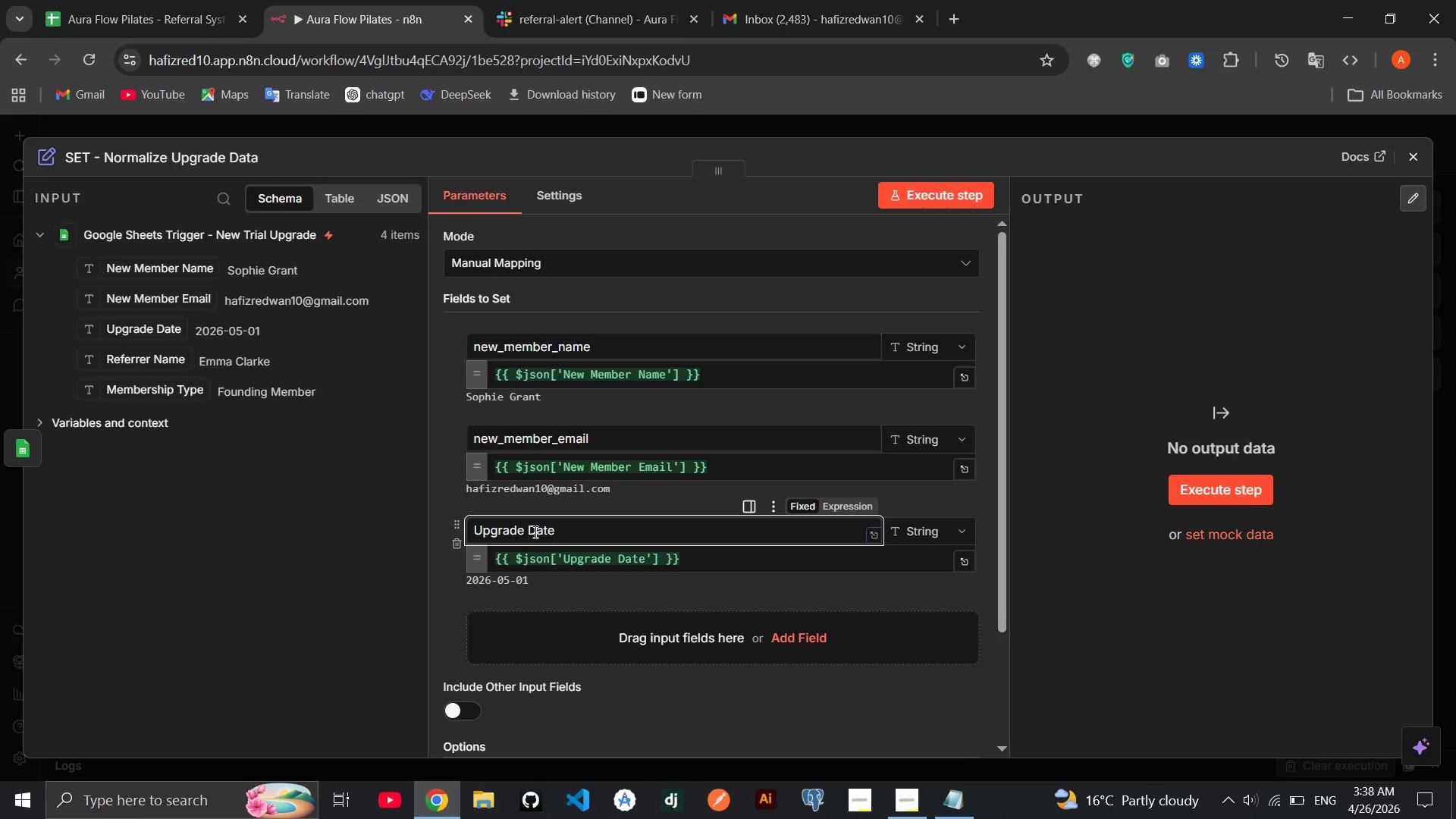 
key(Backspace)
 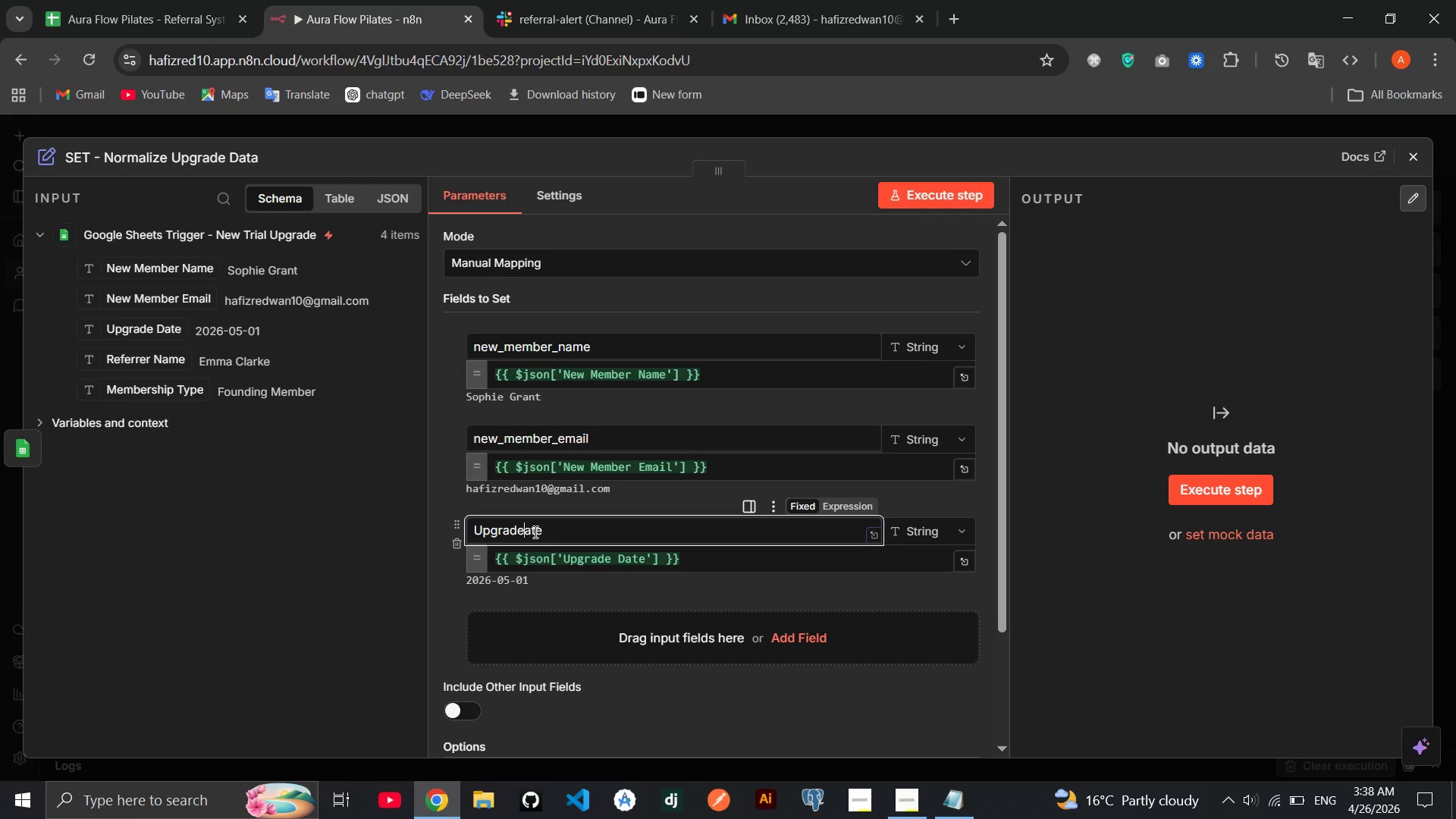 
key(Backspace)
 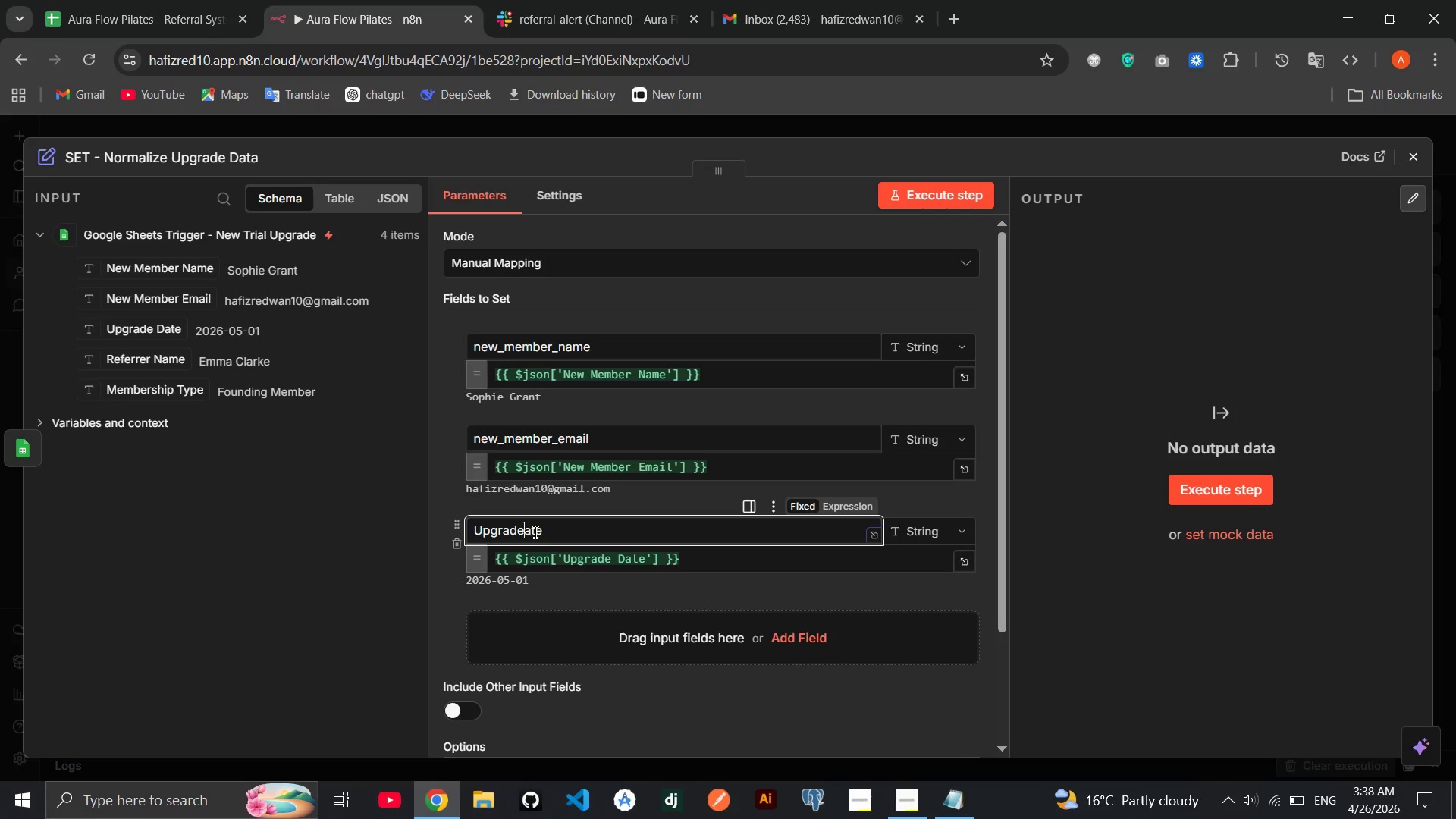 
key(Shift+Minus)
 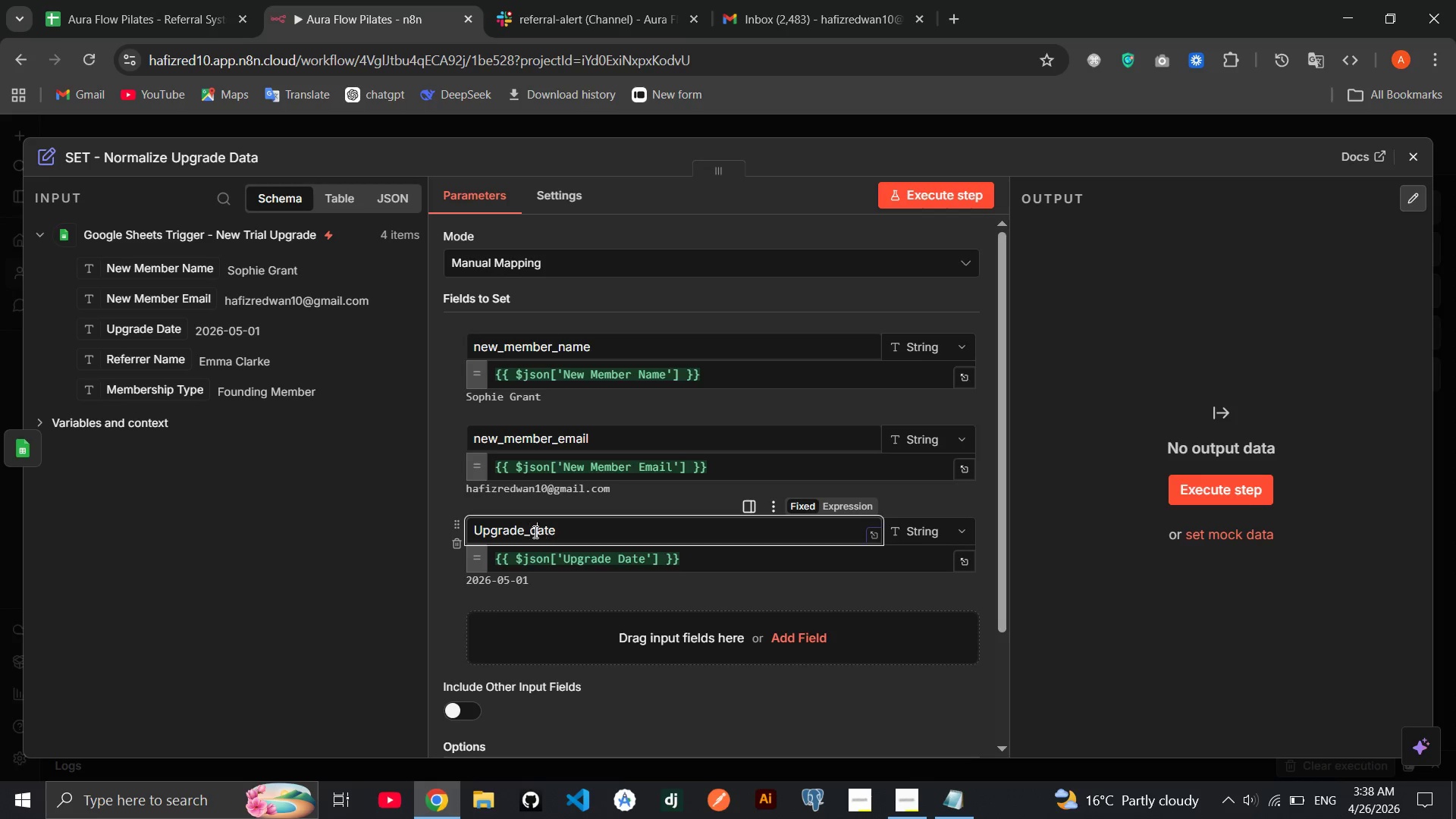 
key(D)
 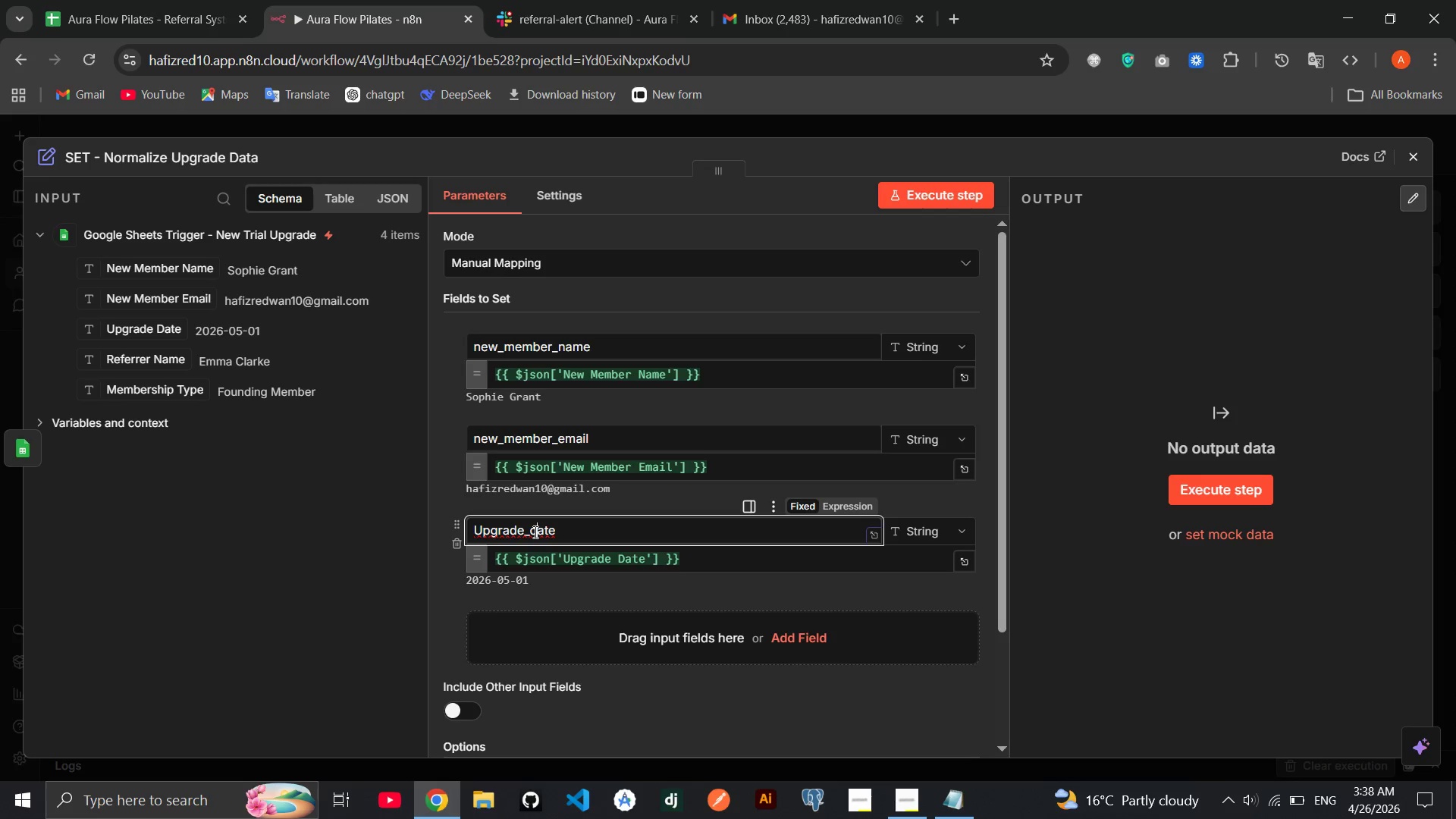 
key(Home)
 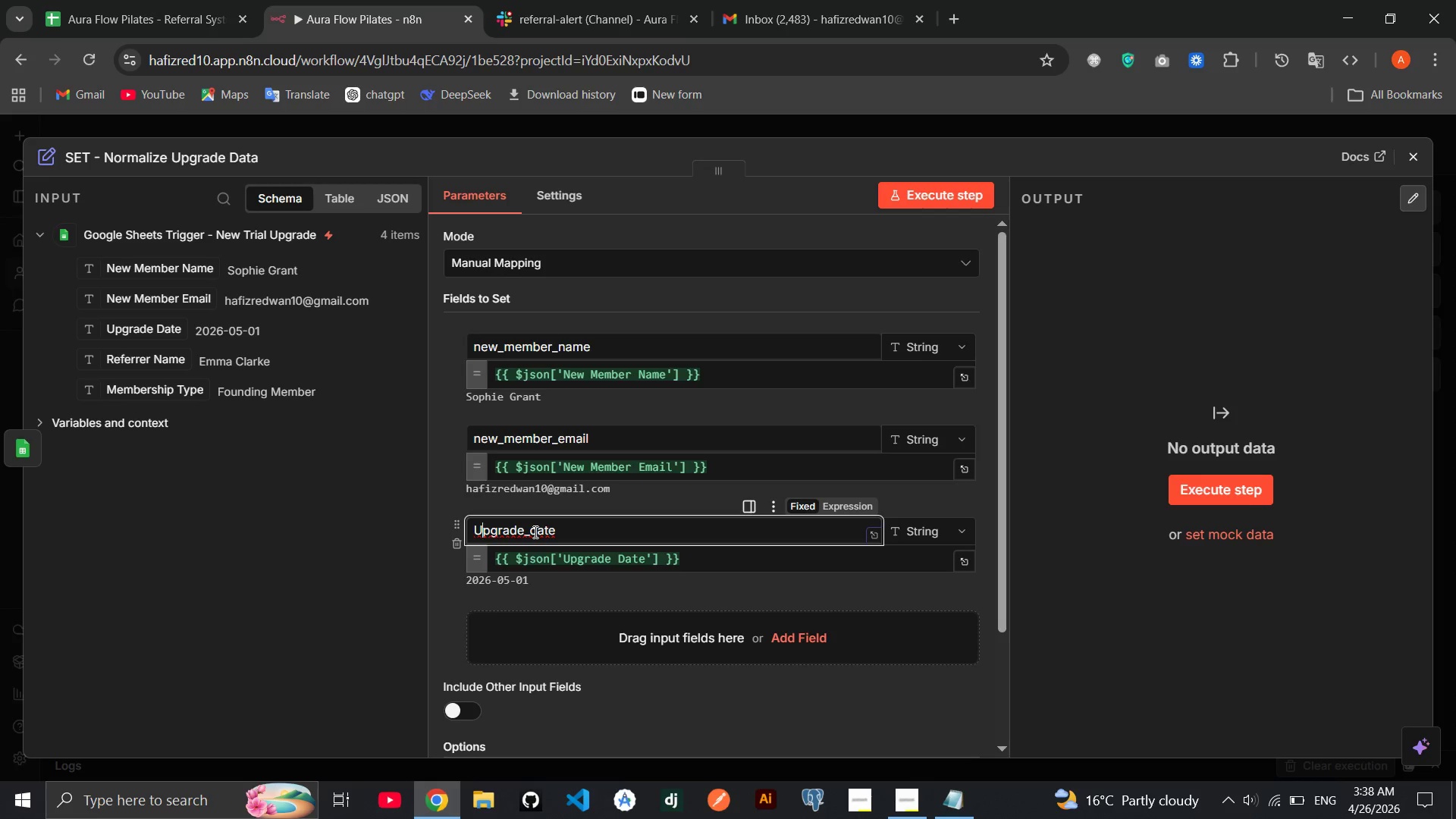 
key(ArrowRight)
 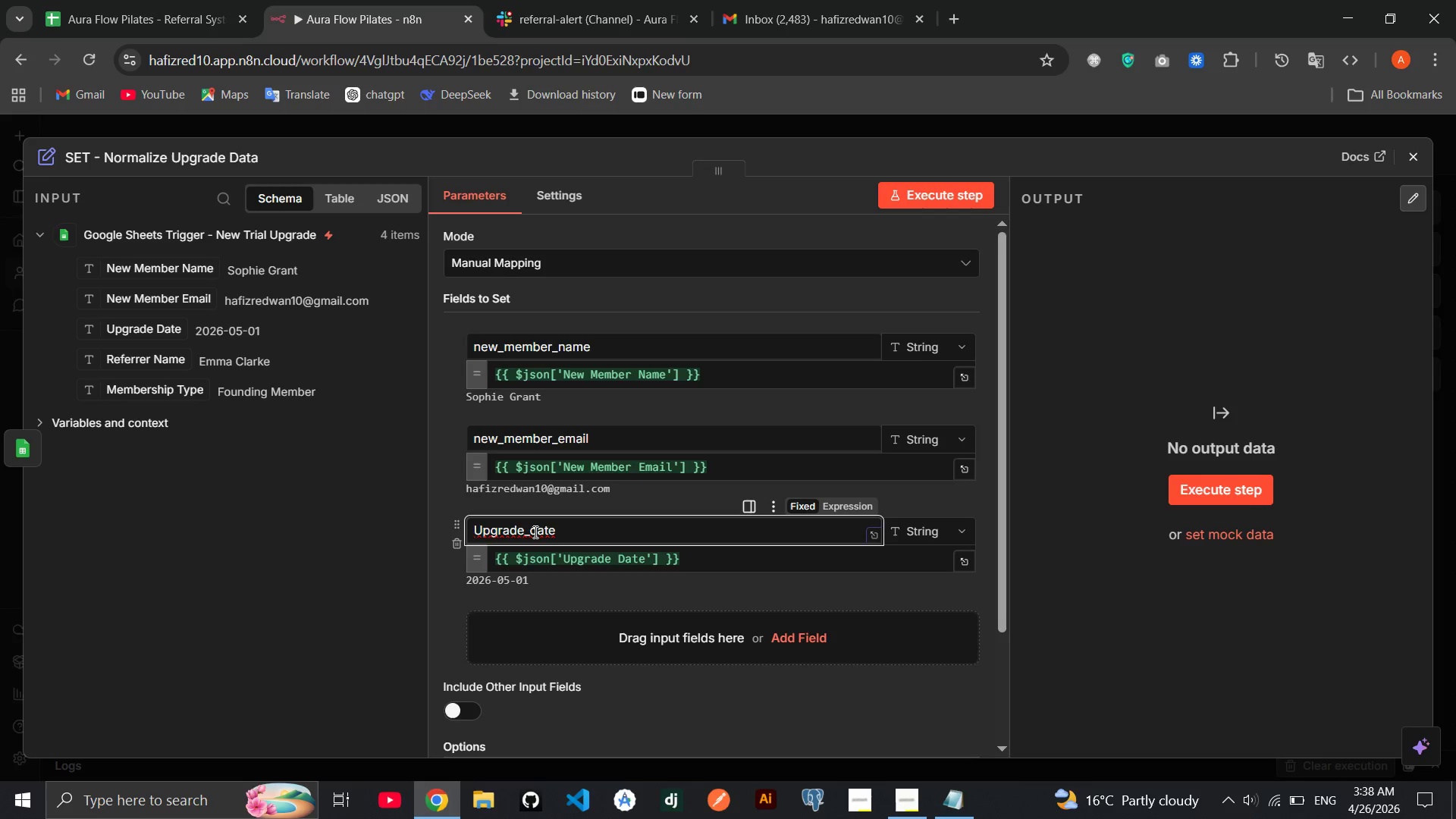 
key(Backspace)
 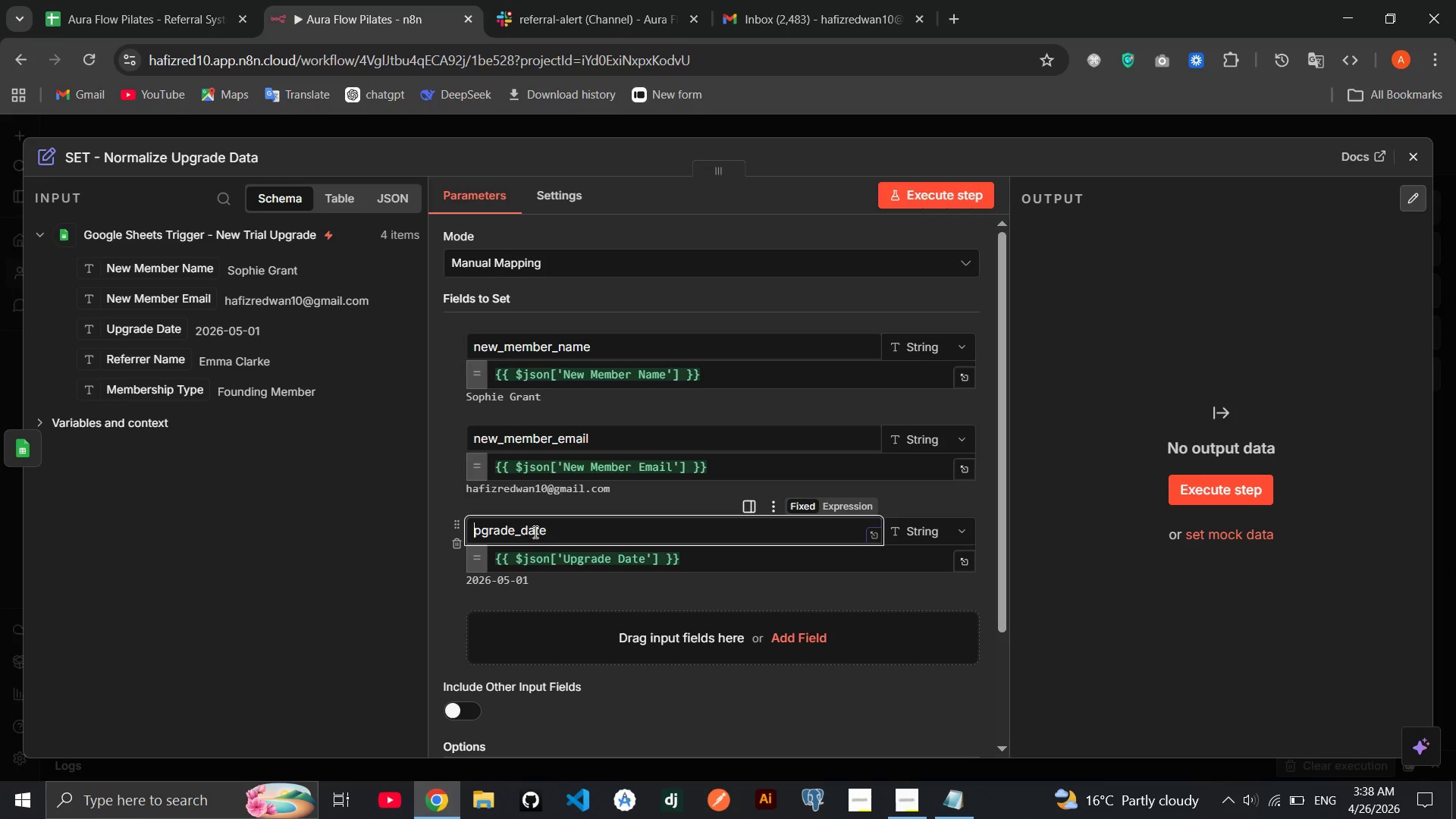 
key(U)
 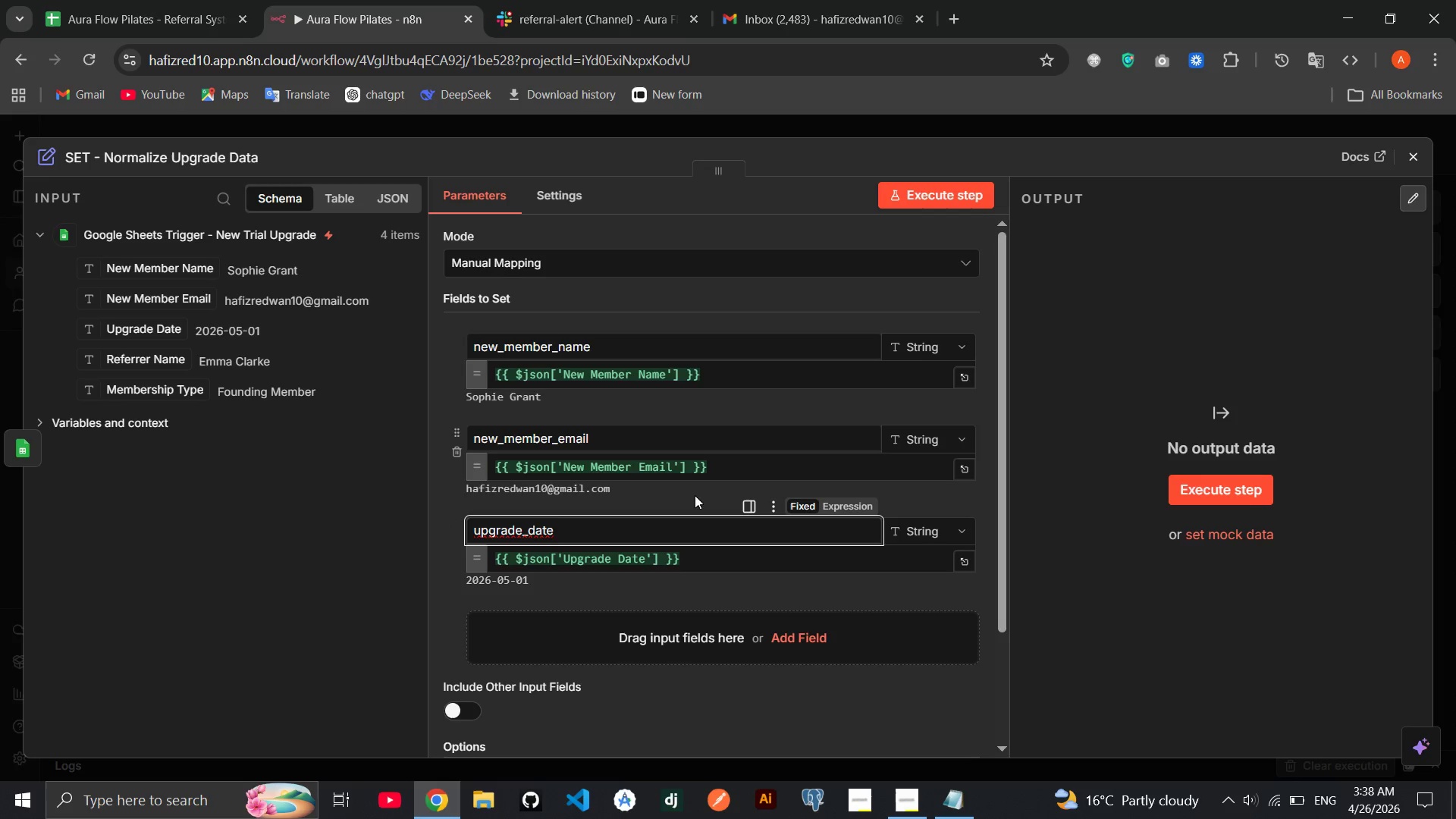 
wait(8.84)
 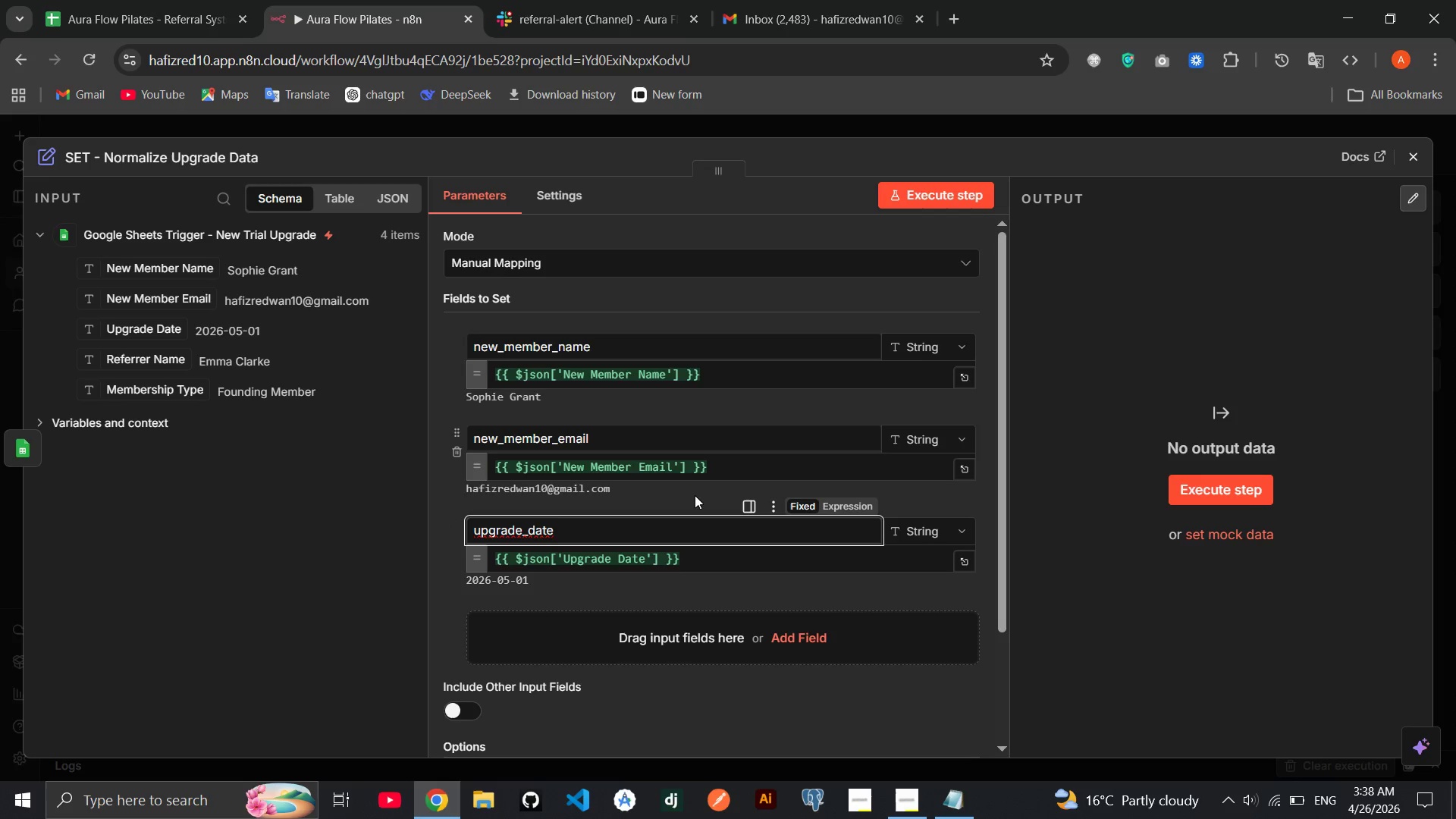 
left_click_drag(start_coordinate=[124, 366], to_coordinate=[684, 616])
 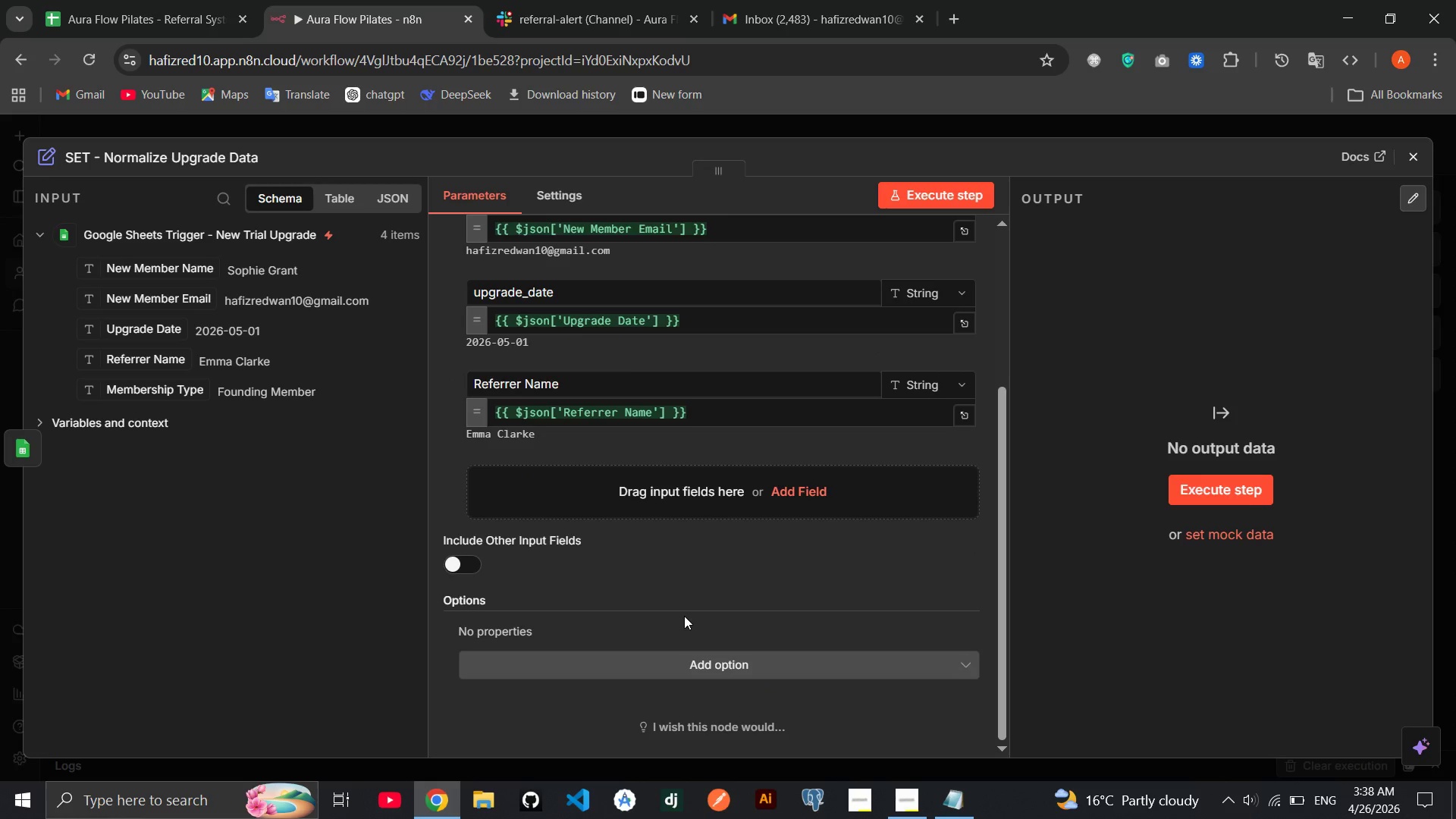 
wait(9.66)
 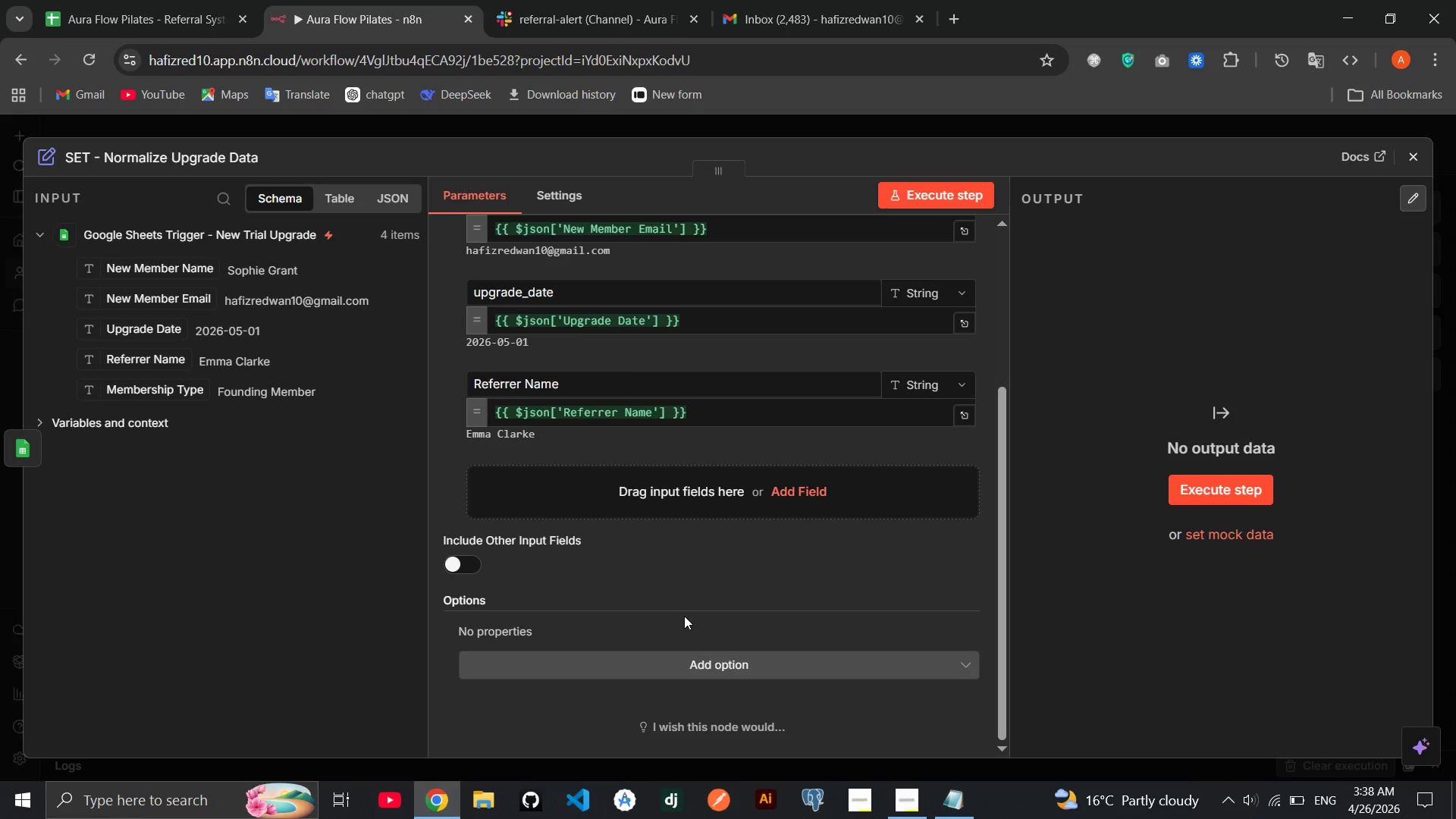 
left_click([532, 386])
 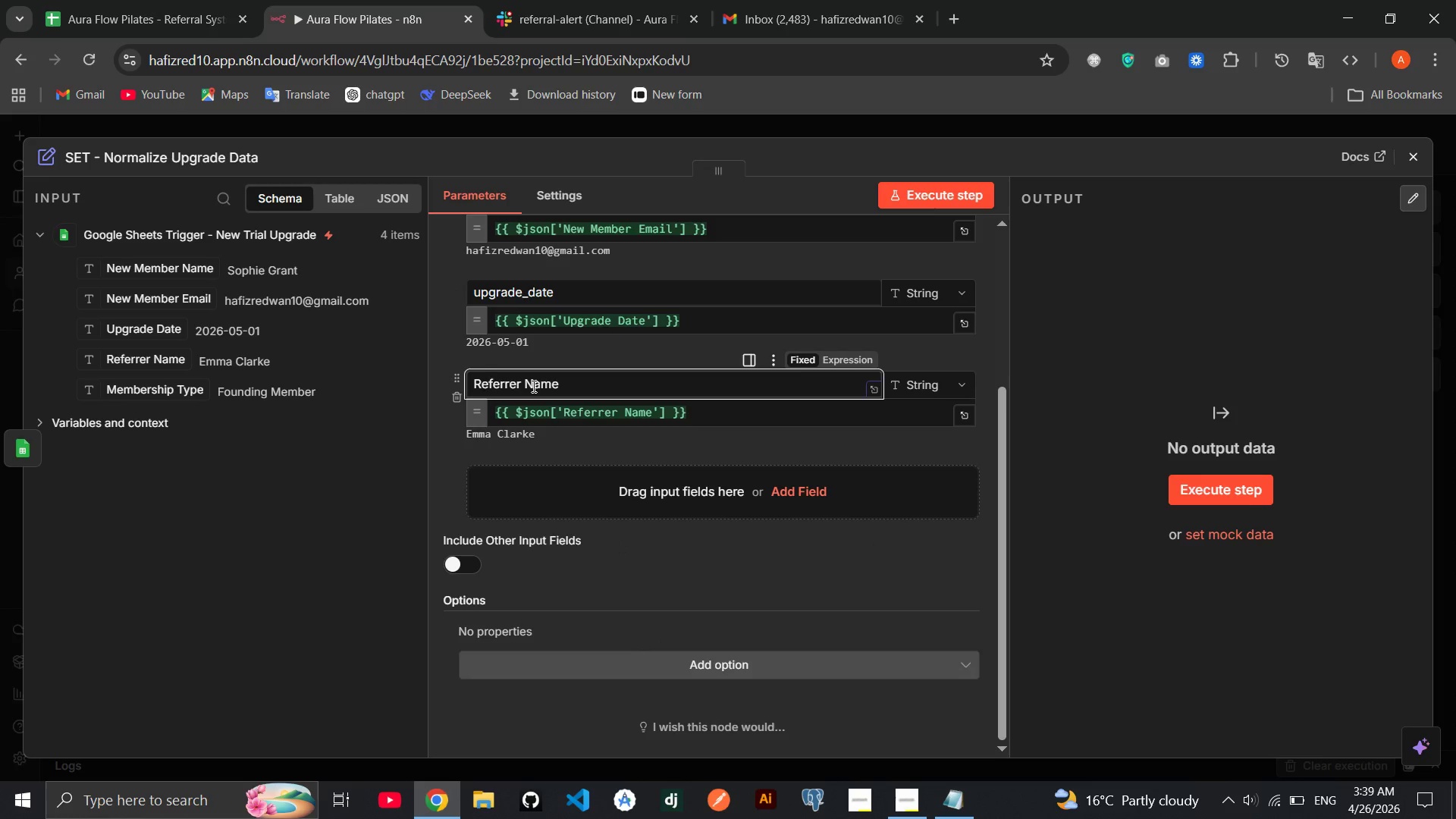 
key(Backspace)
 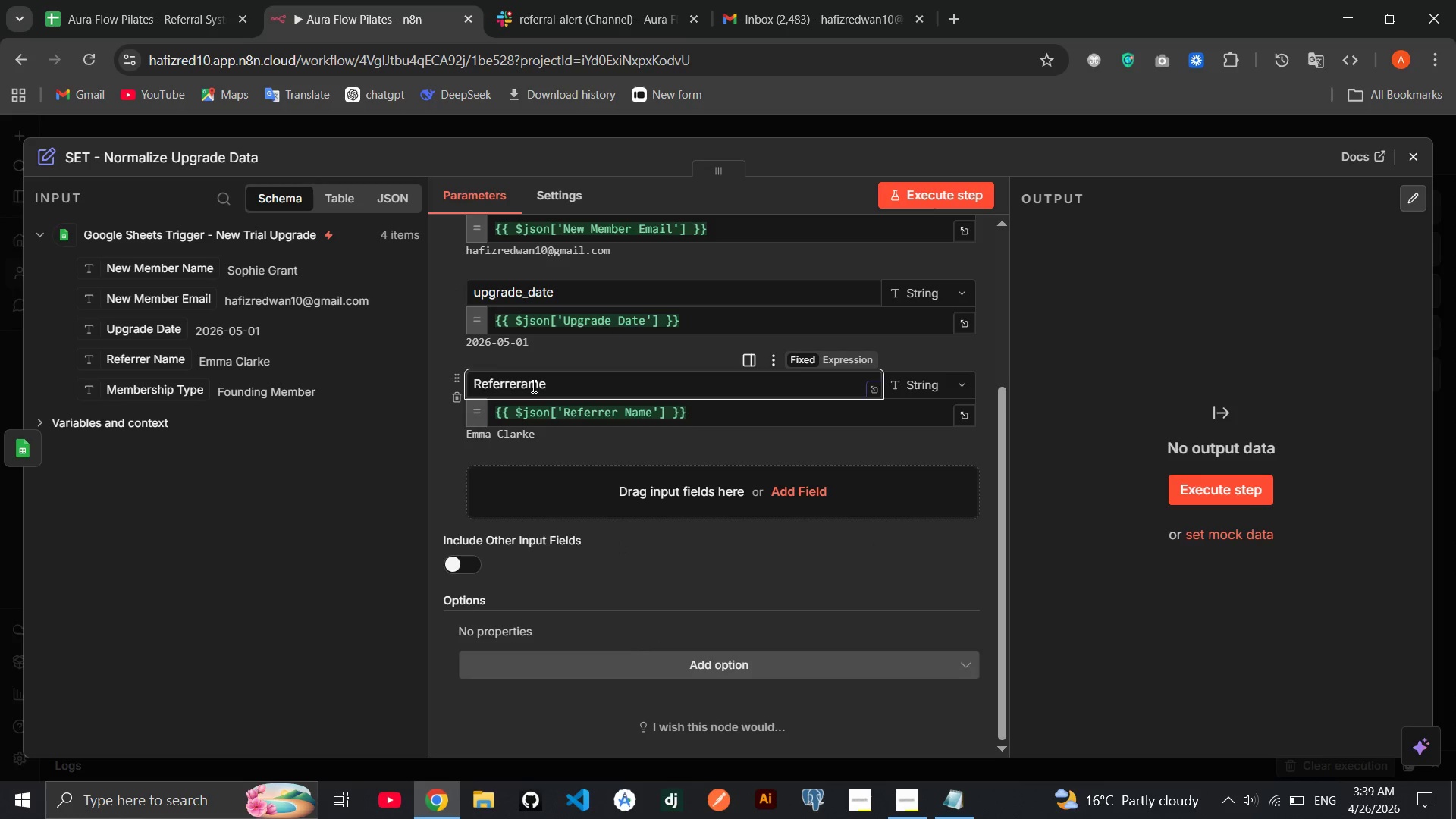 
key(Backspace)
 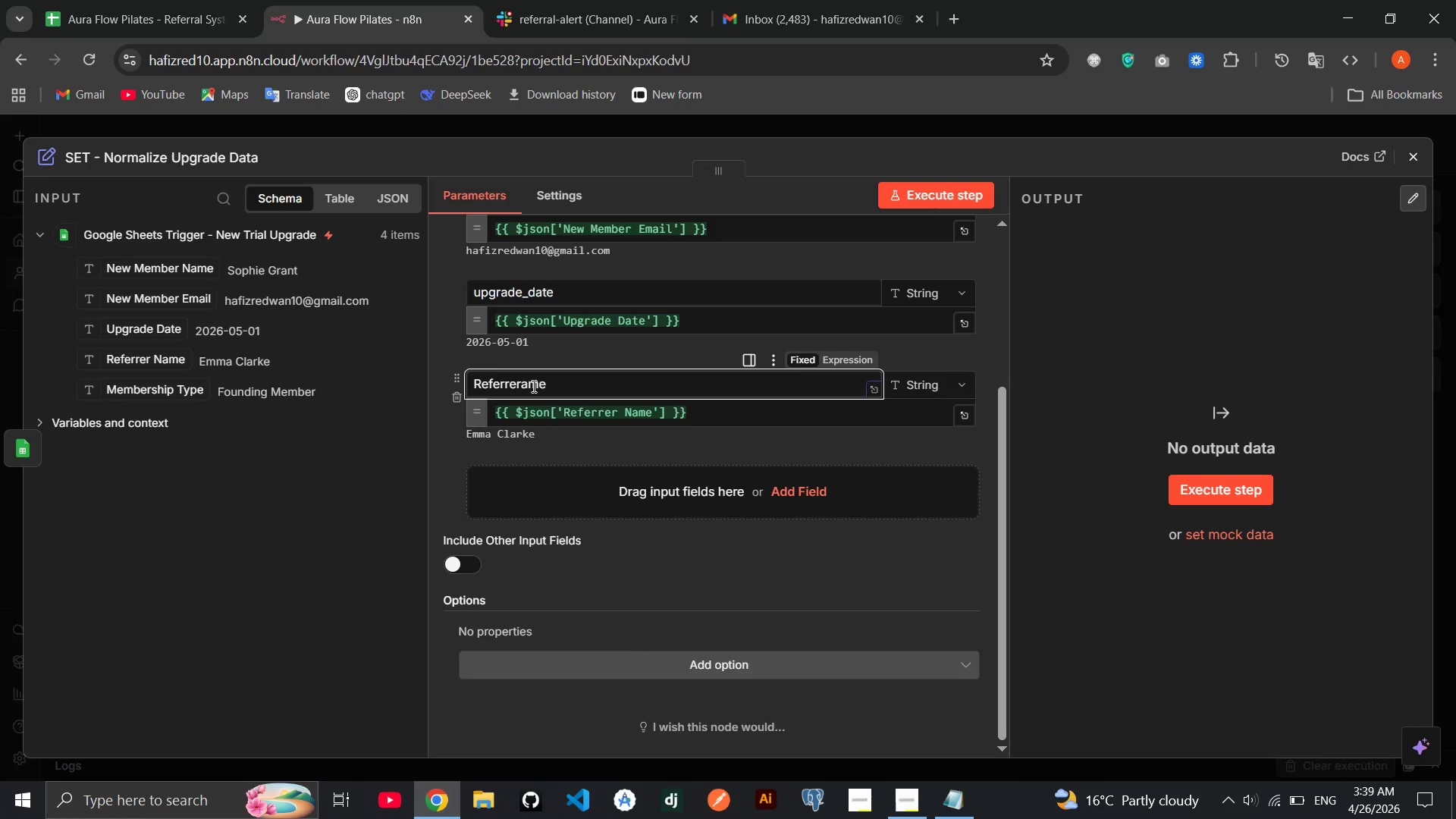 
key(Shift+Minus)
 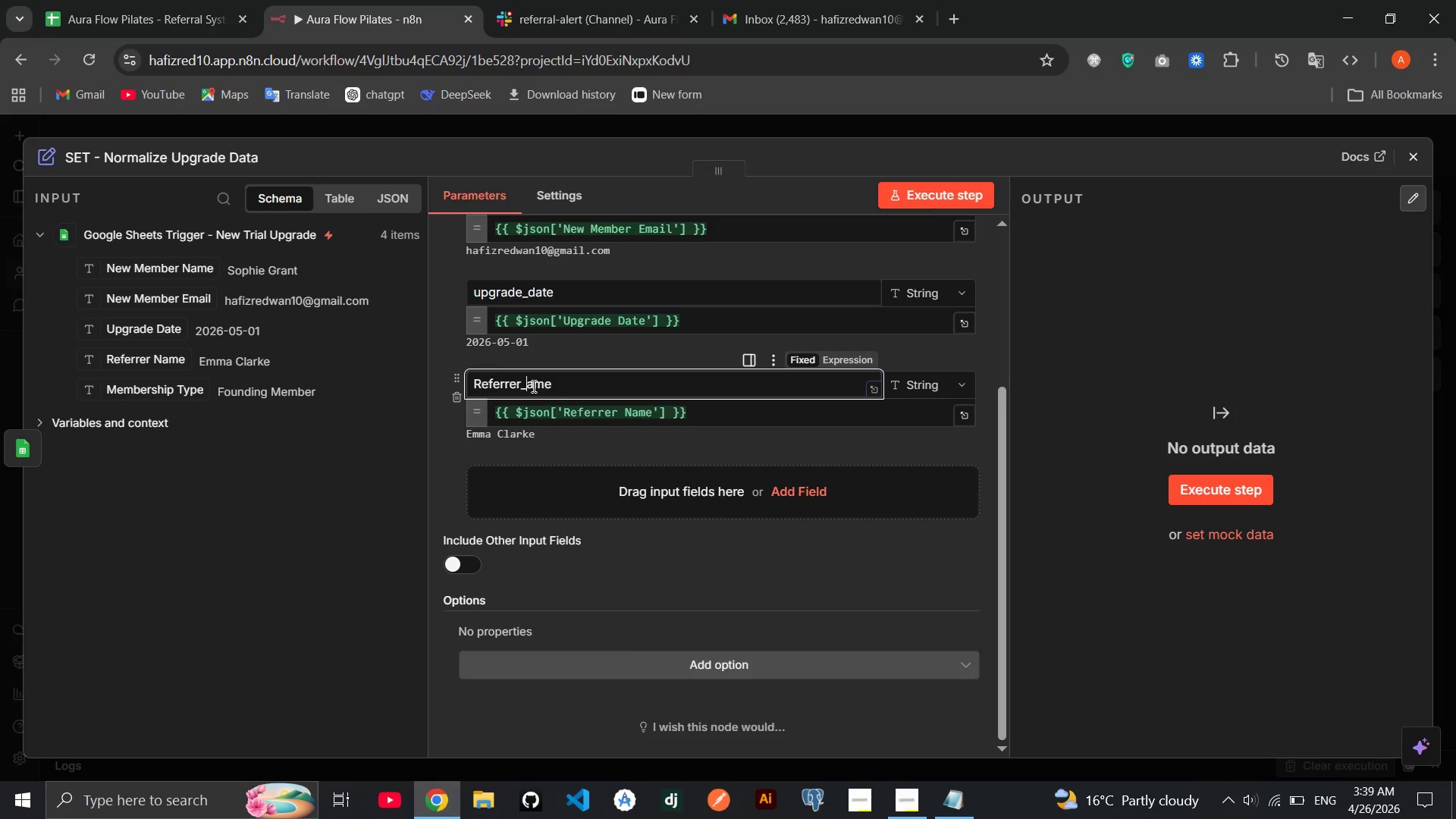 
key(N)
 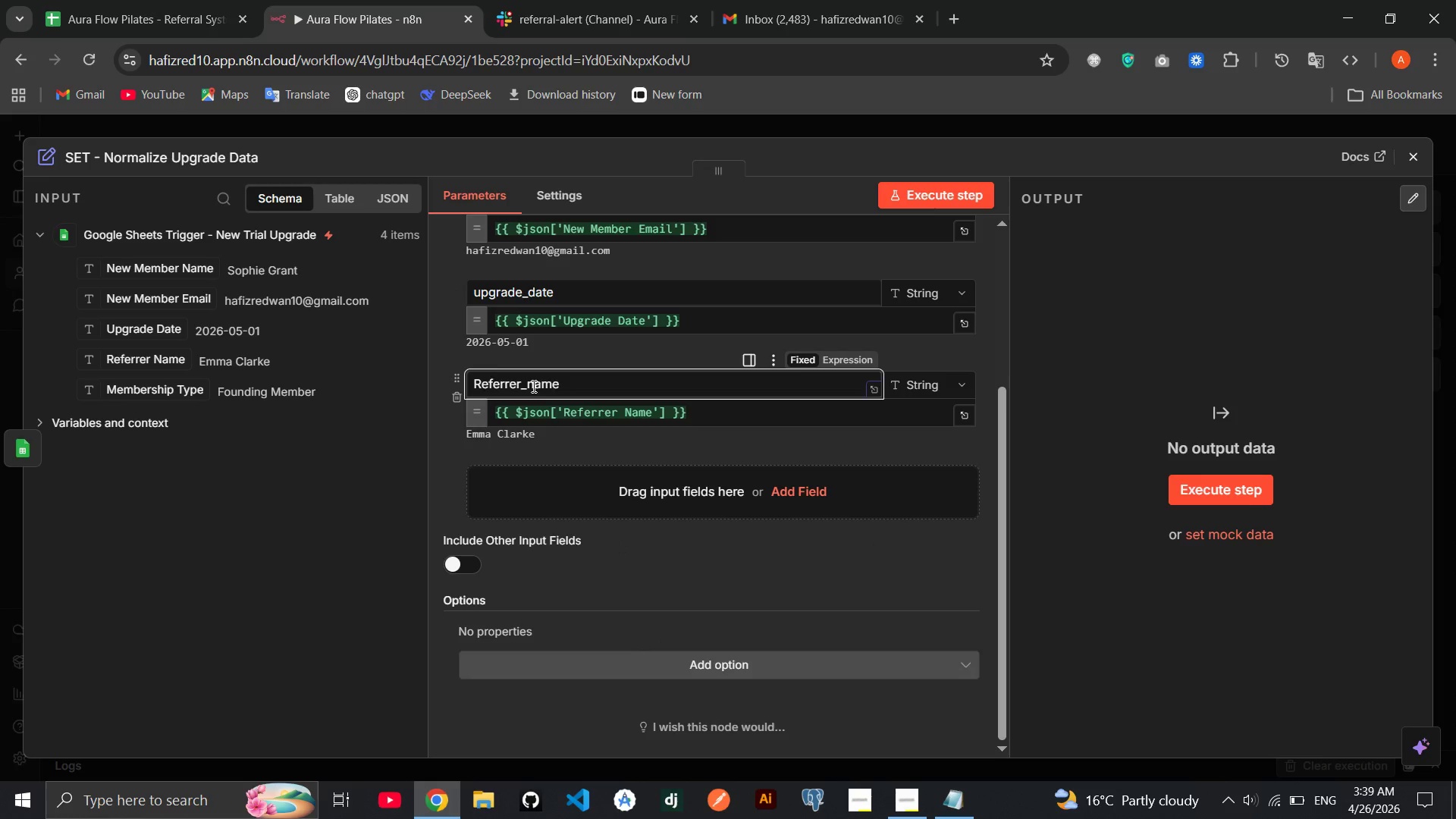 
key(Home)
 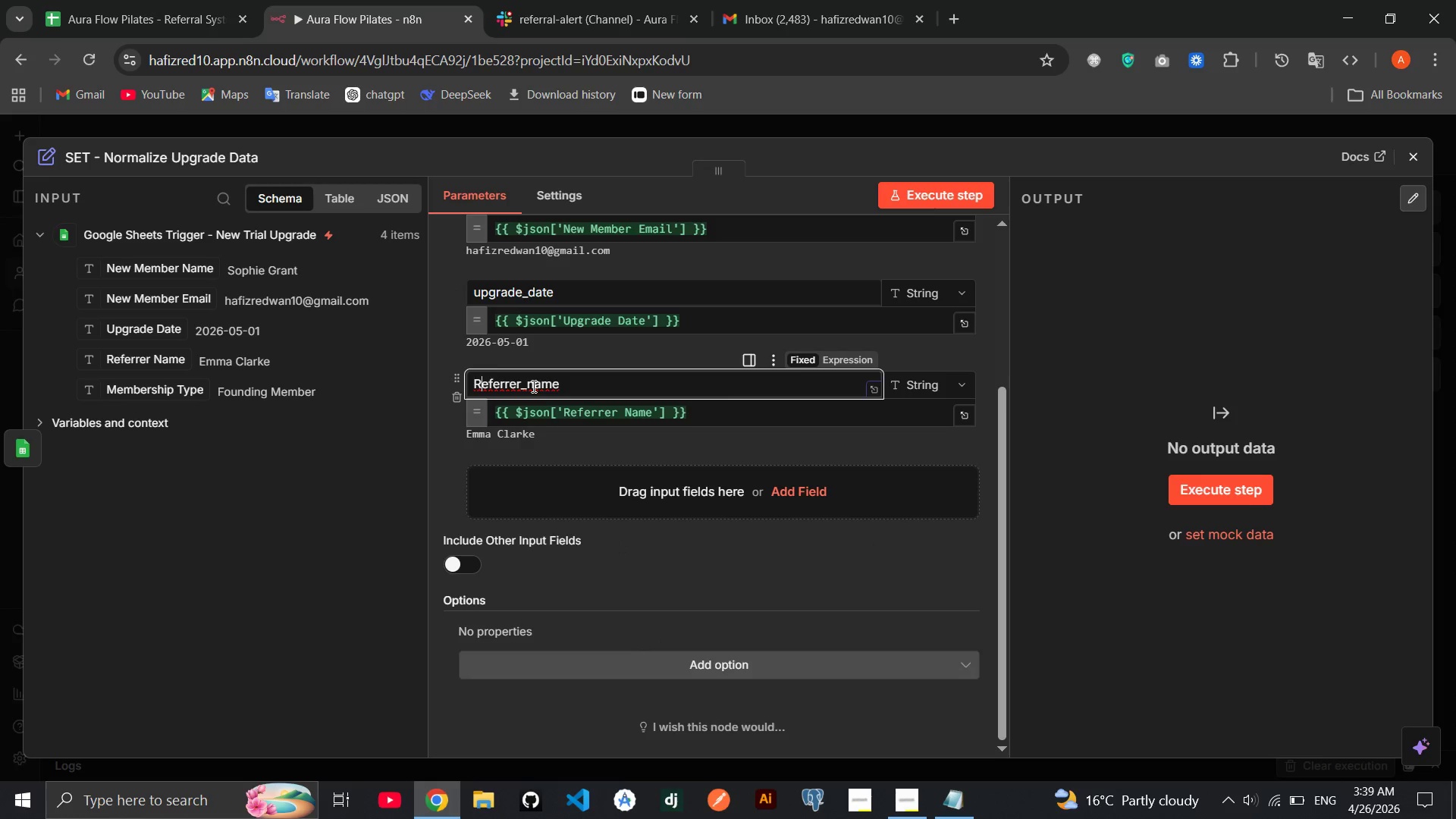 
key(ArrowRight)
 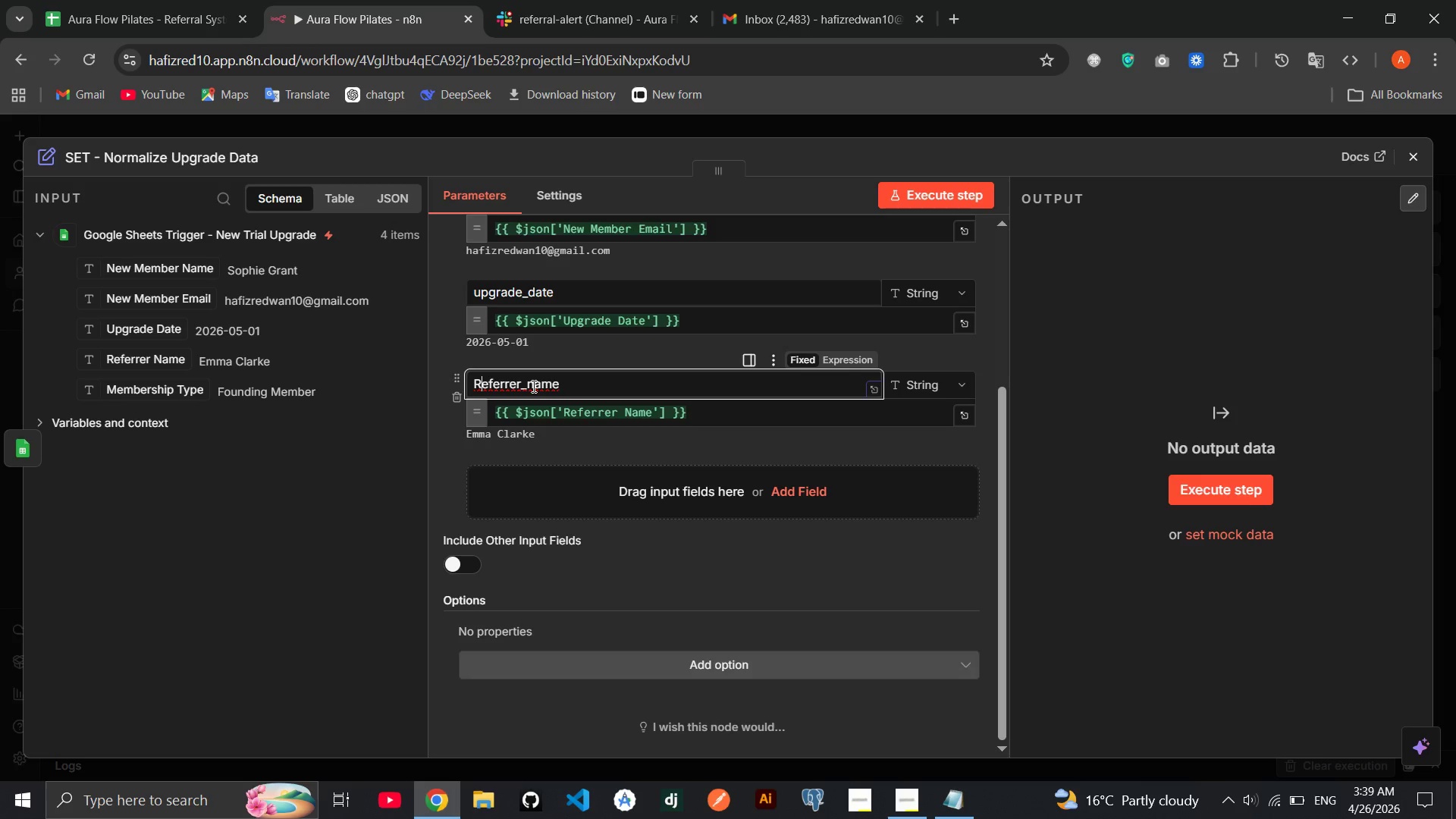 
key(Enter)
 